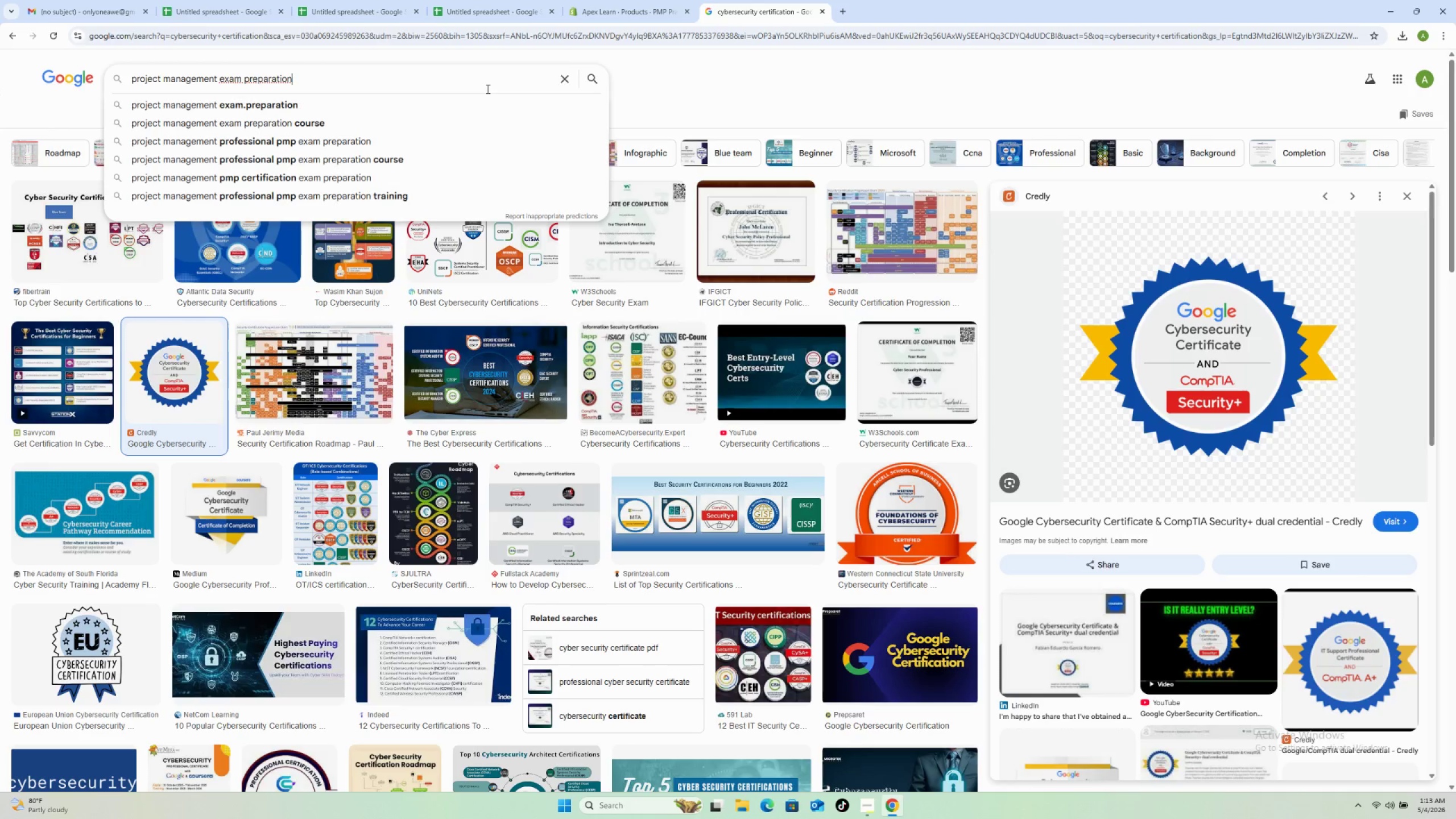 
key(Enter)
 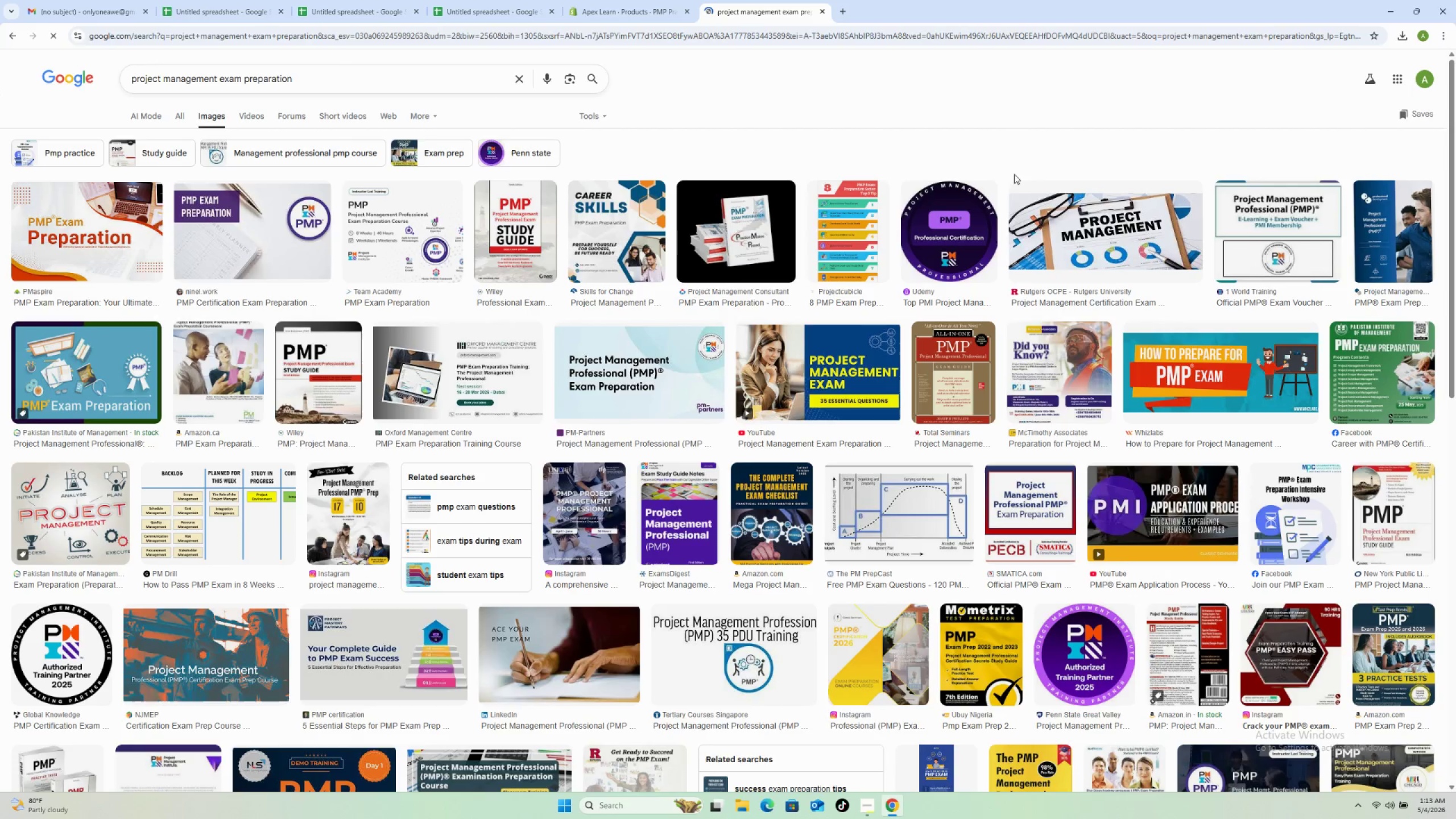 
left_click([954, 222])
 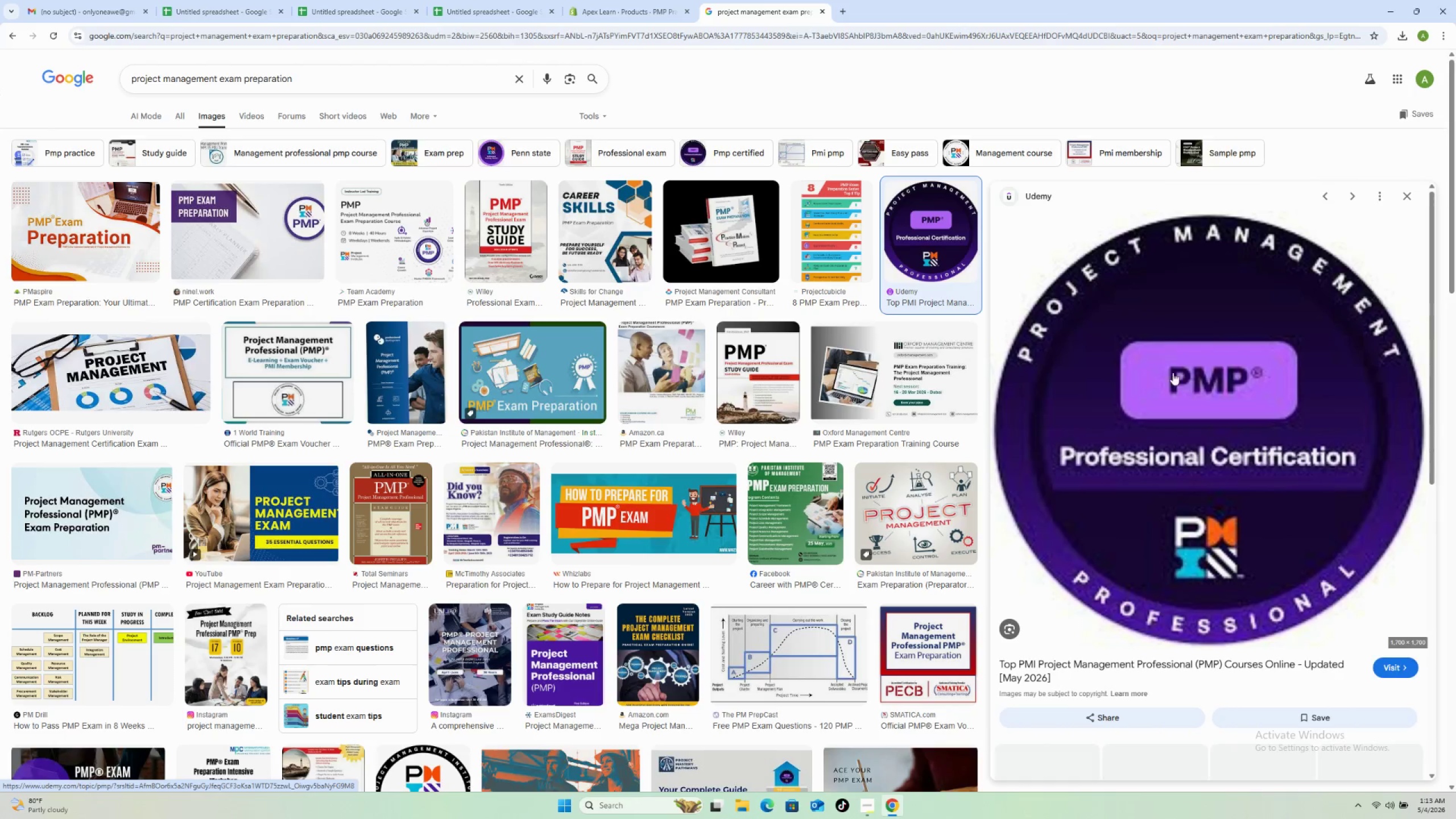 
right_click([1182, 394])
 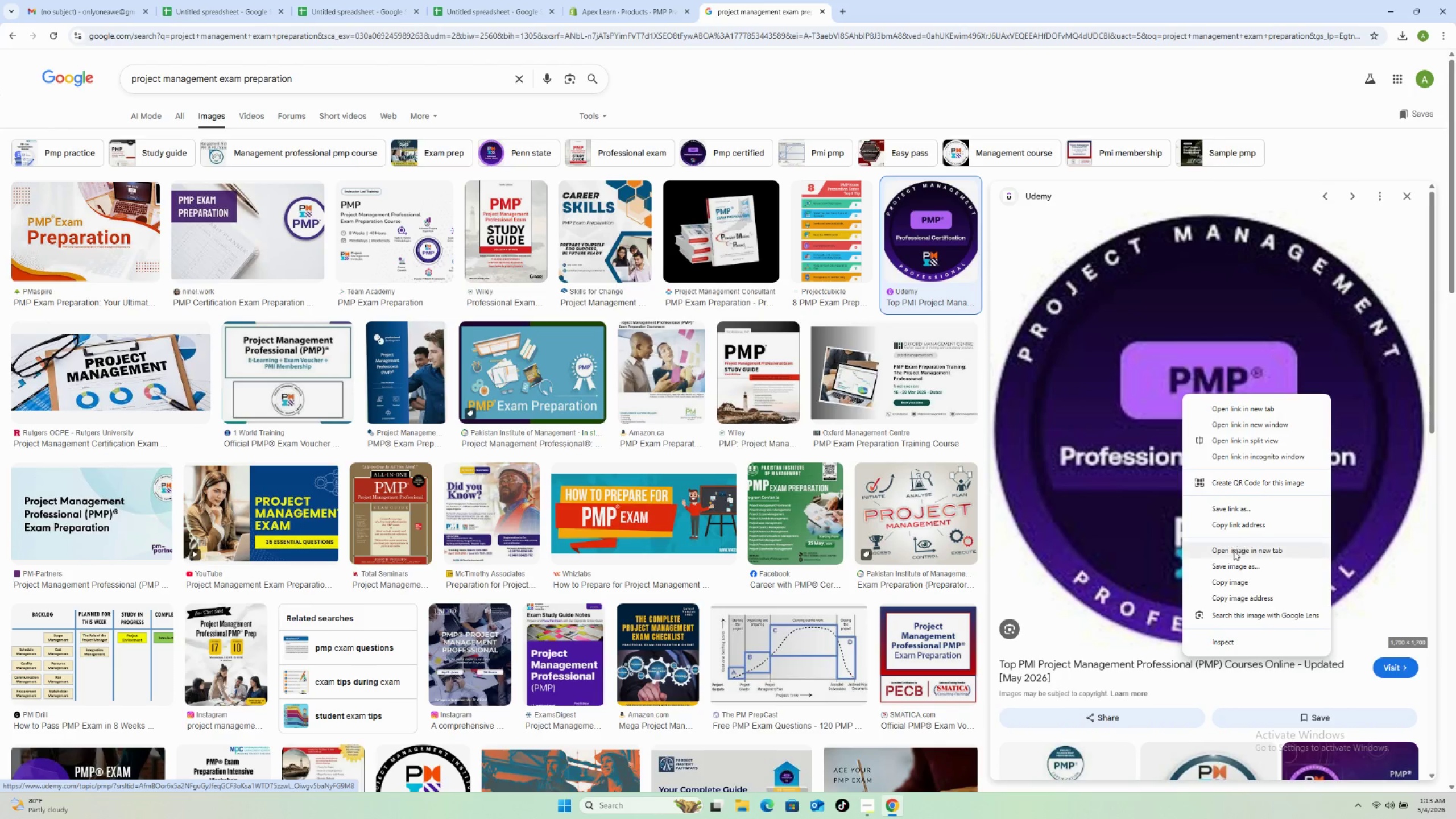 
left_click([1234, 562])
 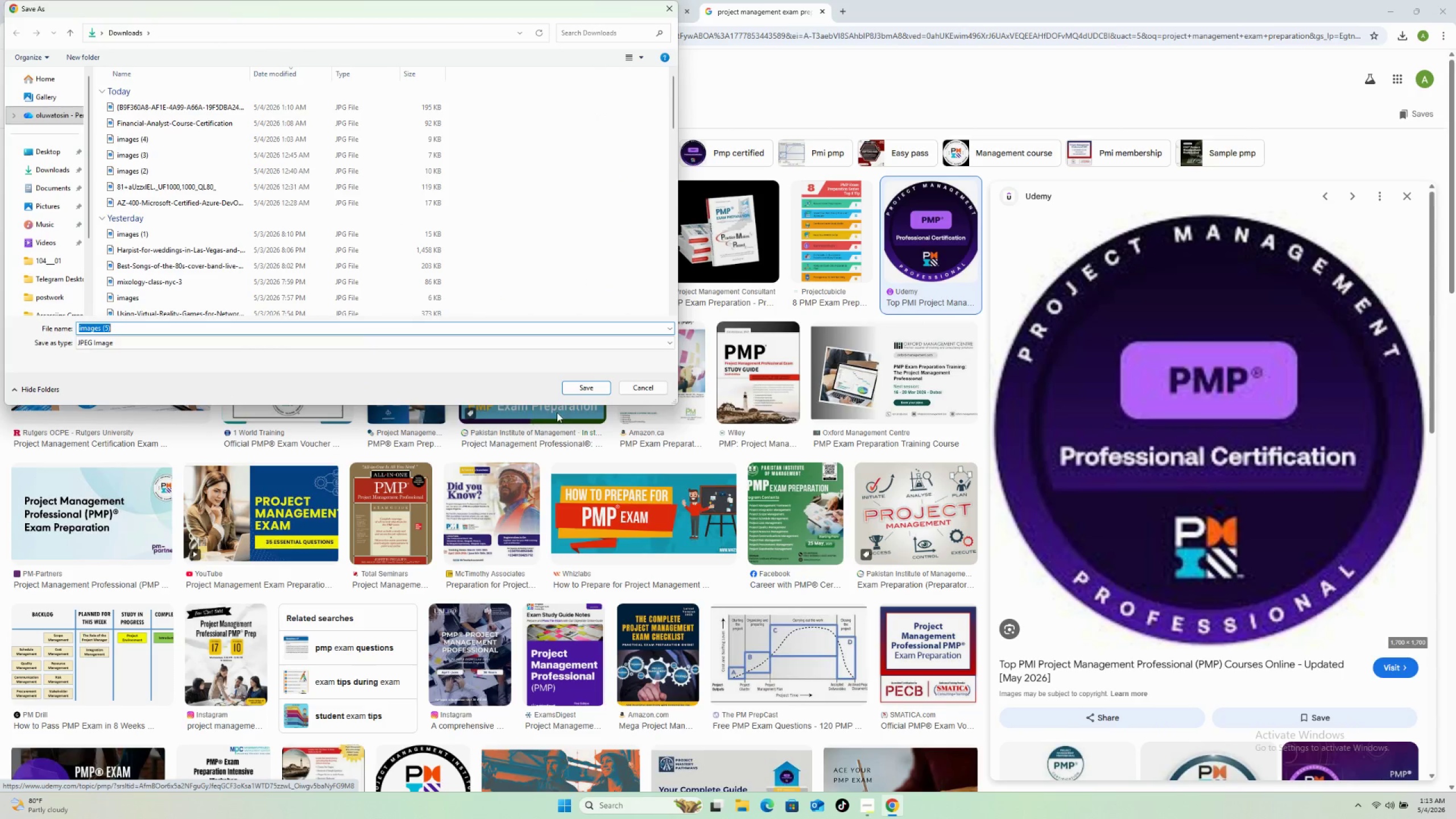 
left_click([587, 387])
 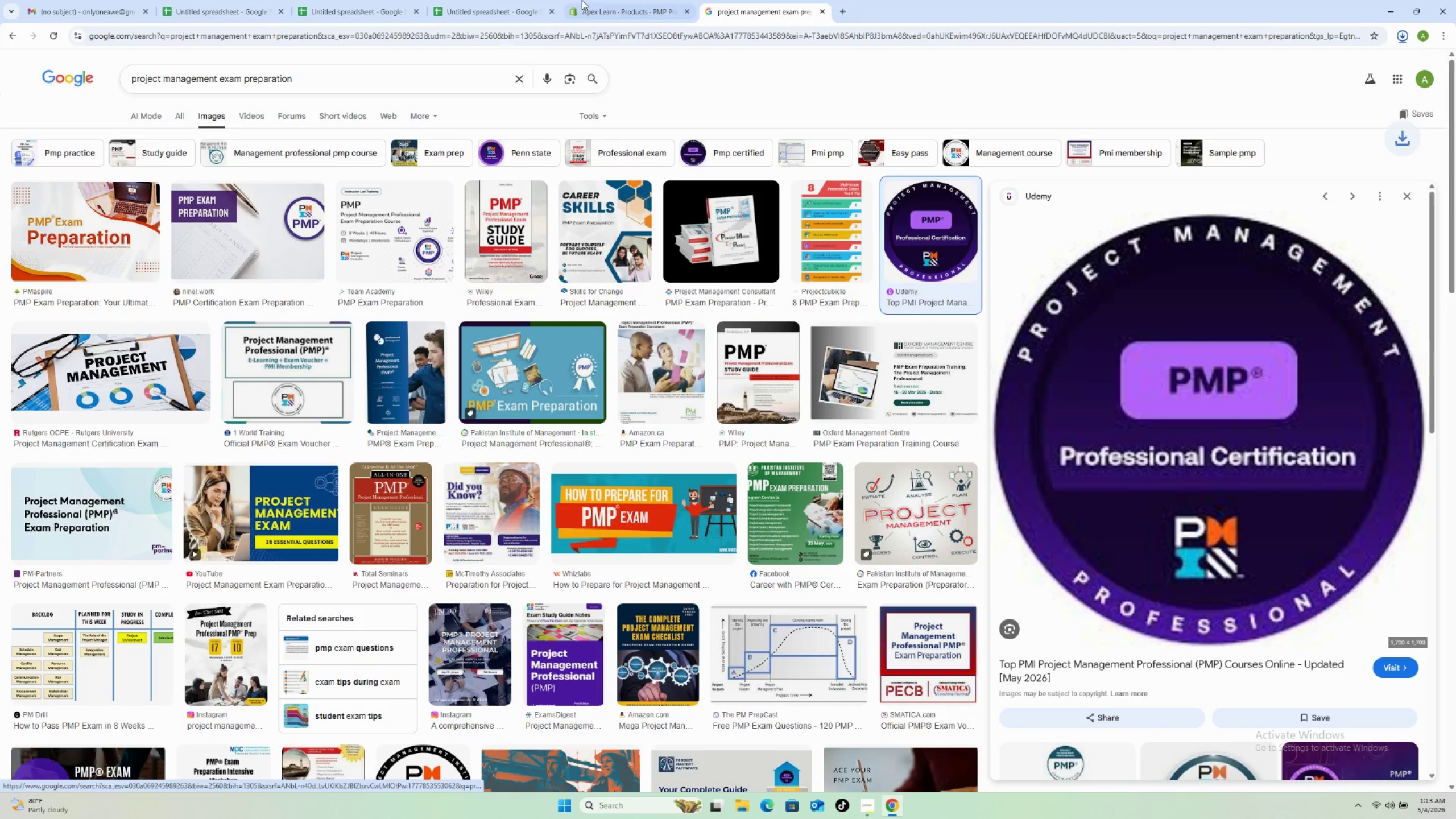 
left_click([597, 11])
 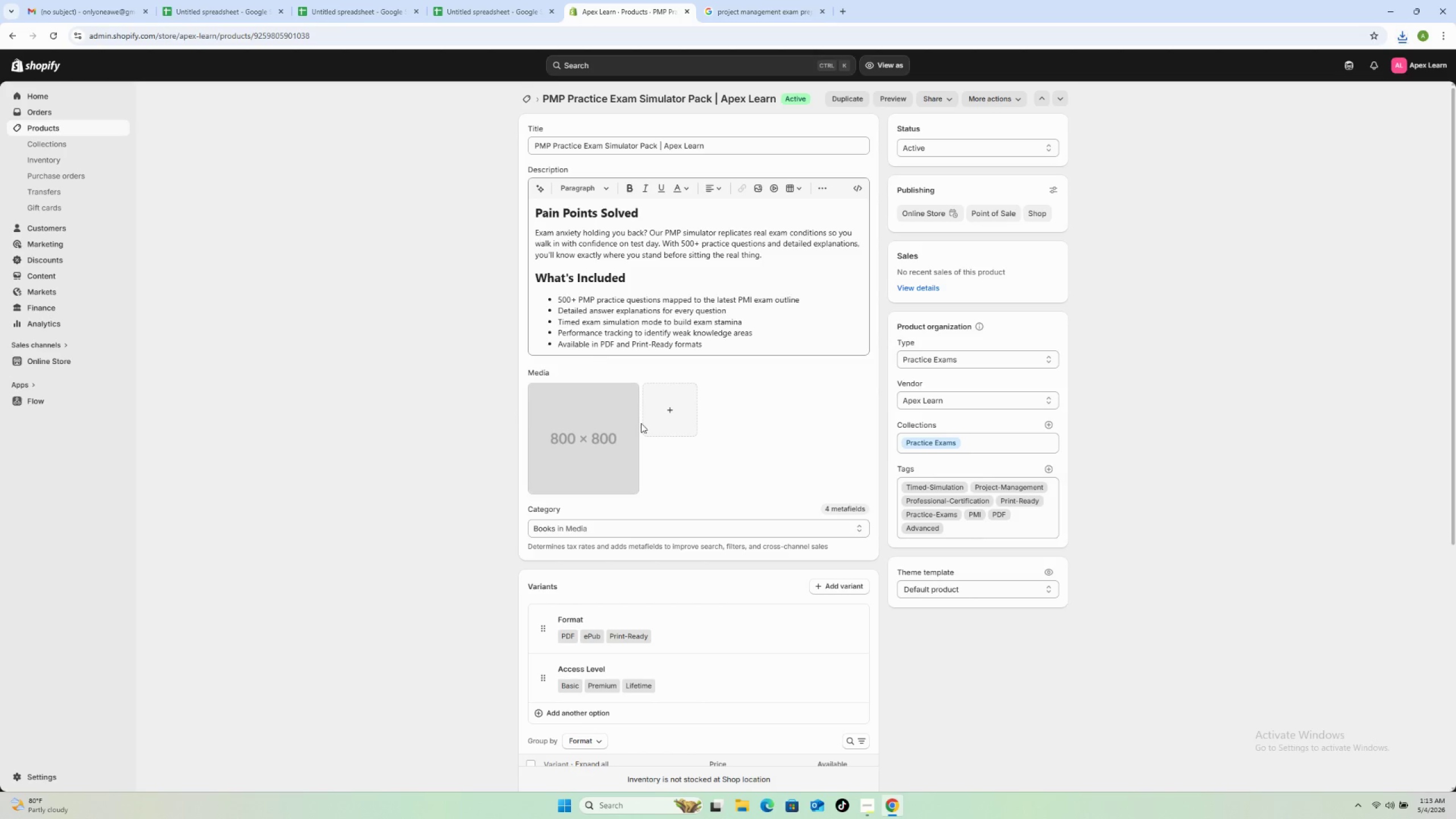 
left_click([673, 420])
 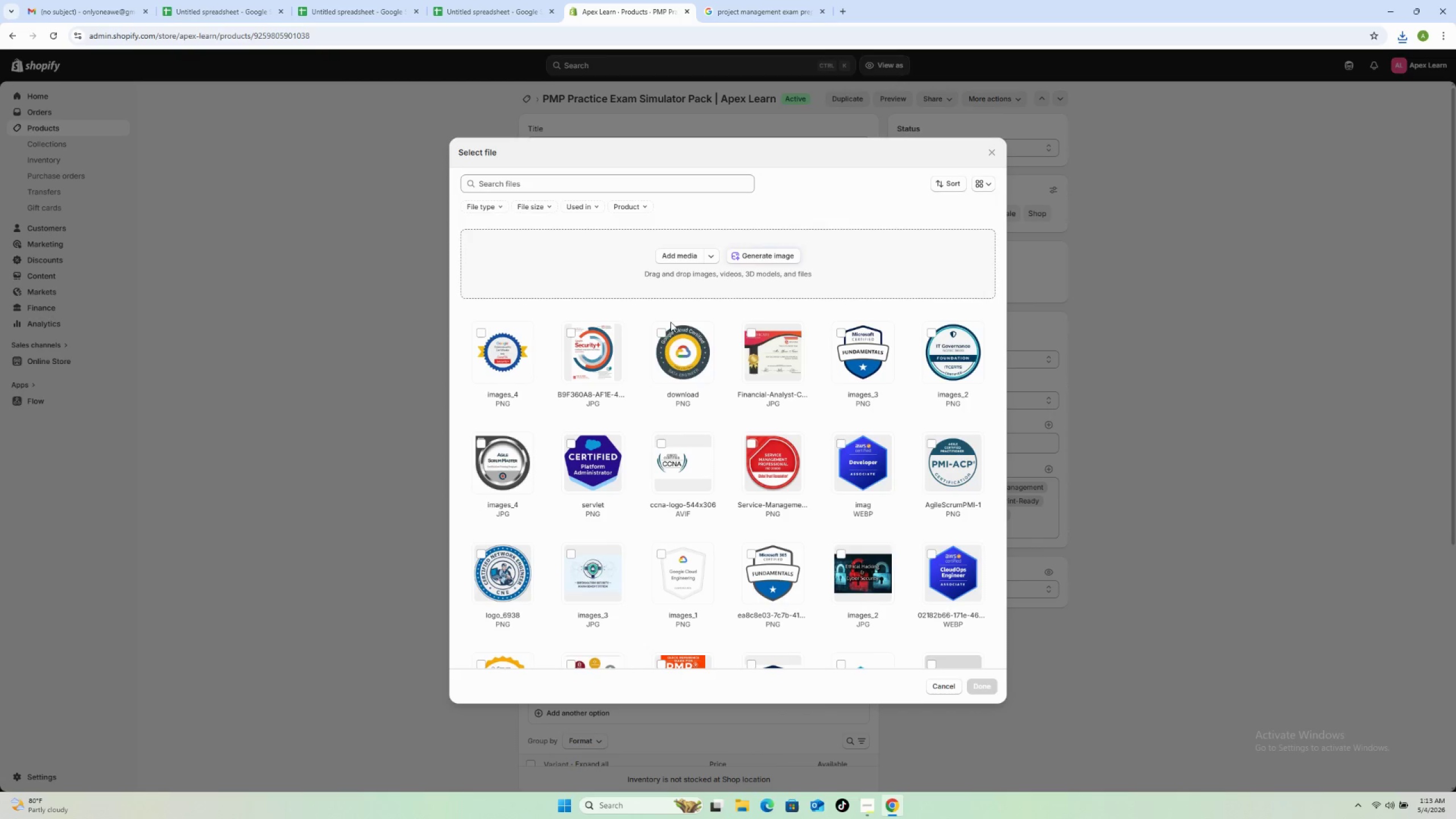 
left_click([685, 257])
 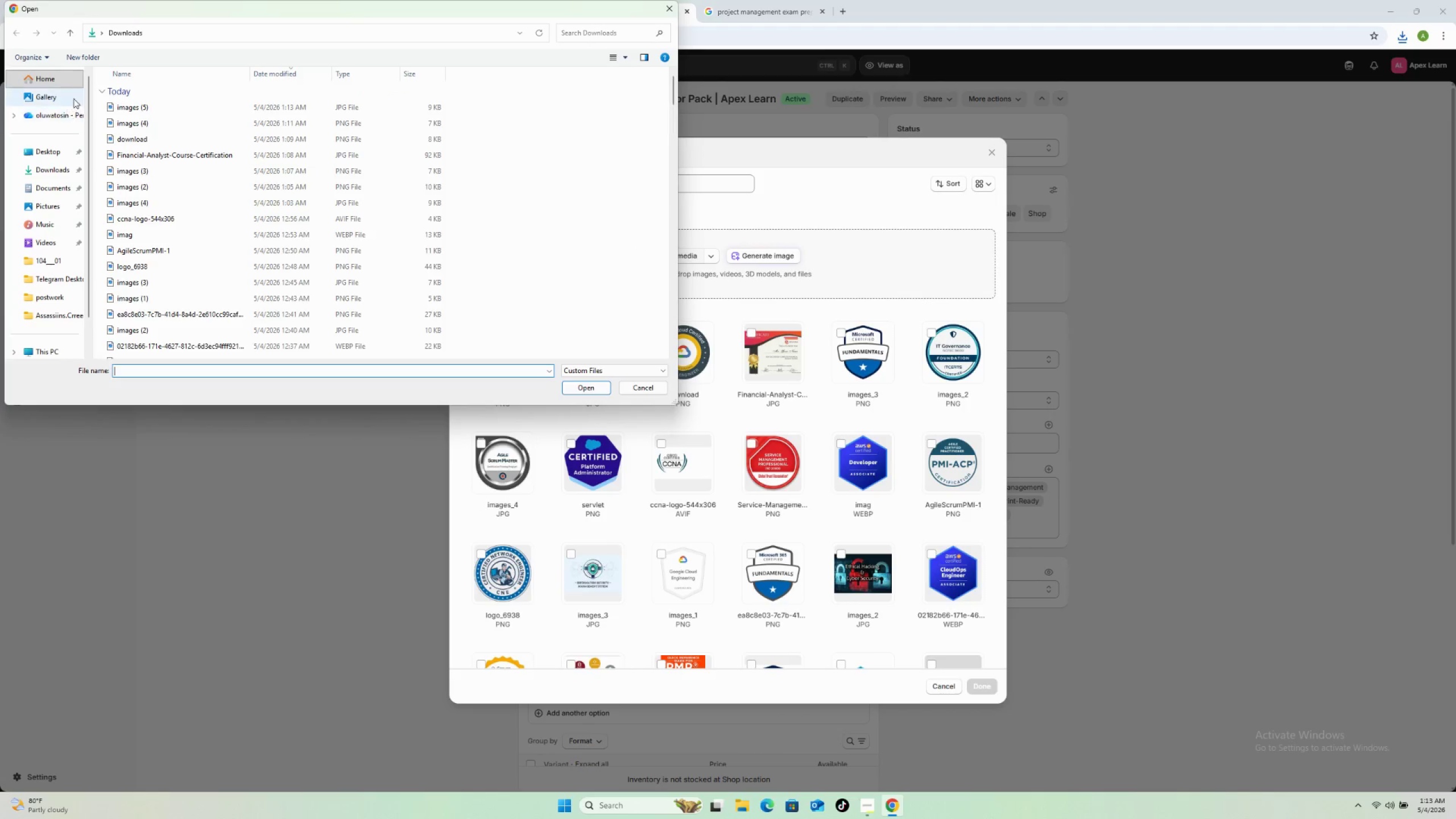 
left_click([119, 105])
 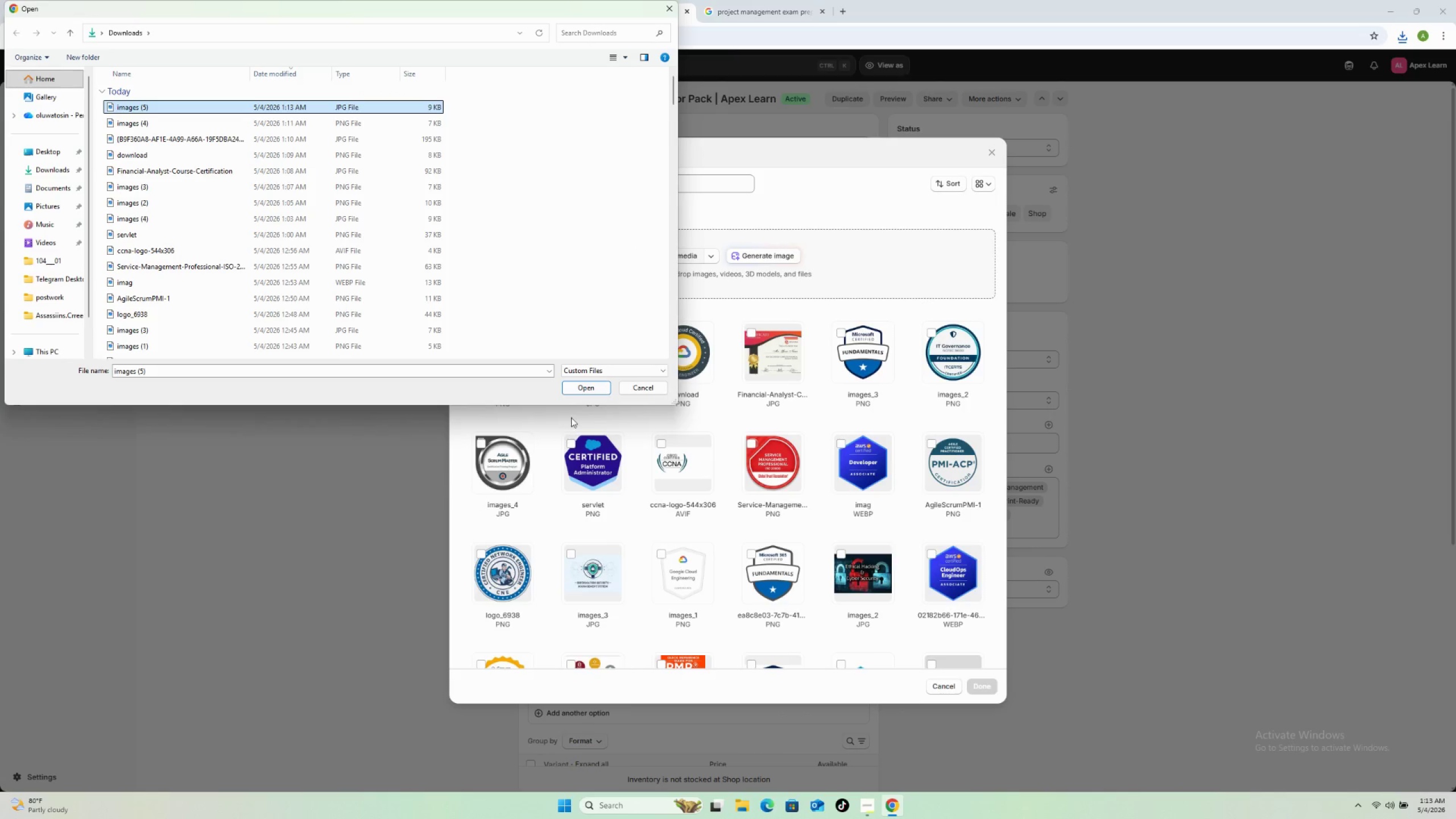 
left_click([594, 391])
 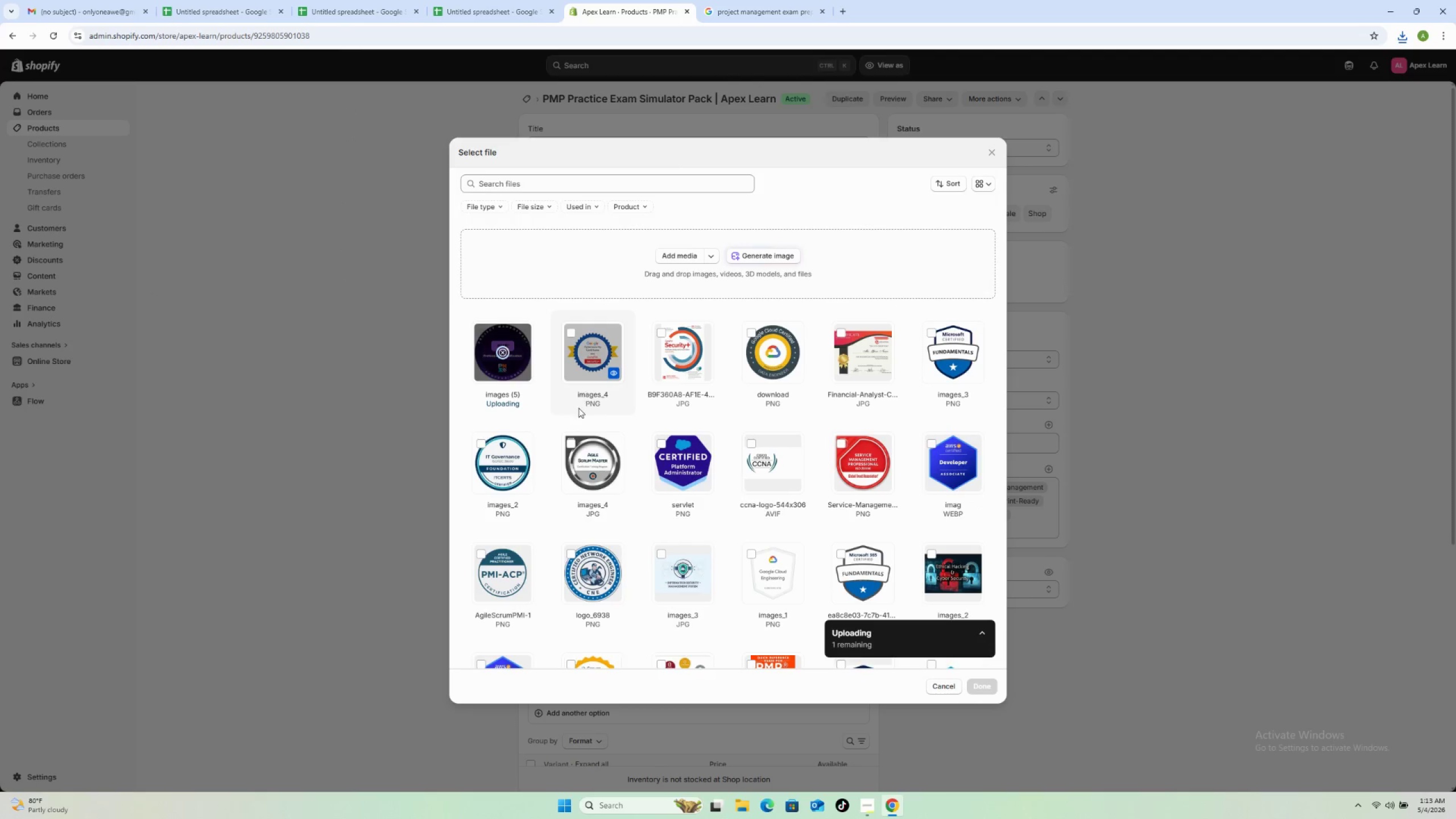 
scroll: coordinate [631, 452], scroll_direction: down, amount: 13.0
 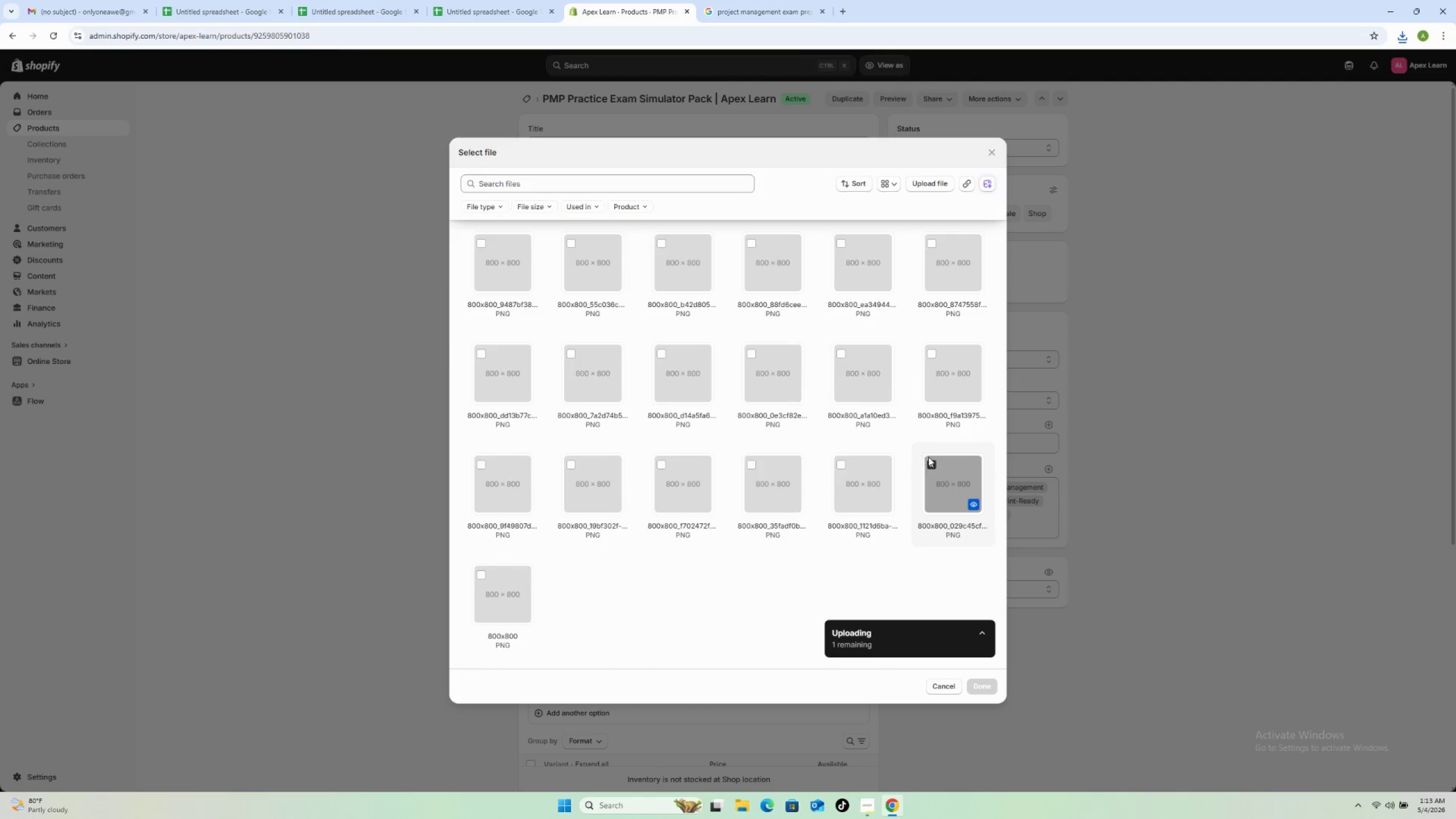 
left_click([933, 464])
 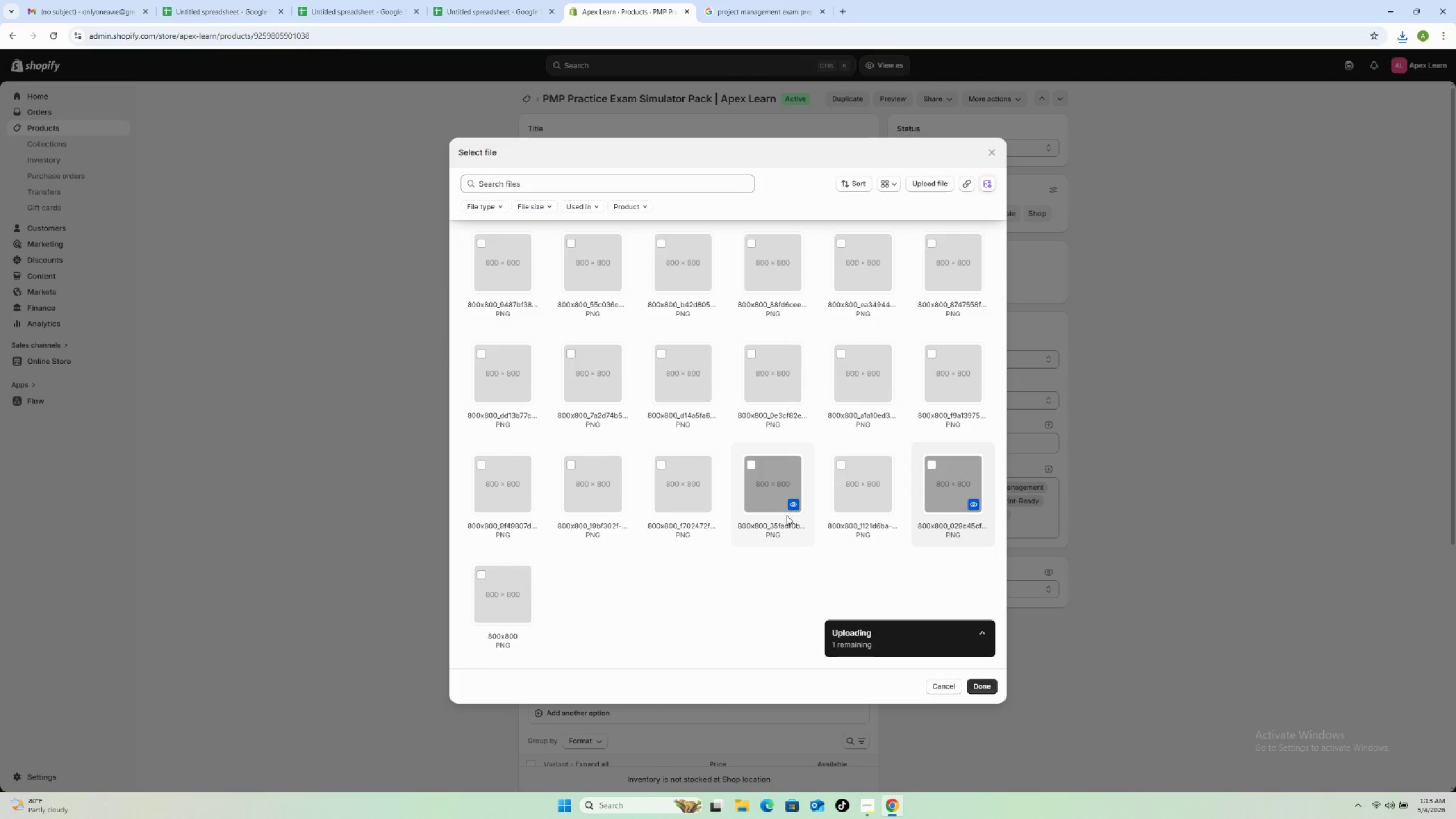 
scroll: coordinate [788, 504], scroll_direction: up, amount: 14.0
 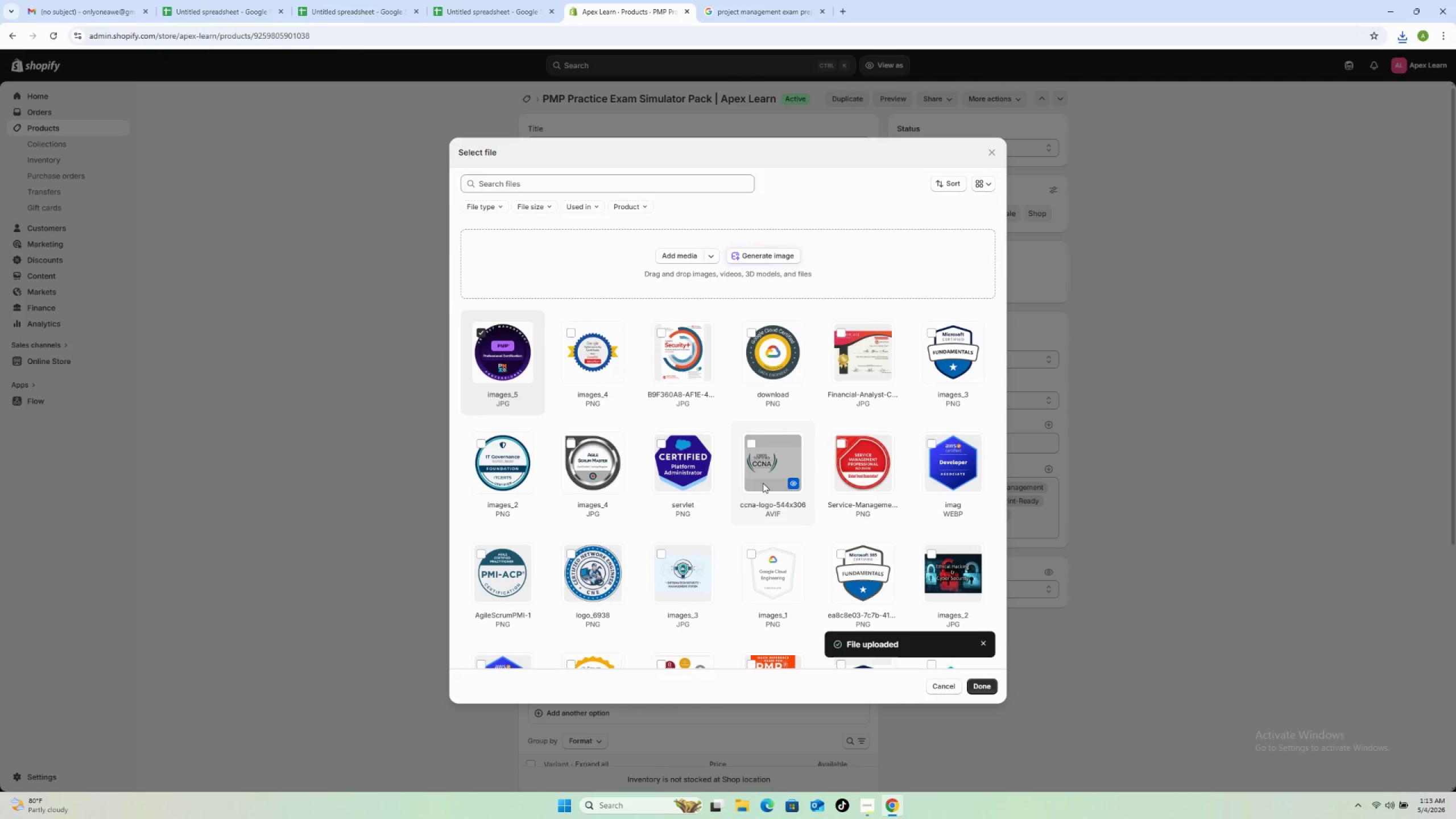 
left_click([971, 684])
 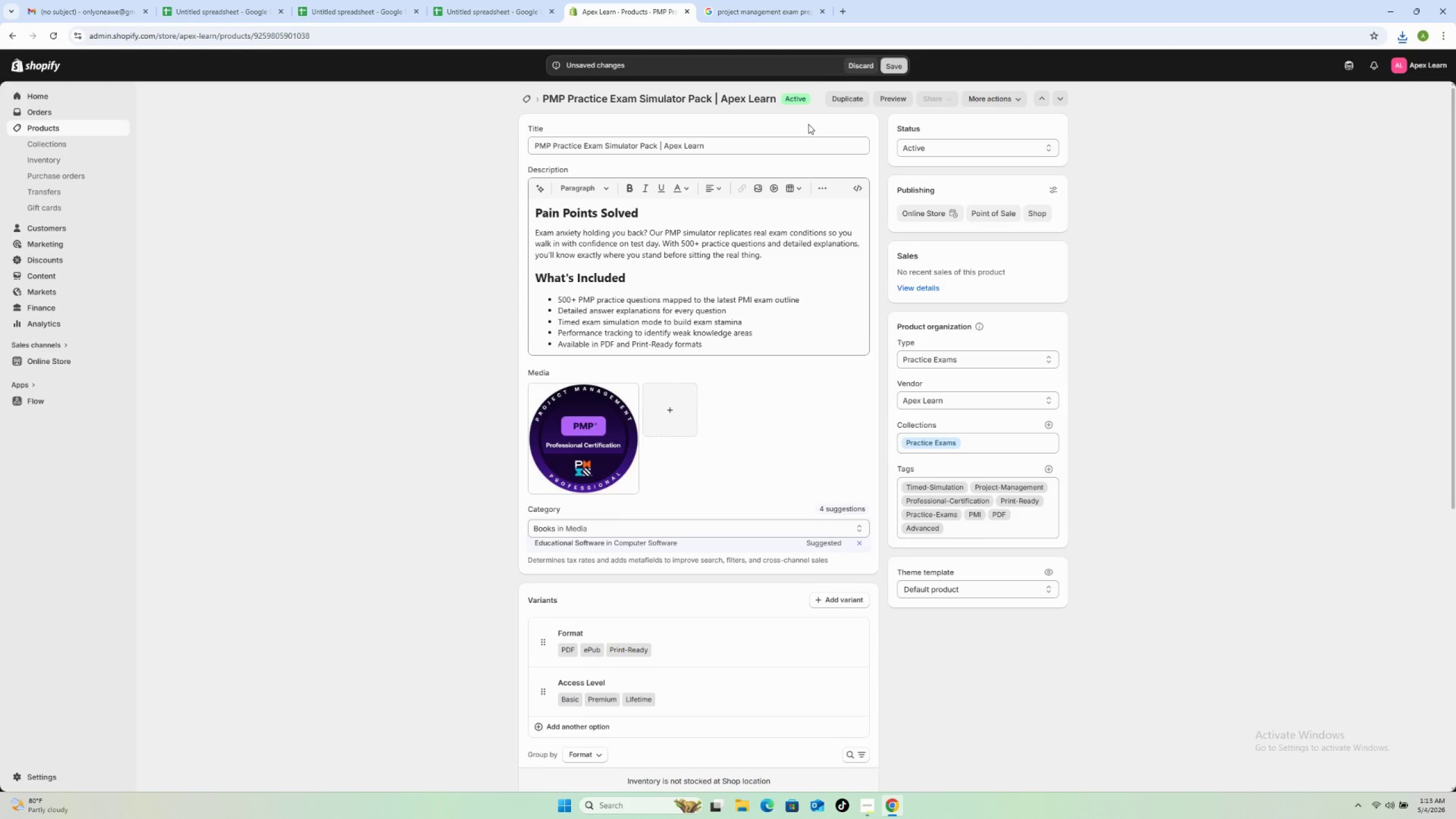 
scroll: coordinate [622, 136], scroll_direction: up, amount: 2.0
 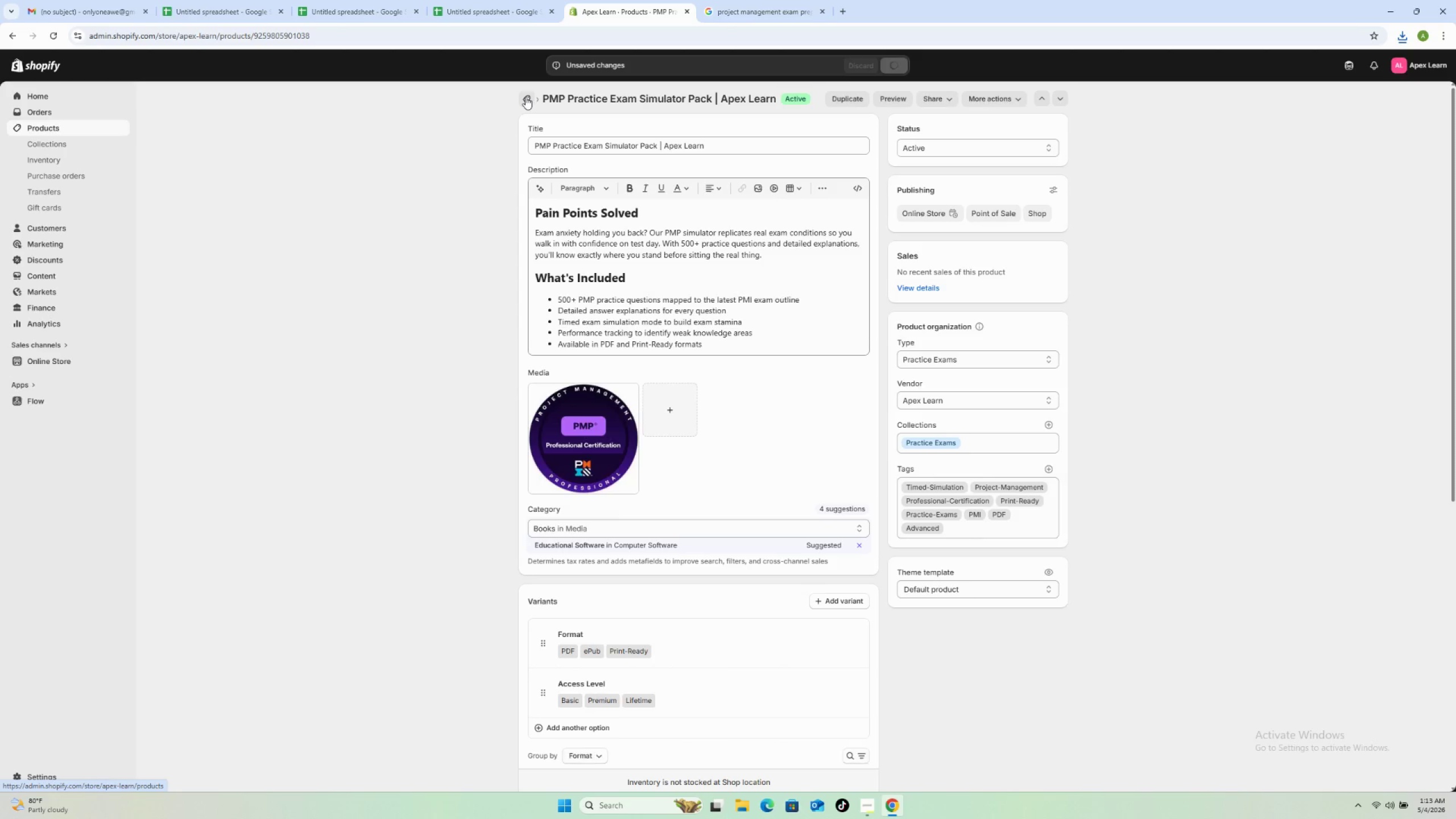 
left_click([526, 97])
 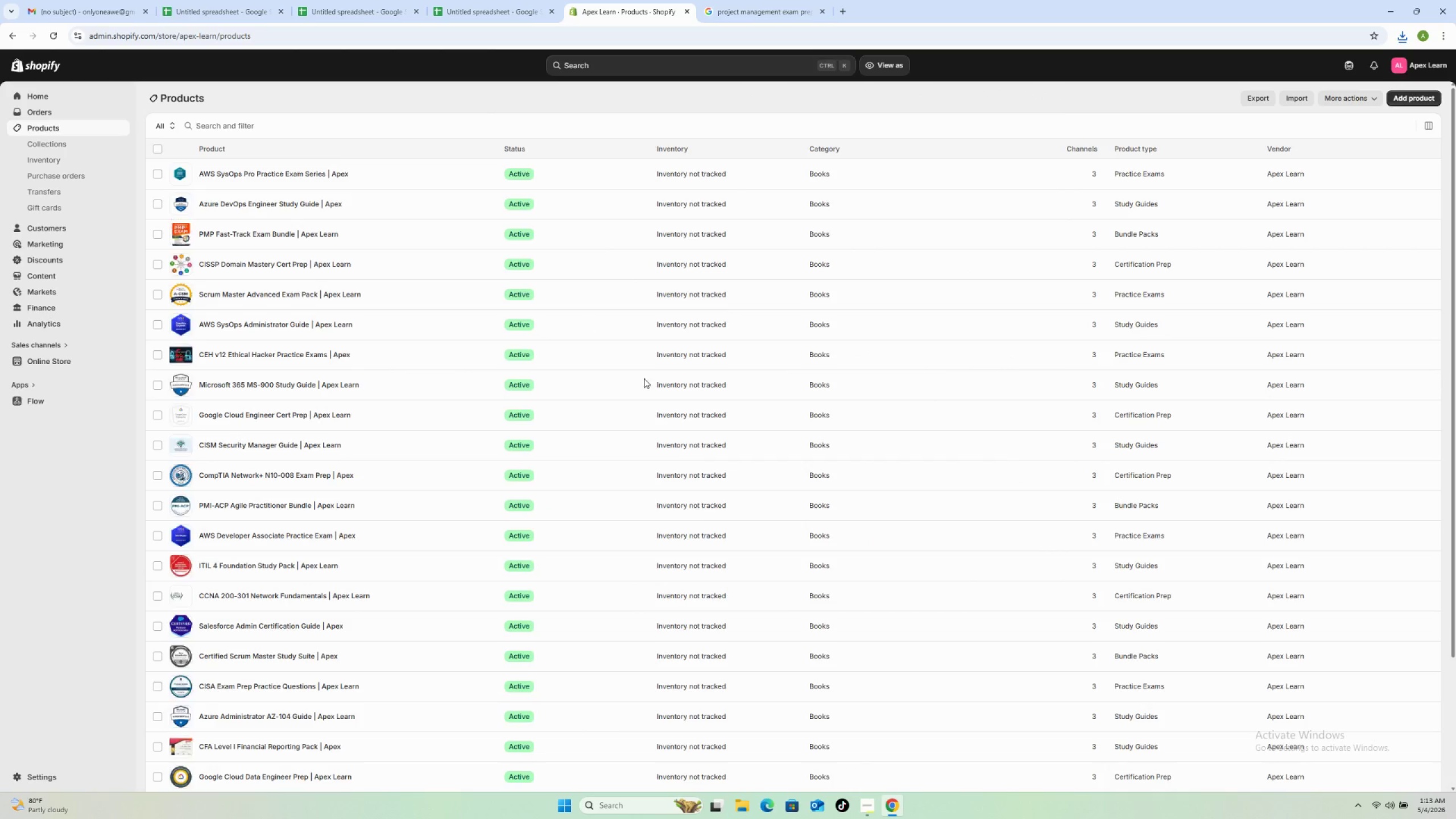 
scroll: coordinate [453, 696], scroll_direction: down, amount: 5.0
 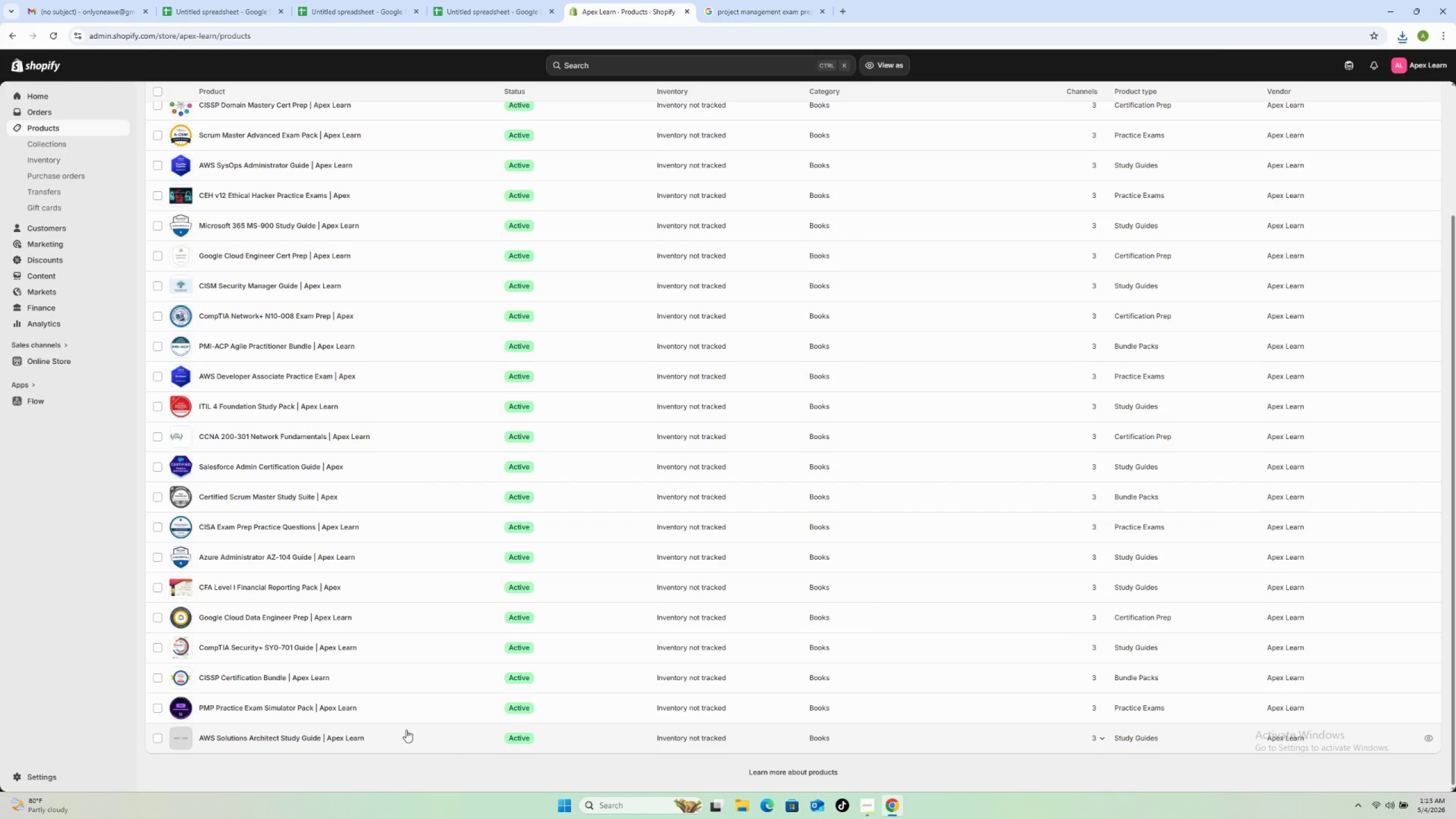 
left_click([412, 734])
 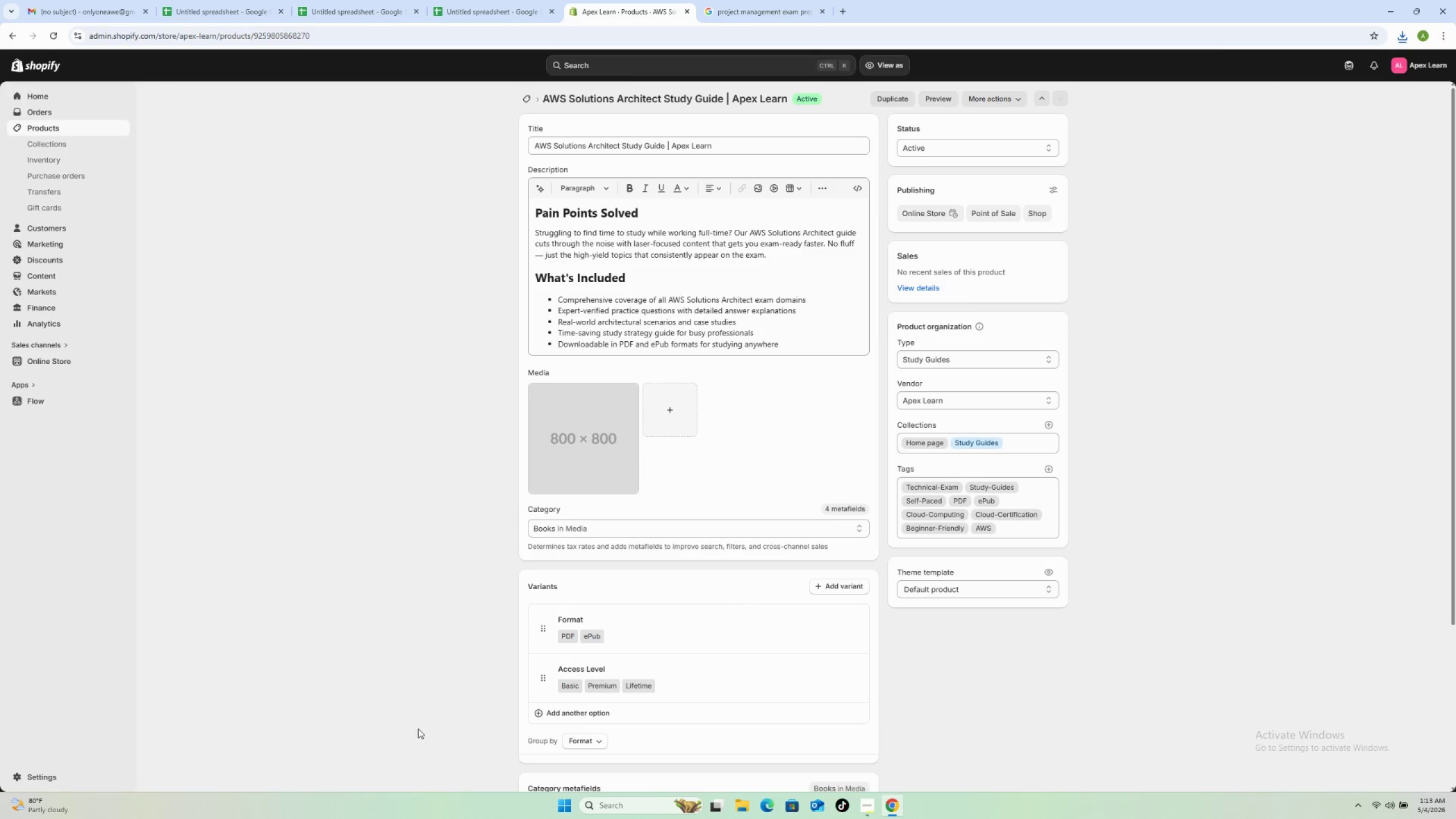 
wait(9.14)
 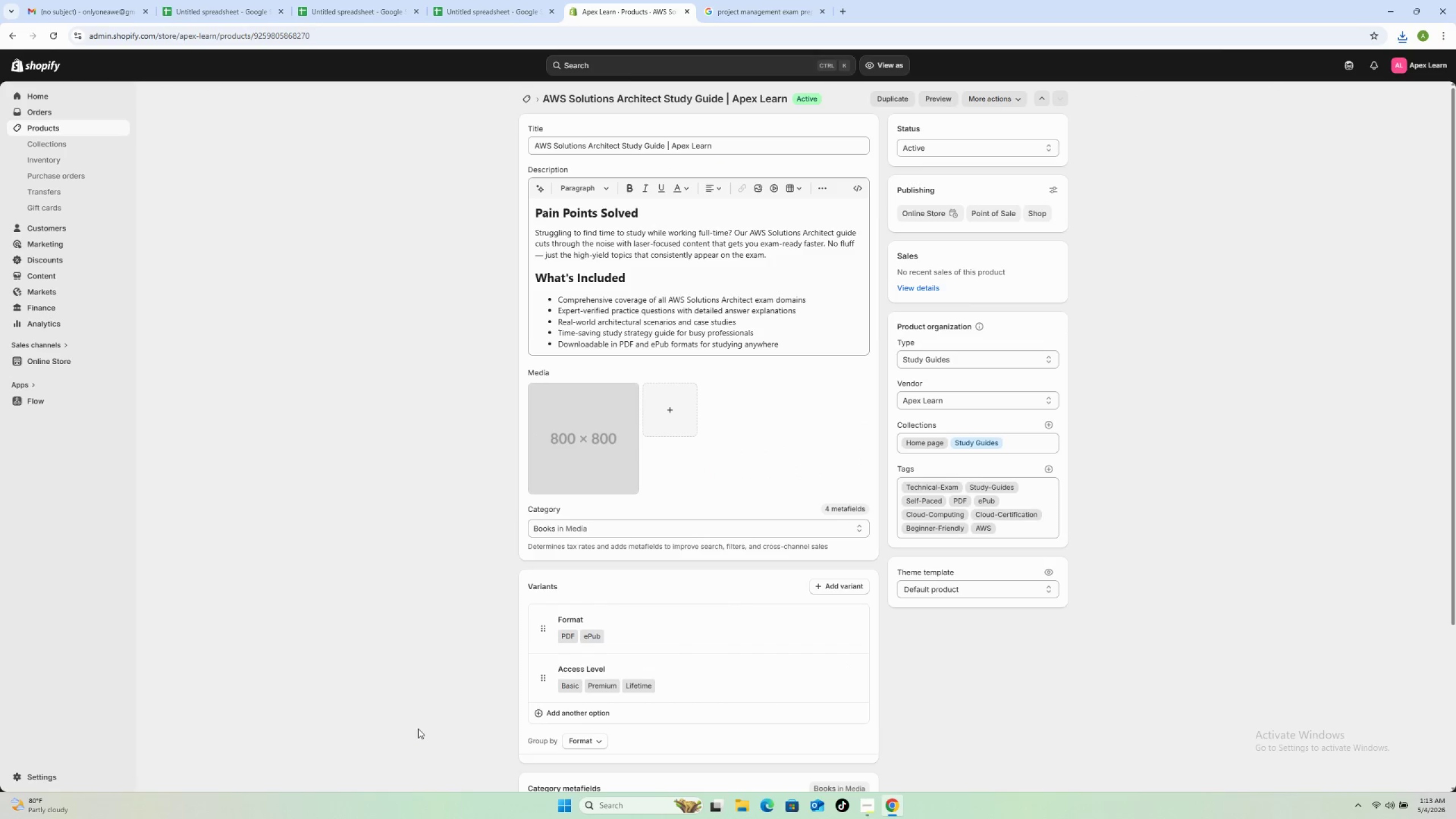 
left_click([762, 14])
 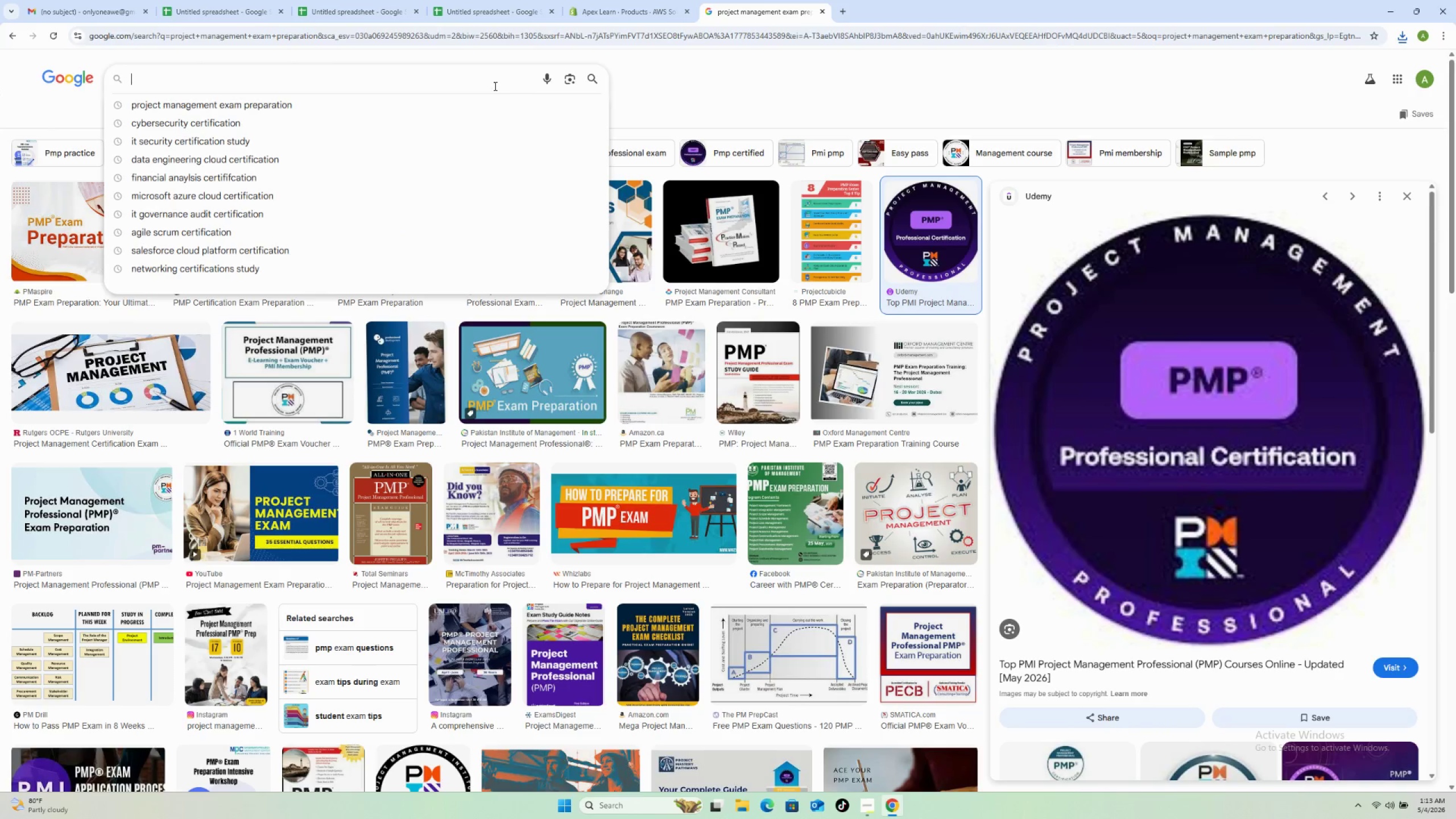 
type(cloud computing certit)
key(Backspace)
type(fication study)
 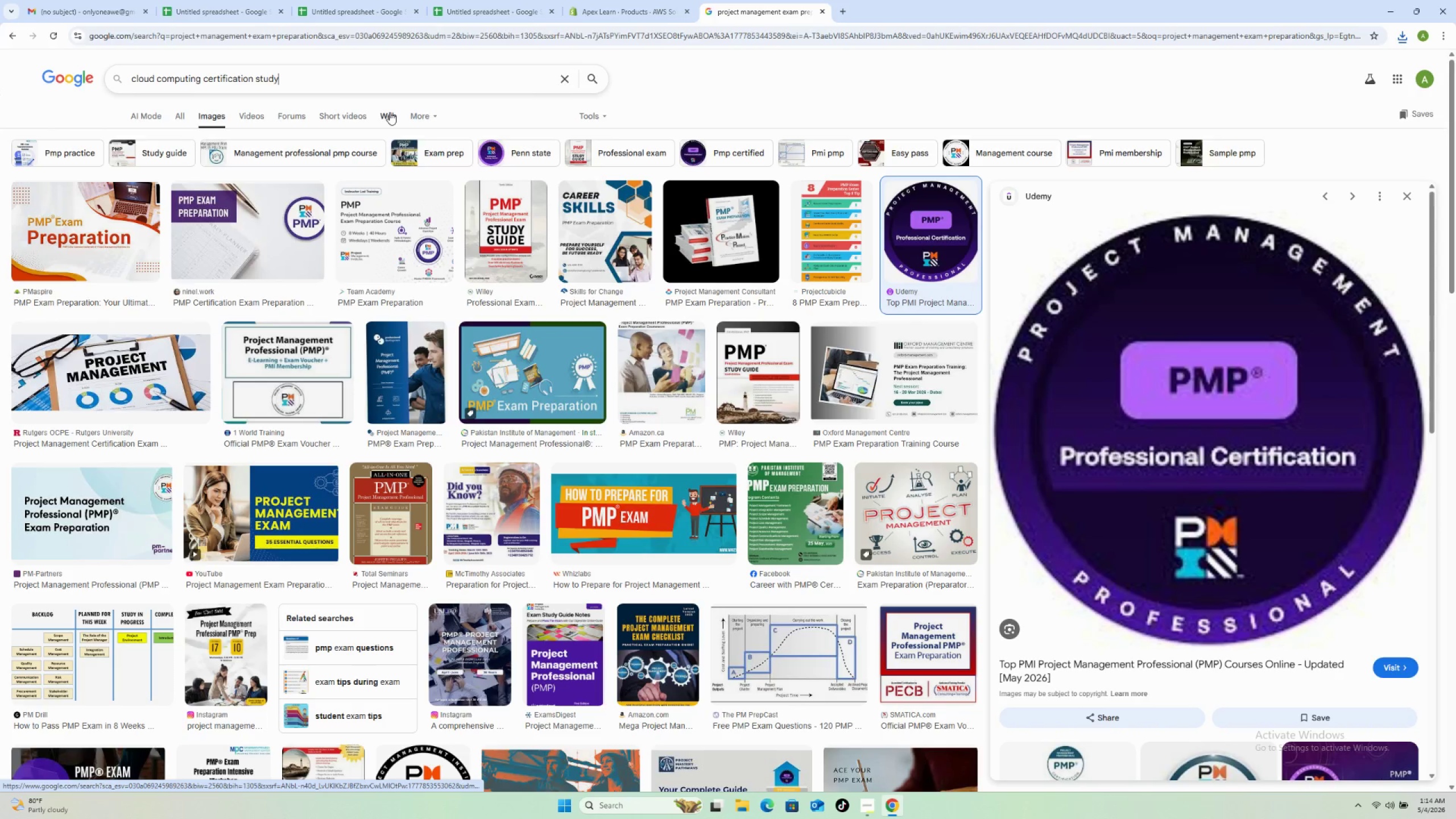 
key(Enter)
 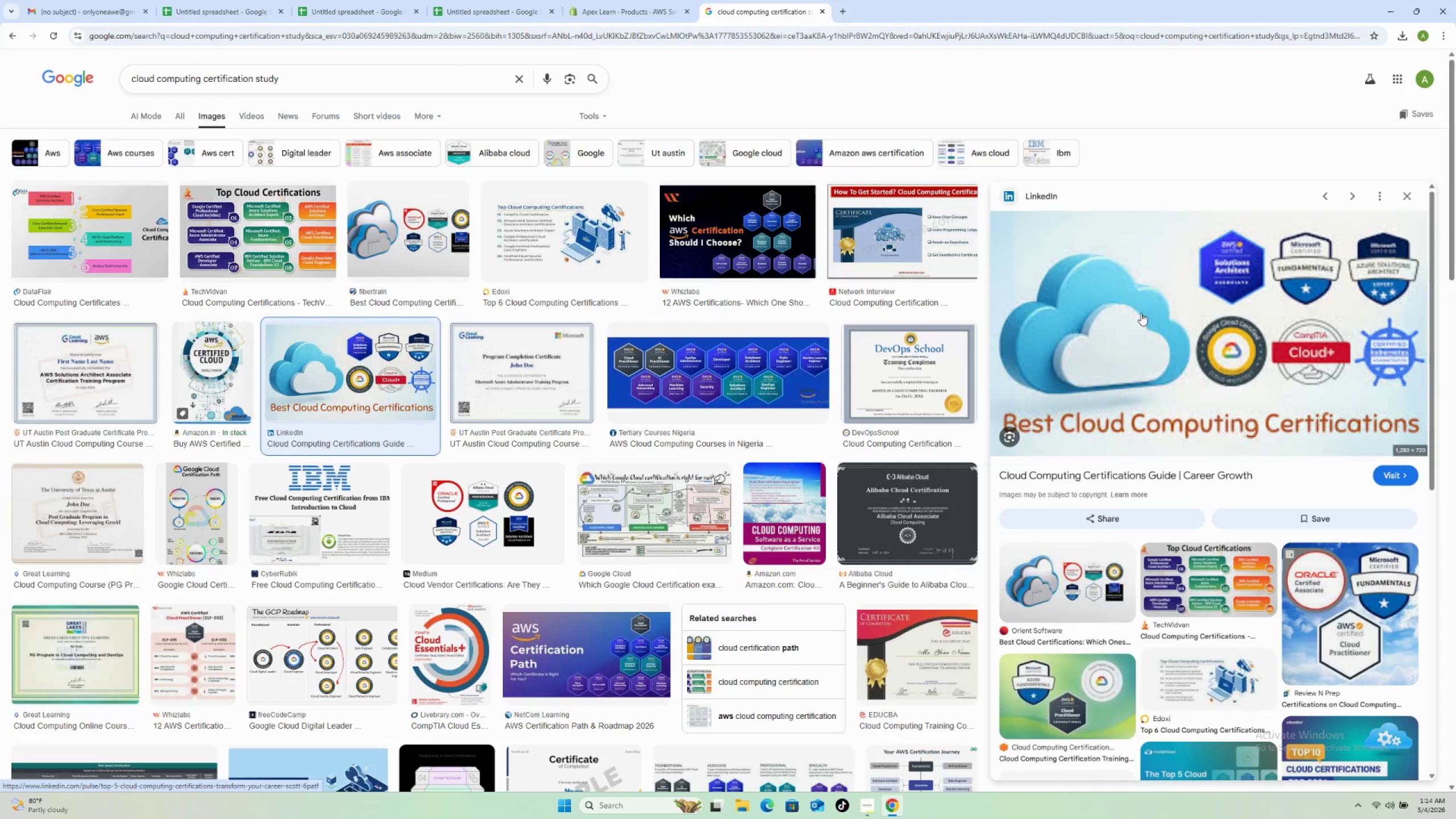 
wait(10.86)
 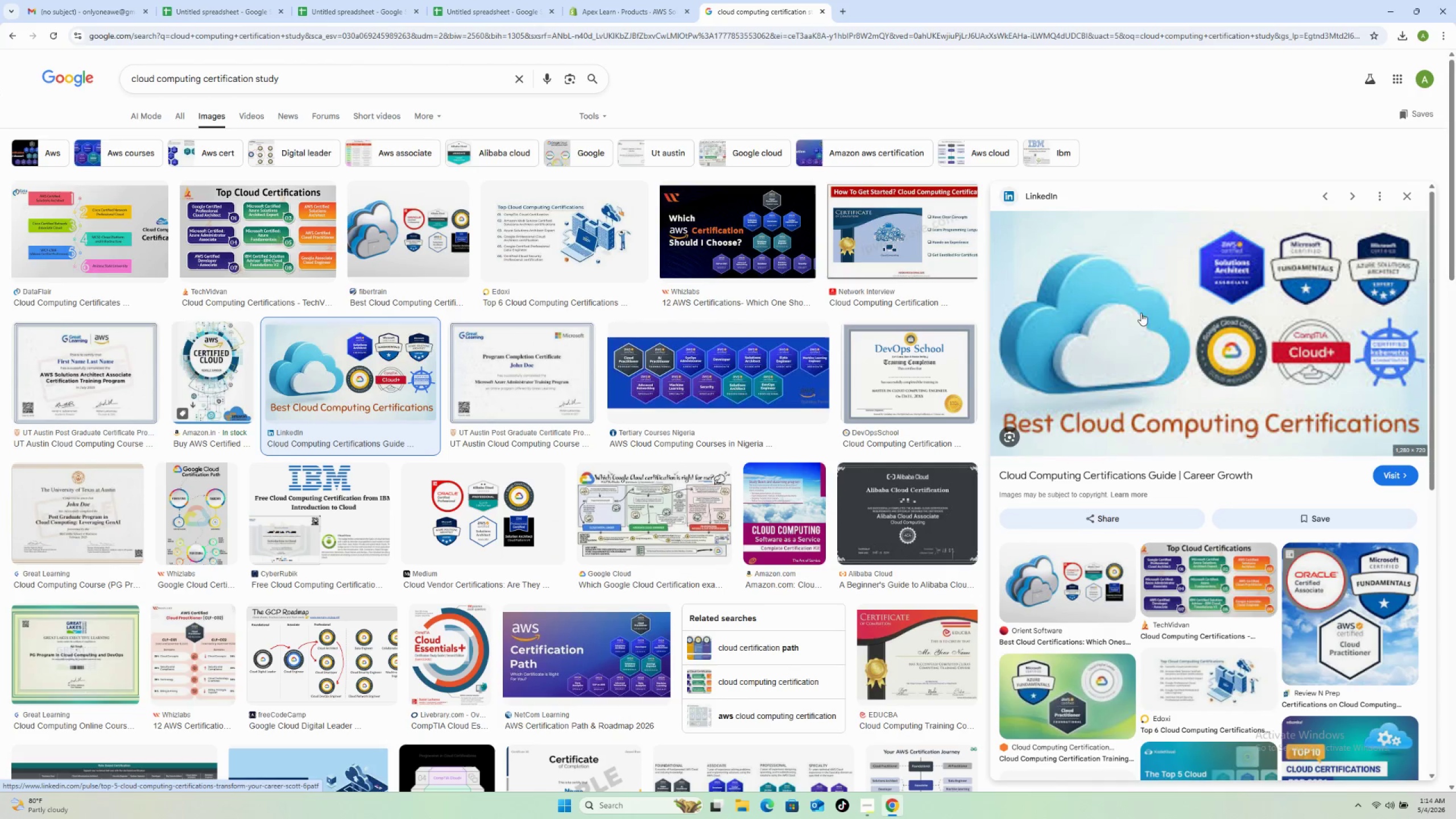 
left_click([594, 389])
 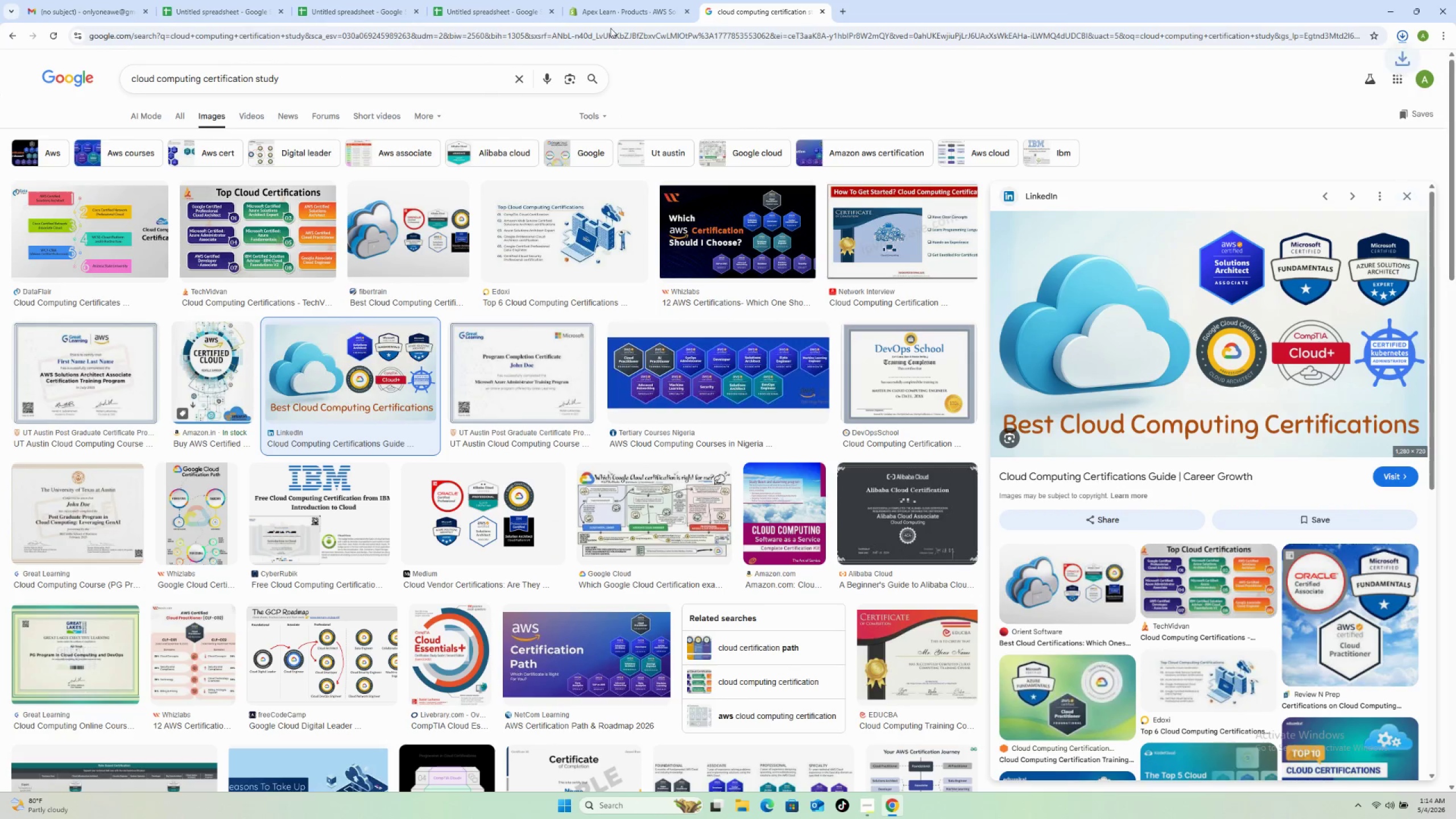 
left_click([615, 9])
 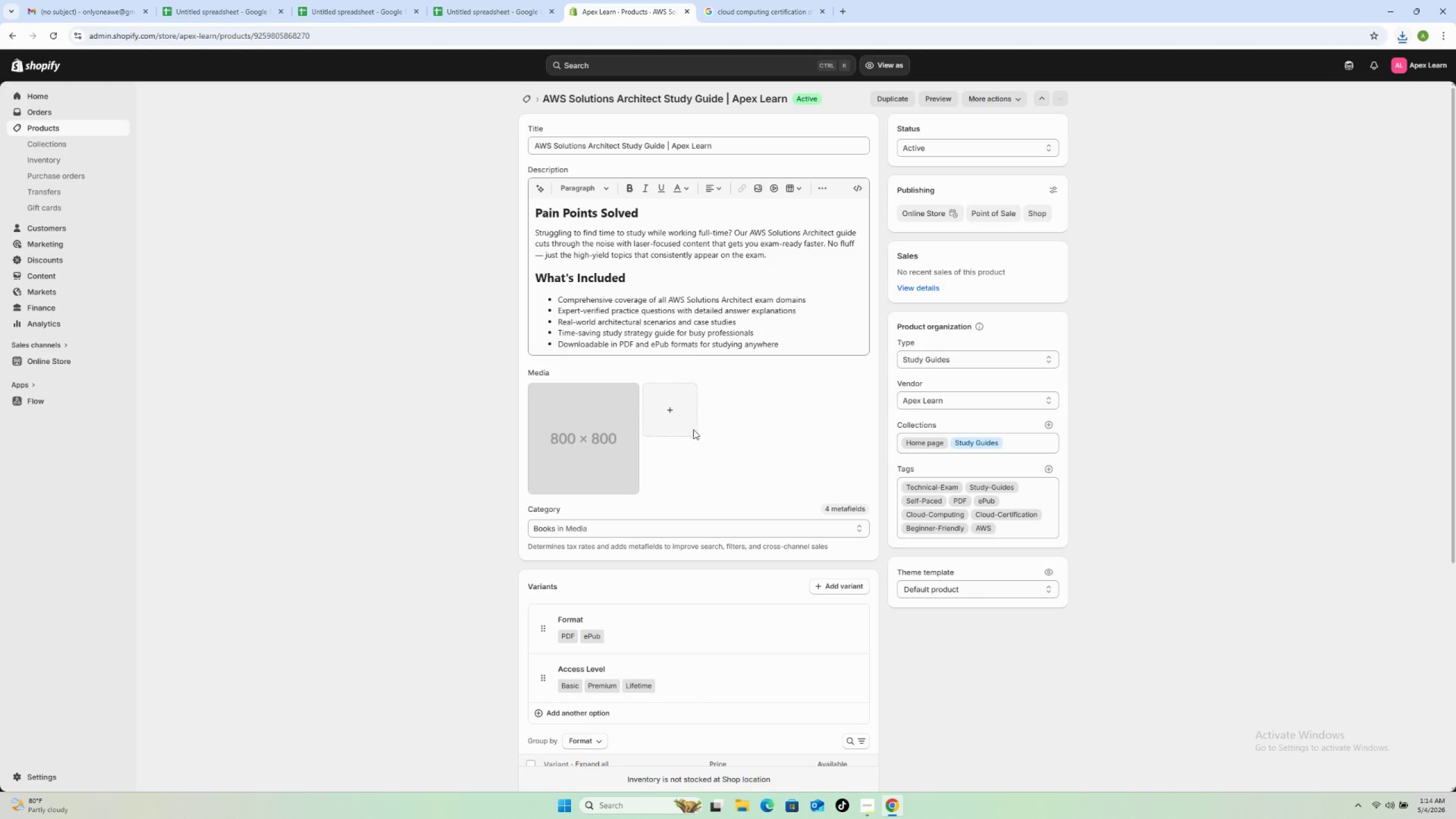 
left_click([668, 411])
 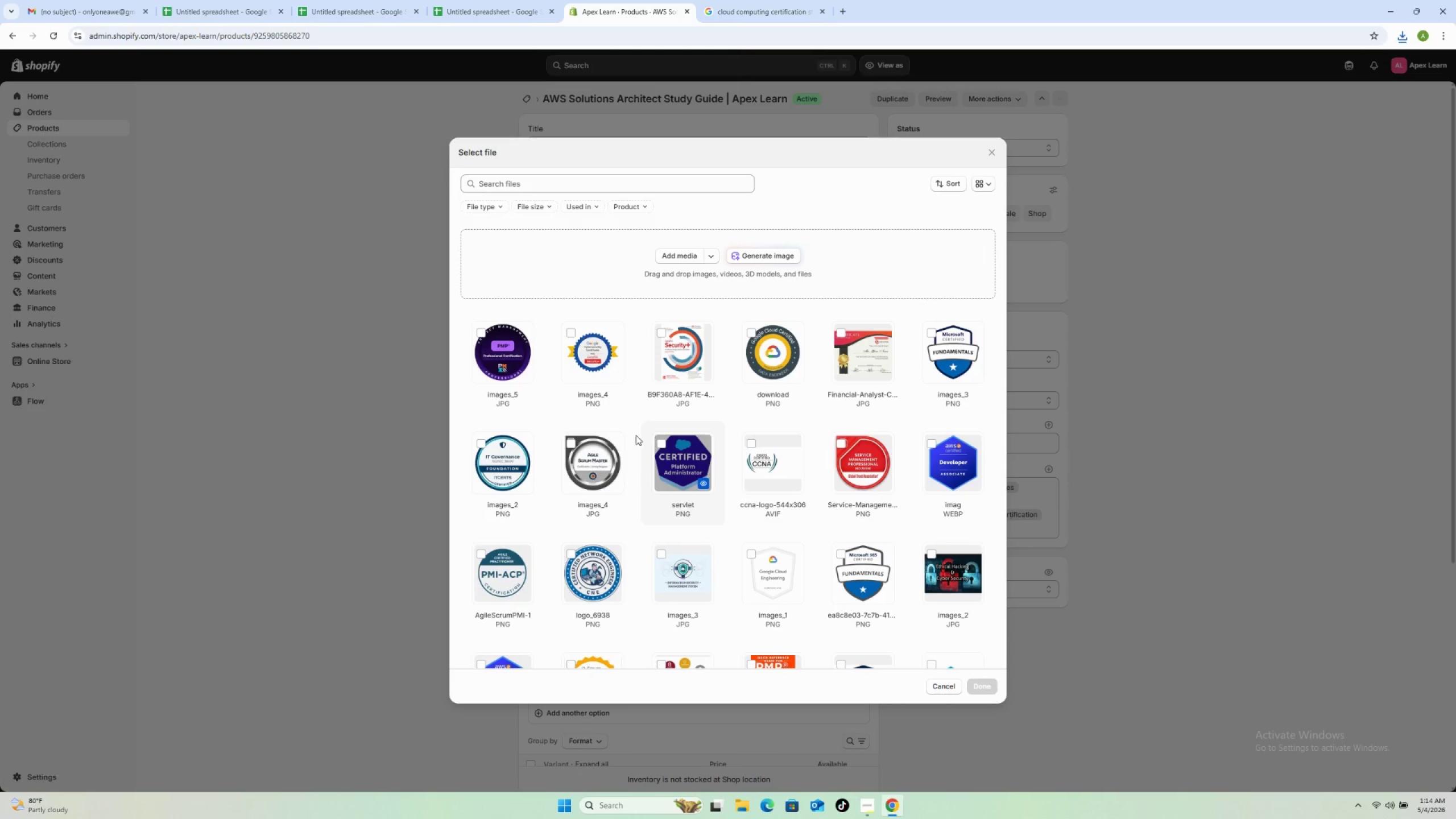 
left_click([686, 254])
 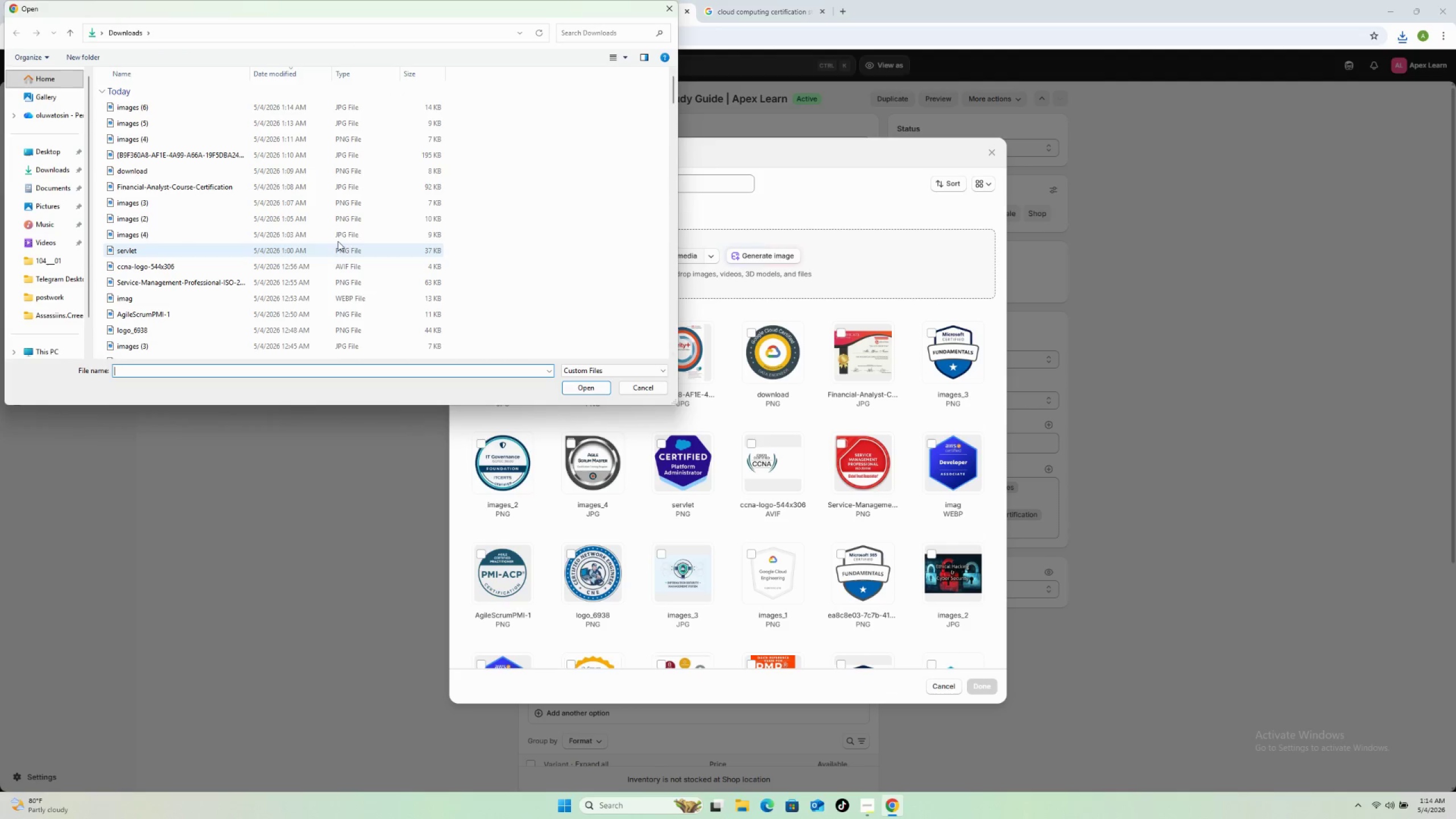 
left_click([245, 110])
 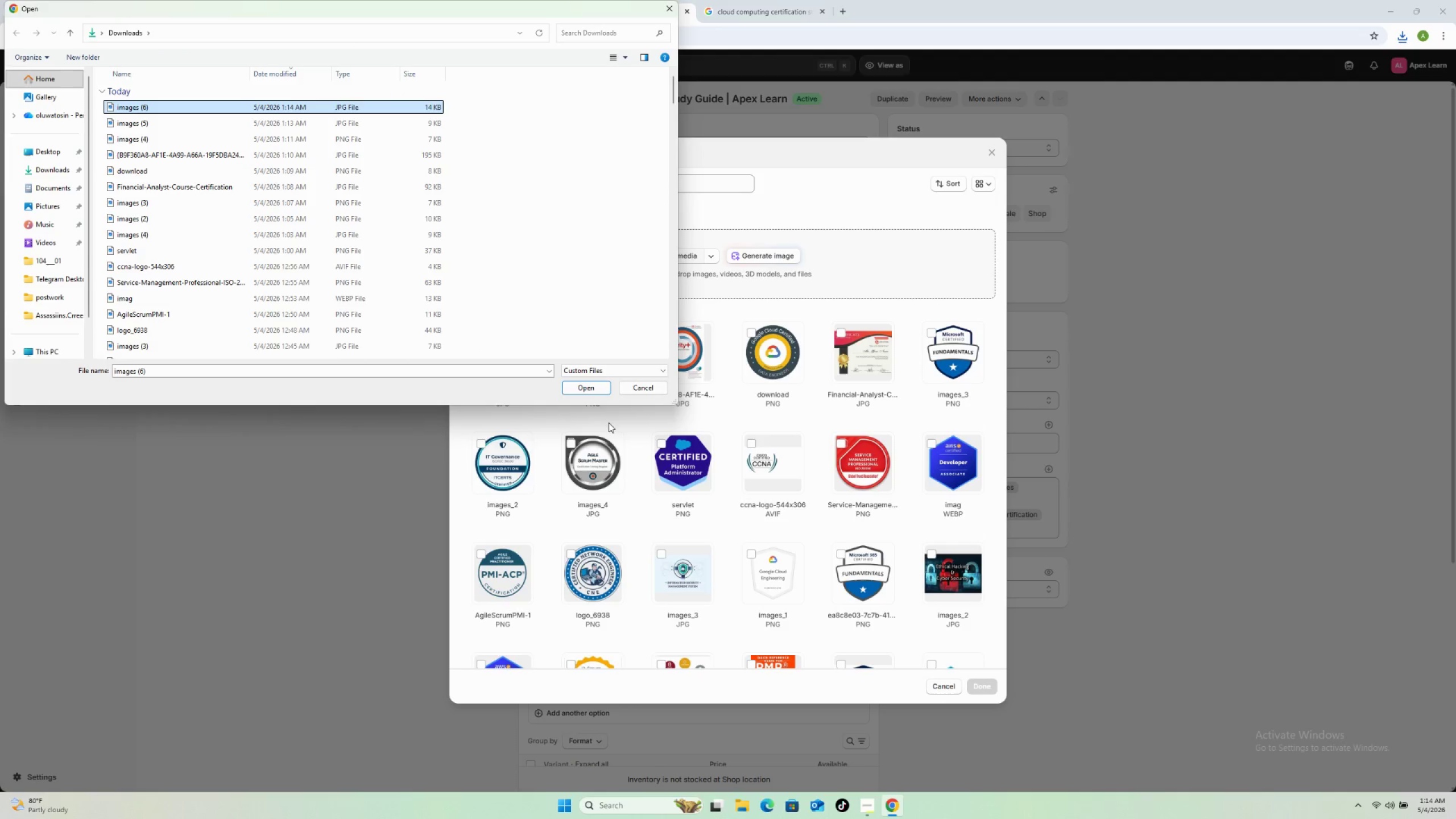 
left_click([595, 388])
 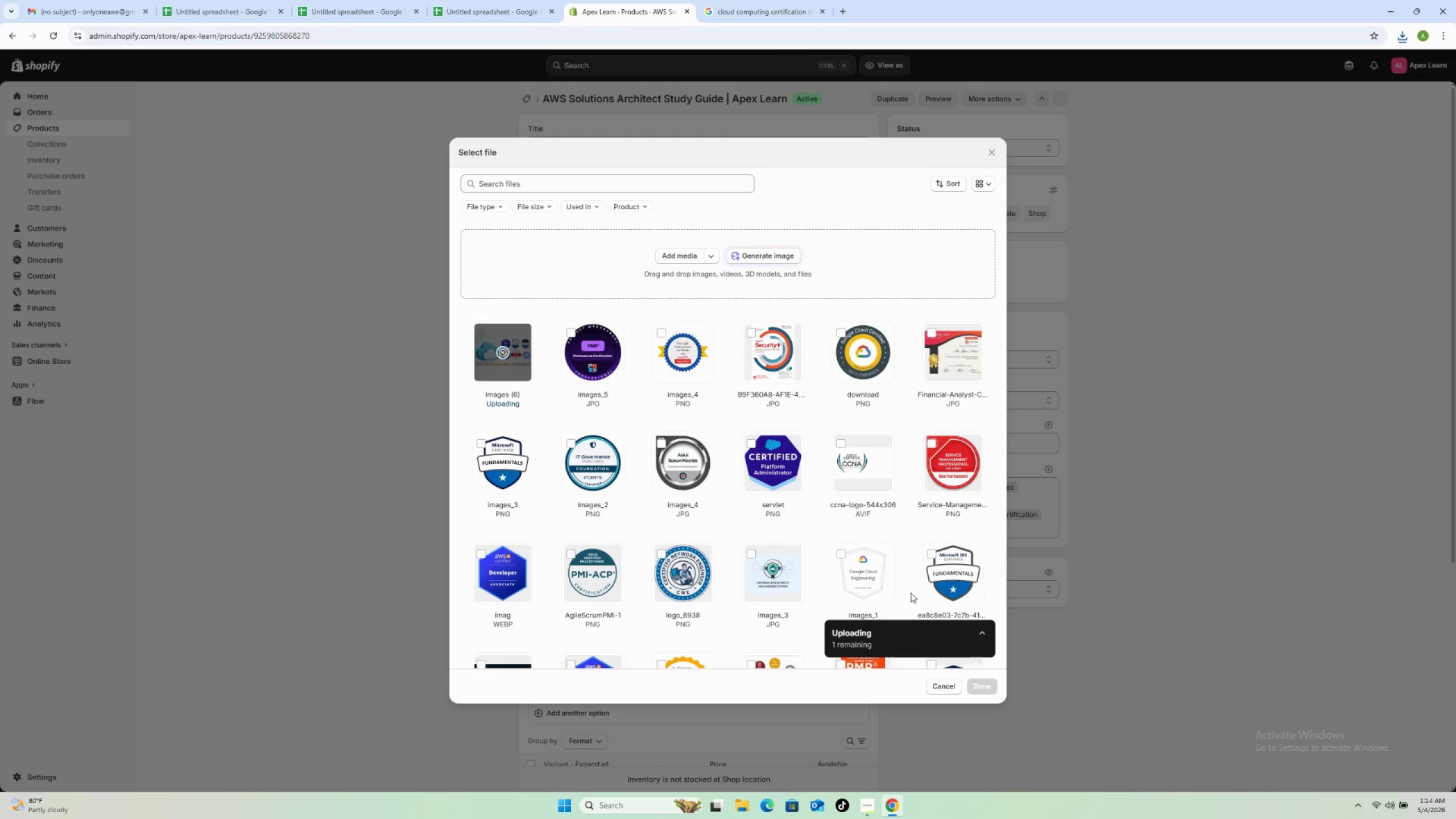 
scroll: coordinate [855, 536], scroll_direction: down, amount: 14.0
 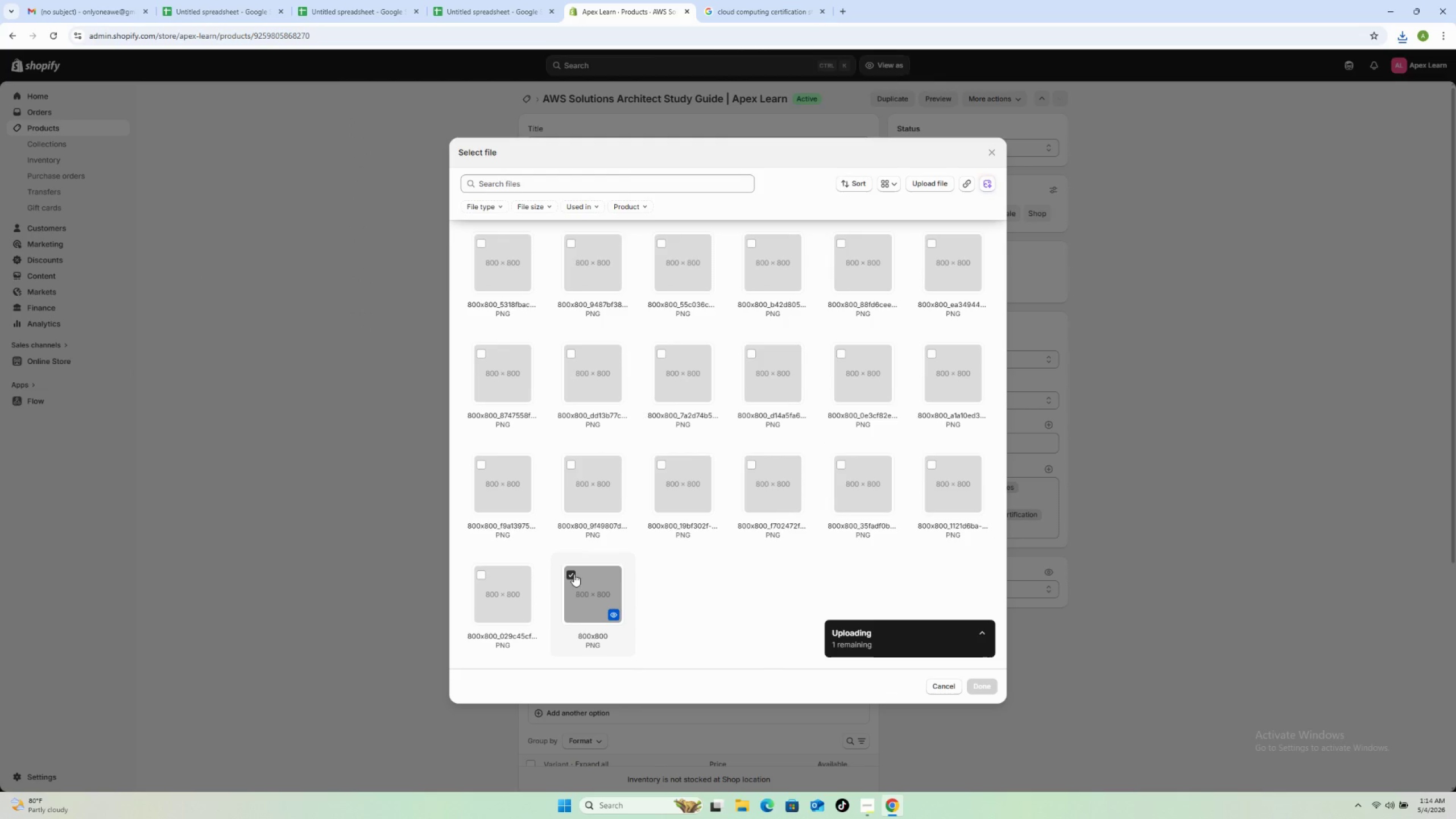 
left_click([570, 574])
 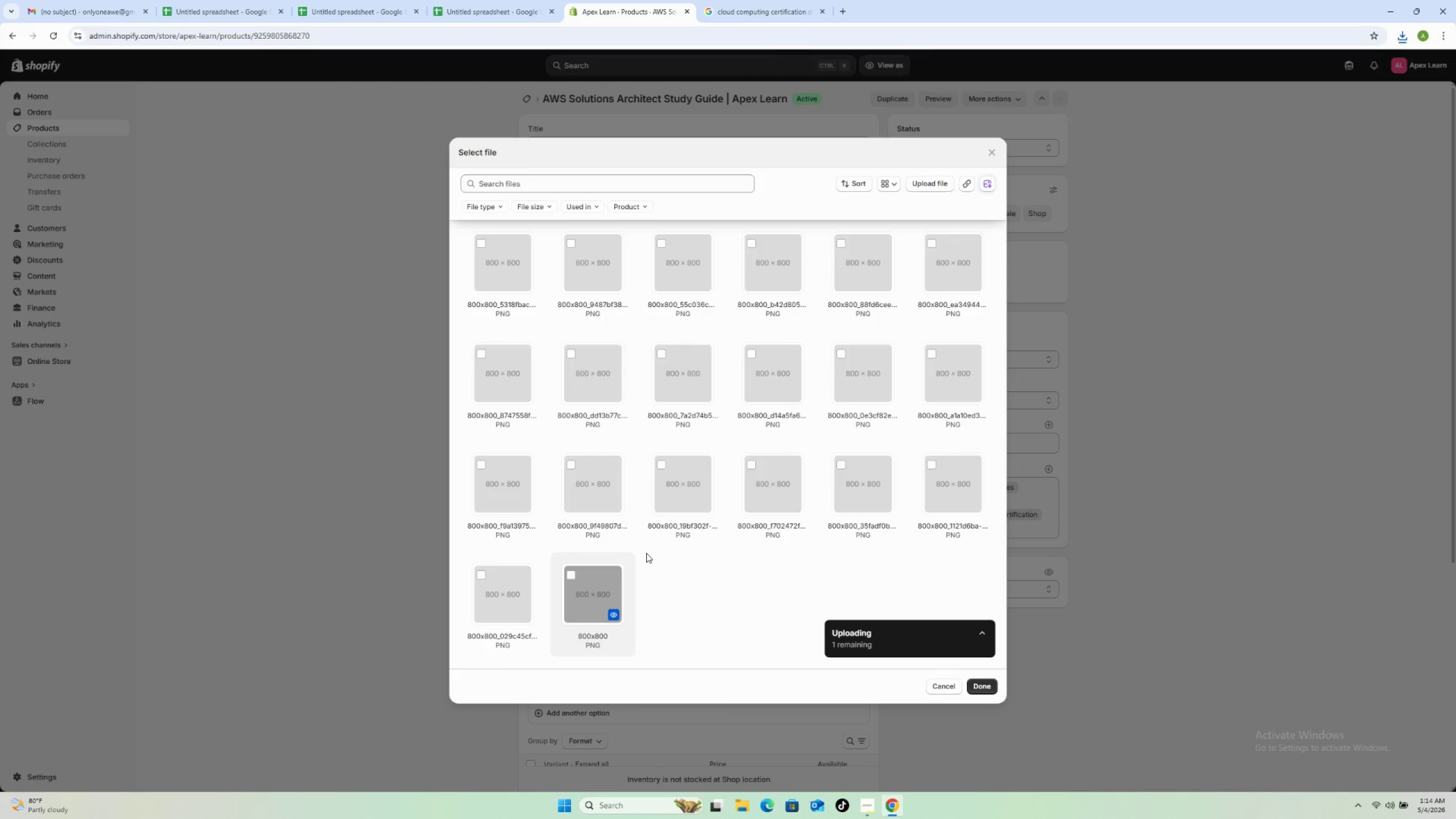 
scroll: coordinate [639, 555], scroll_direction: up, amount: 15.0
 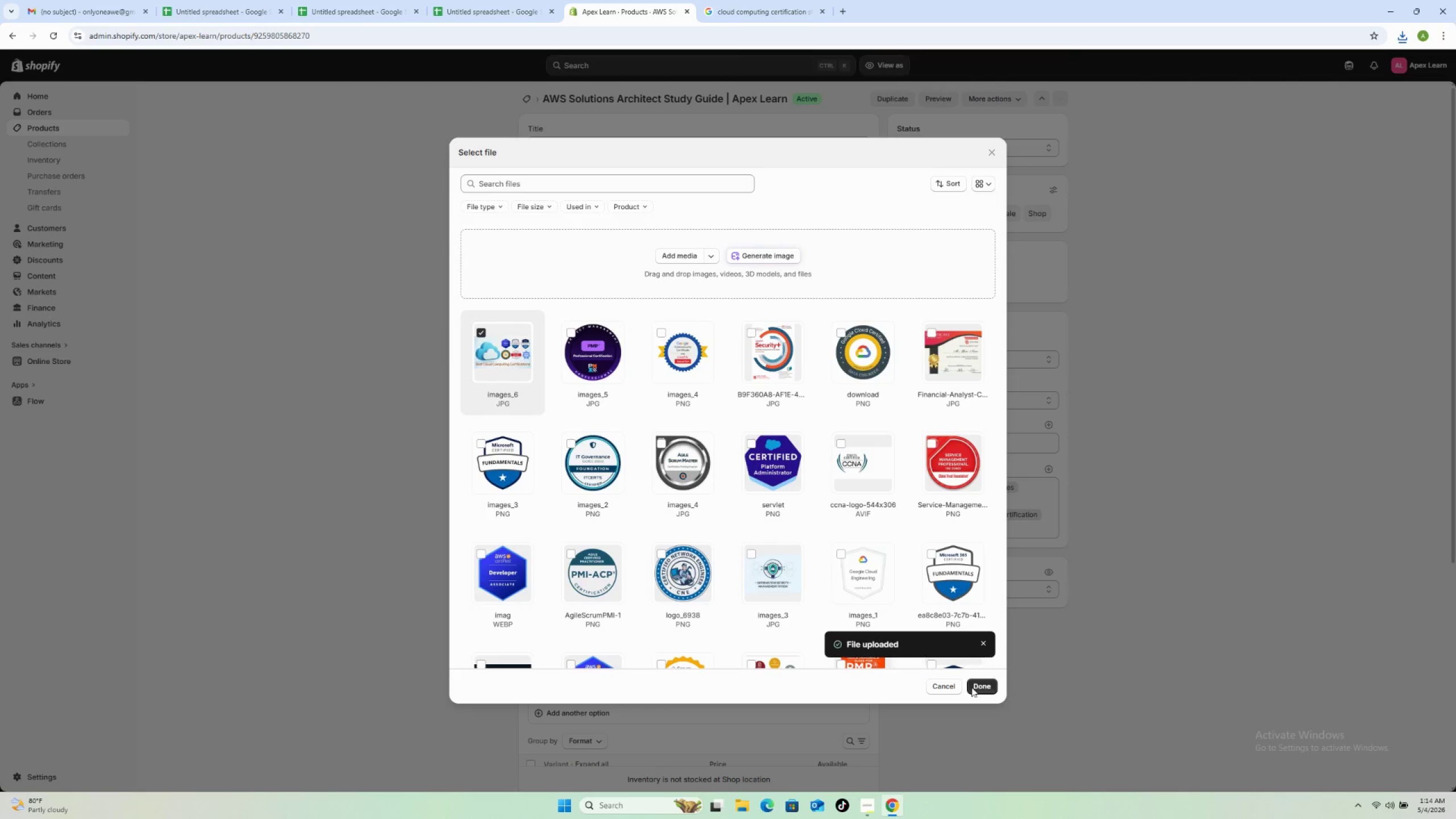 
left_click([975, 685])
 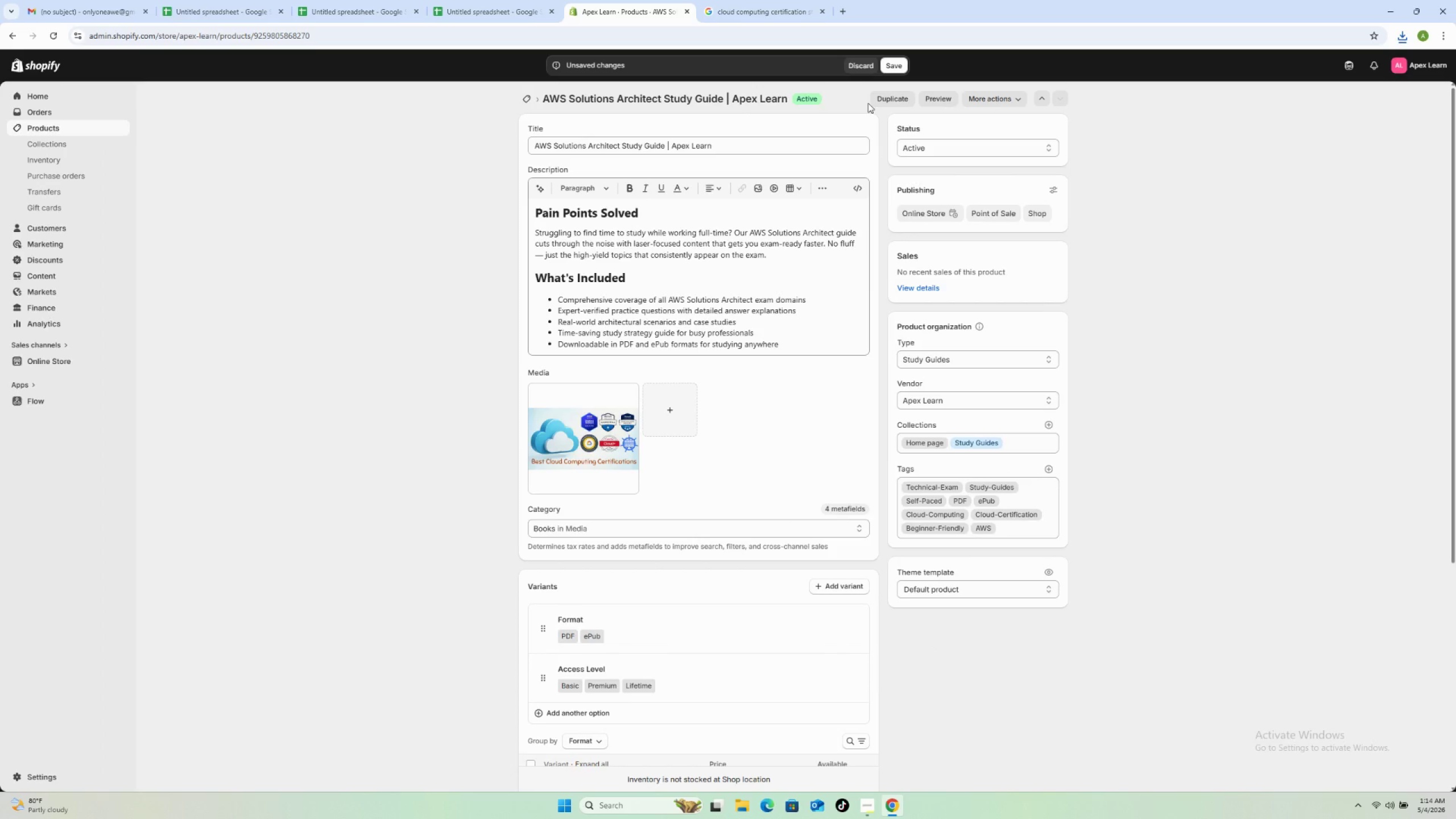 
left_click([887, 63])
 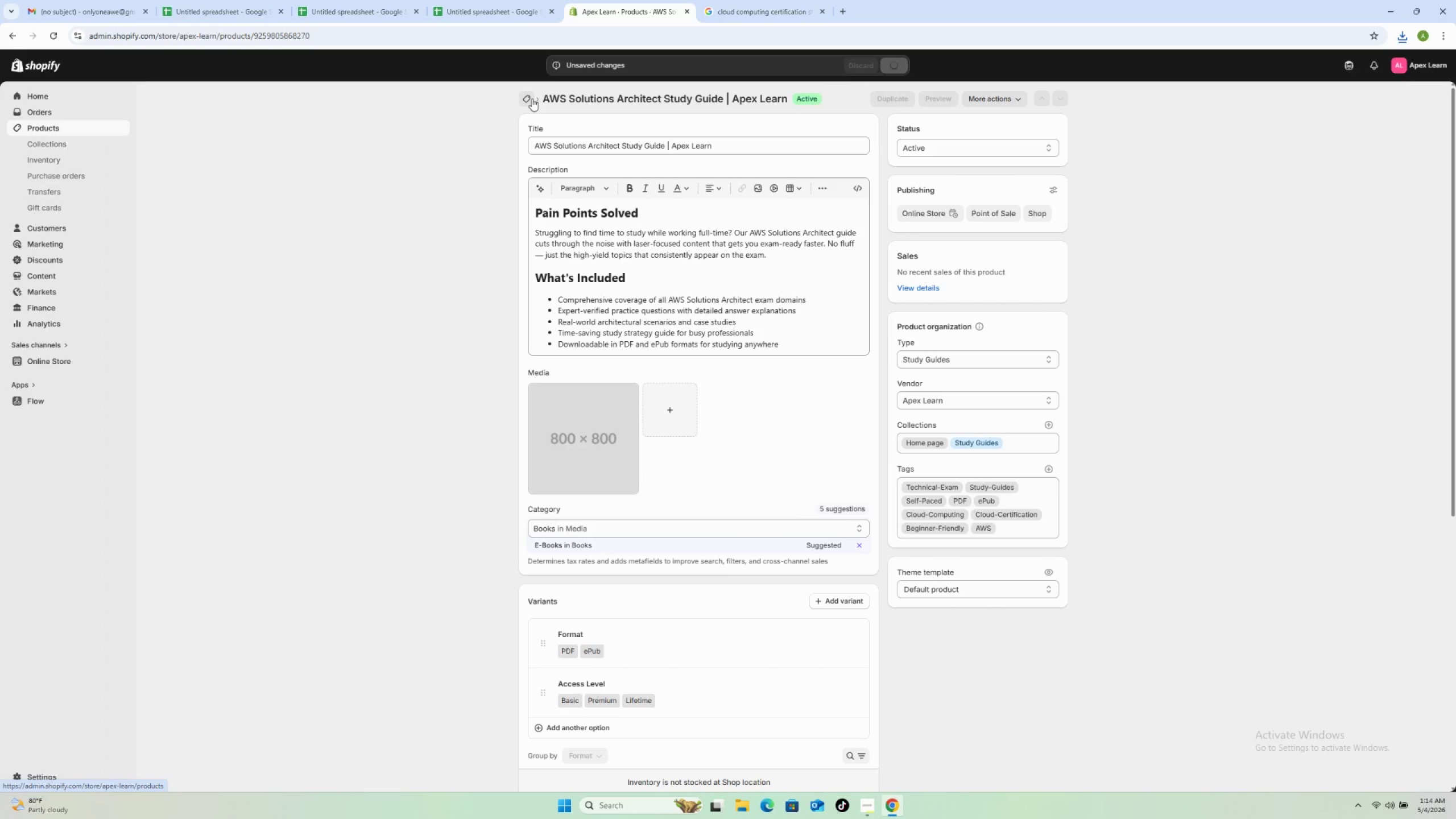 
wait(5.67)
 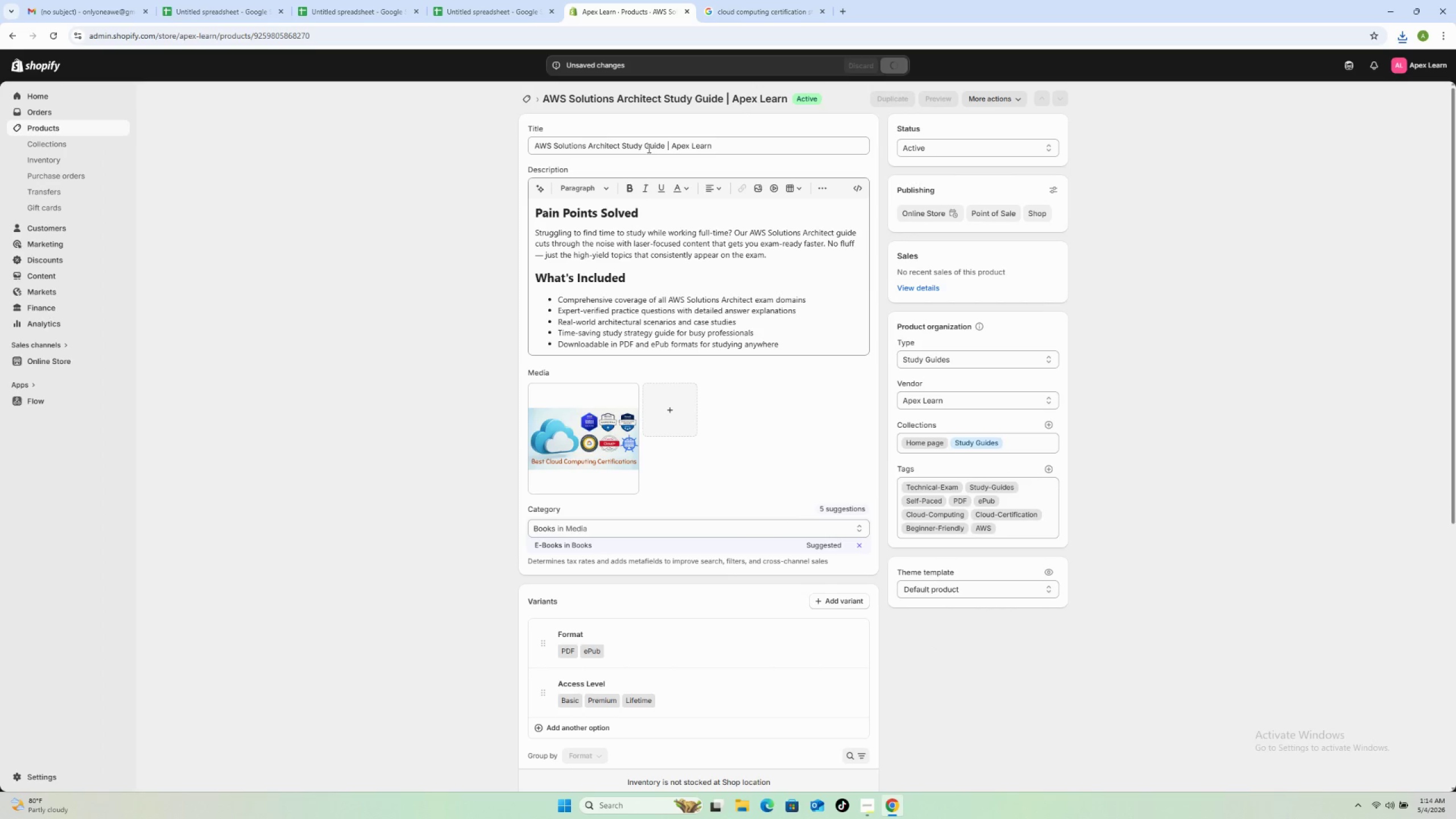 
left_click([532, 98])
 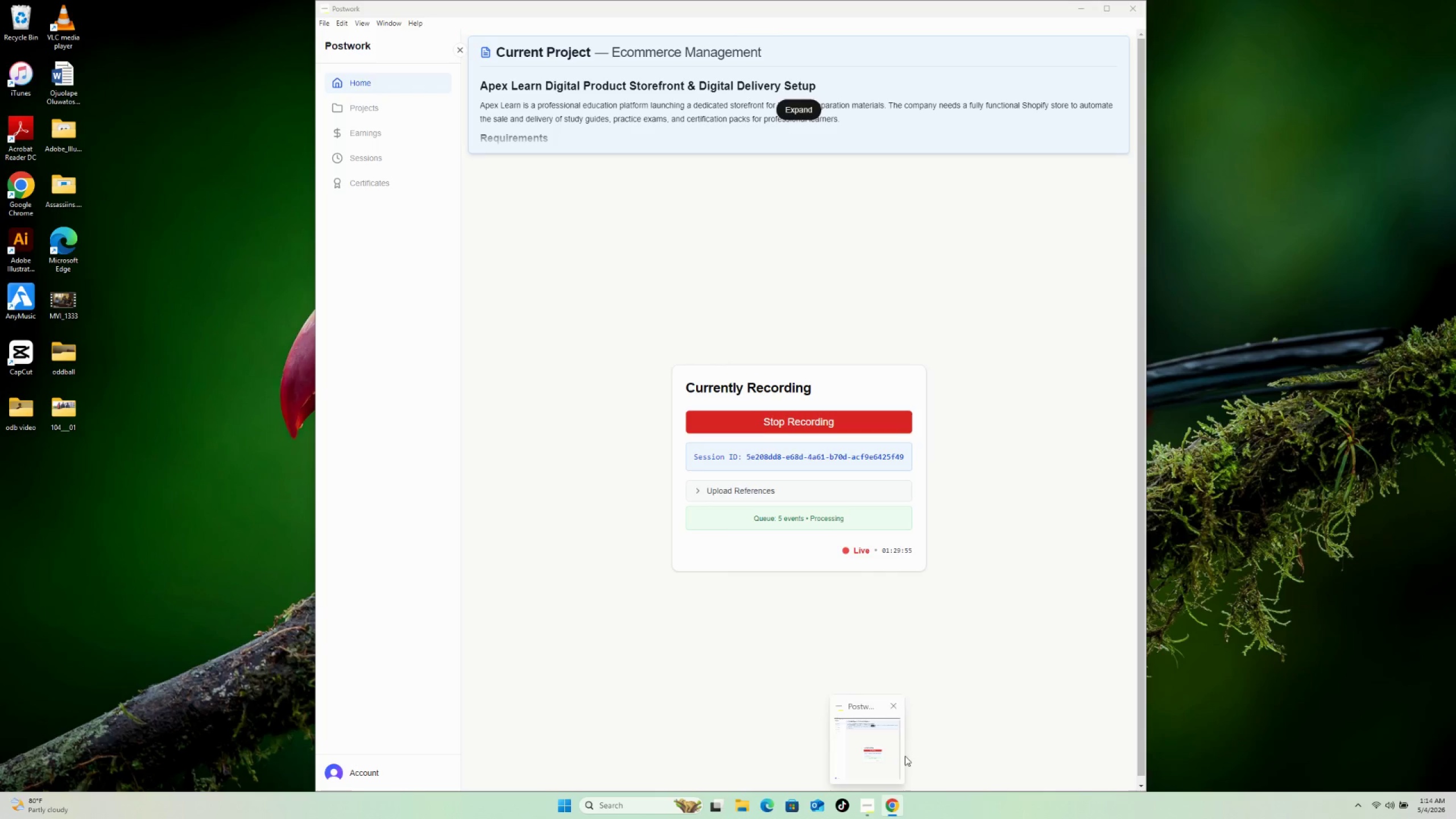 
wait(6.47)
 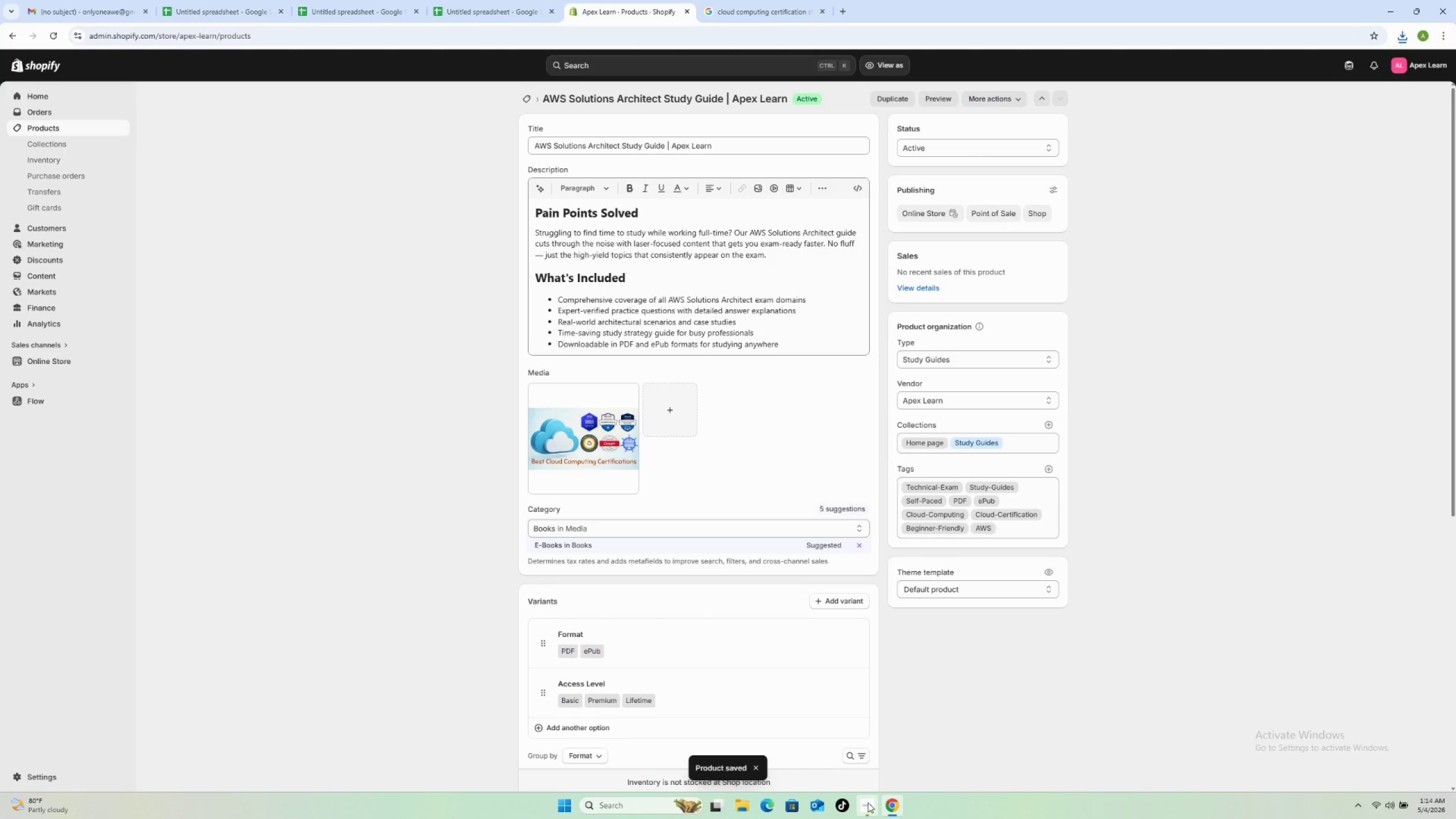 
scroll: coordinate [667, 566], scroll_direction: down, amount: 10.0
 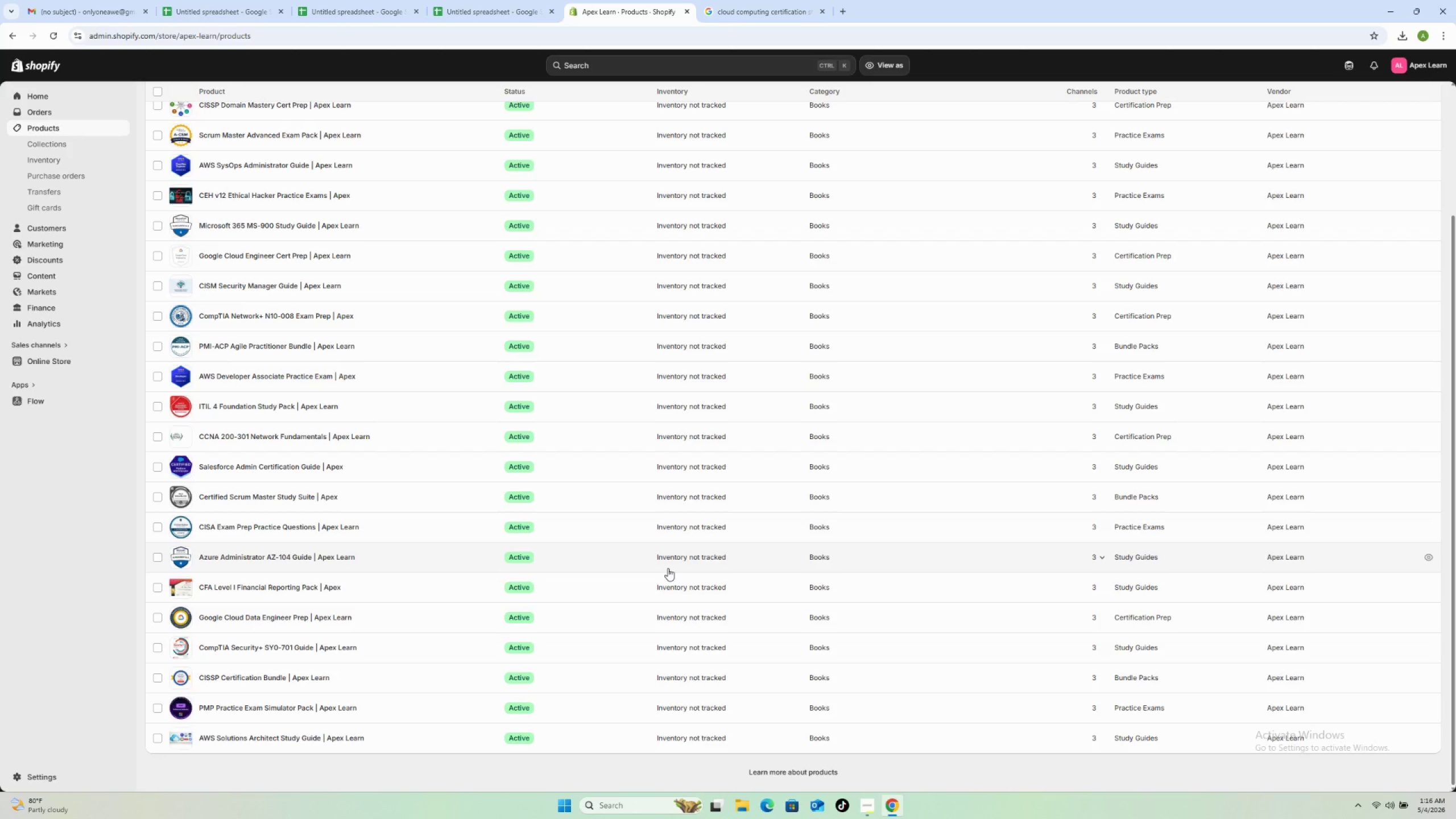 
wait(100.86)
 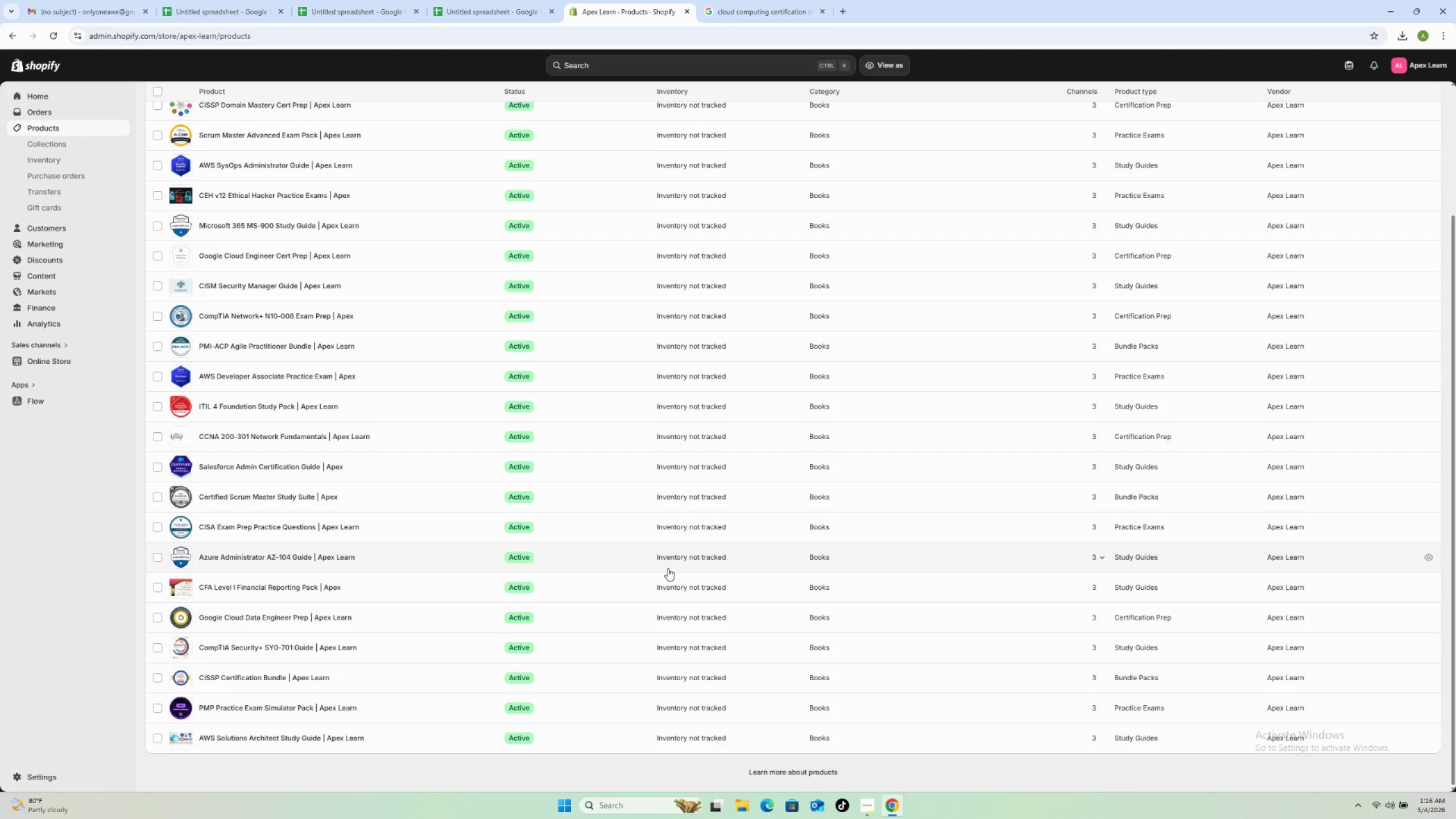 
left_click([549, 733])
 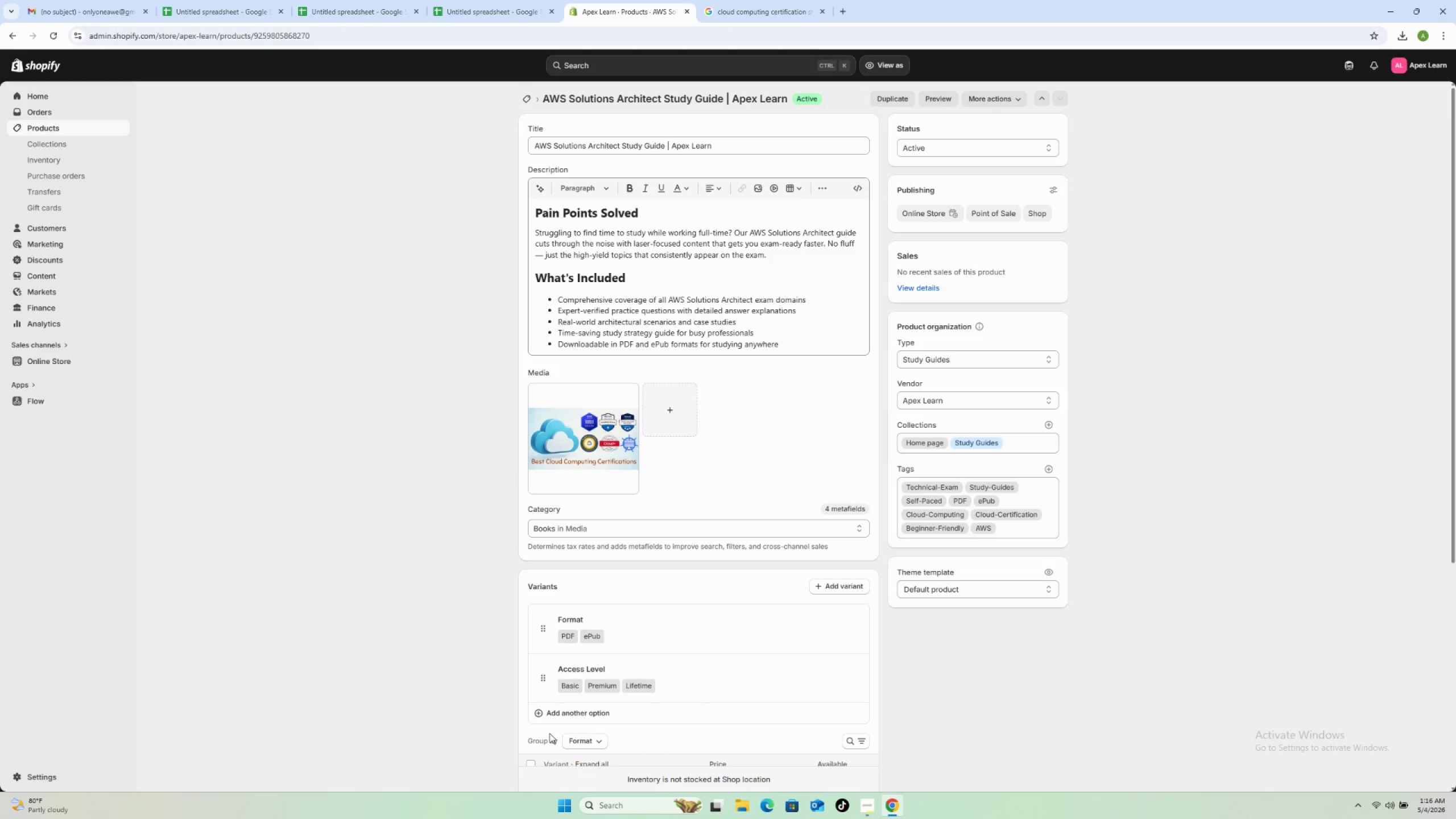 
wait(17.0)
 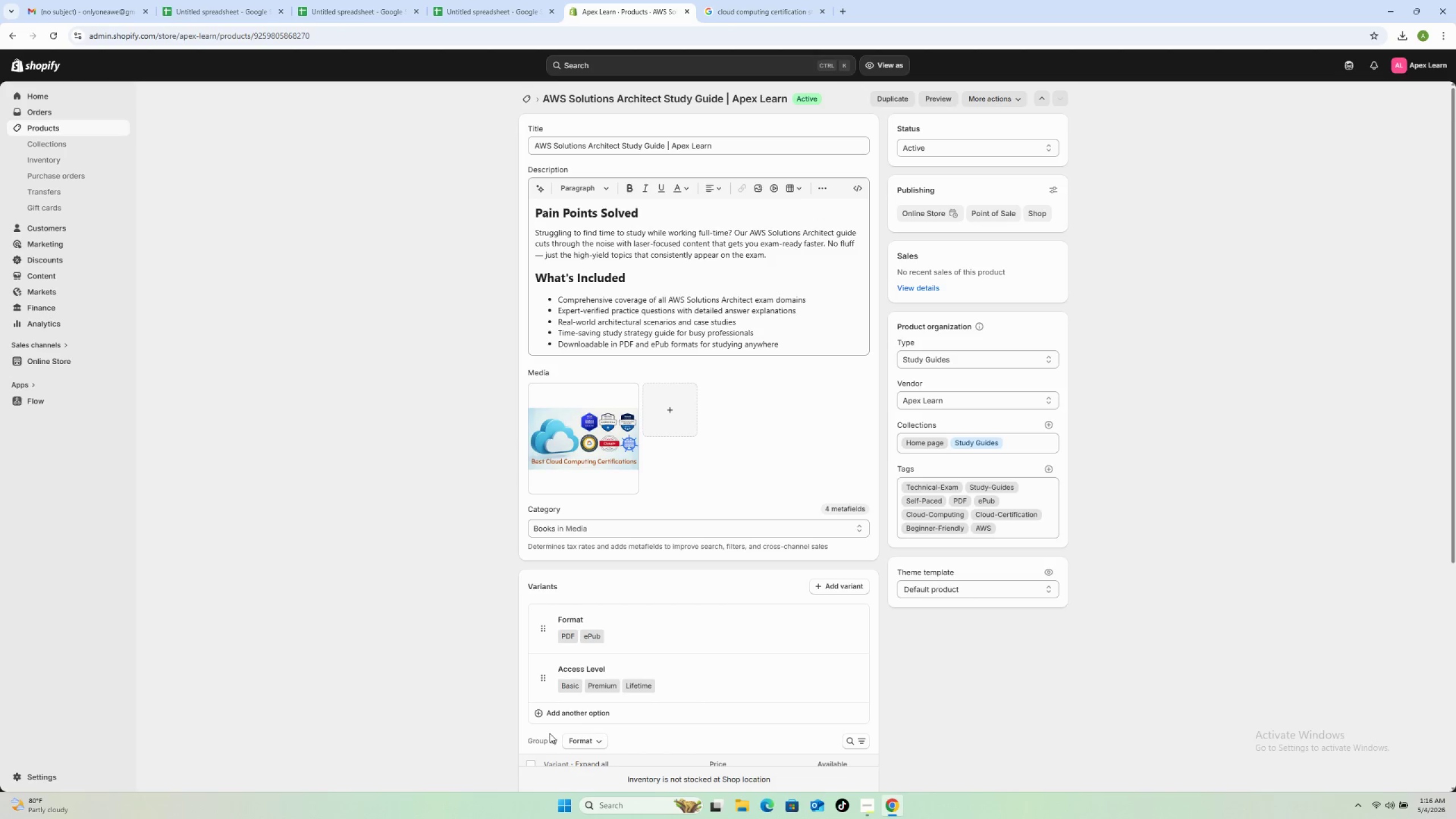 
left_click([578, 417])
 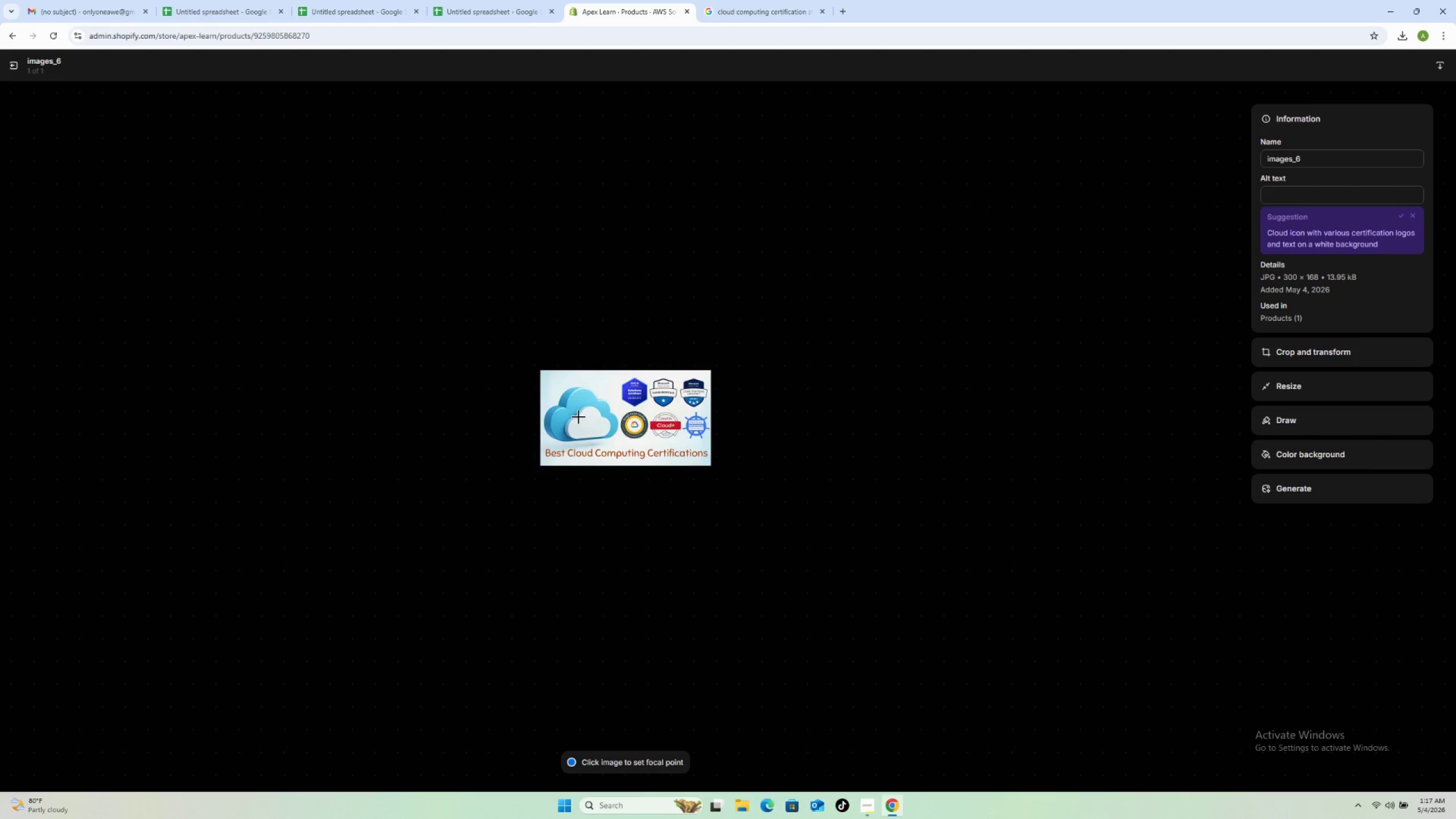 
wait(24.31)
 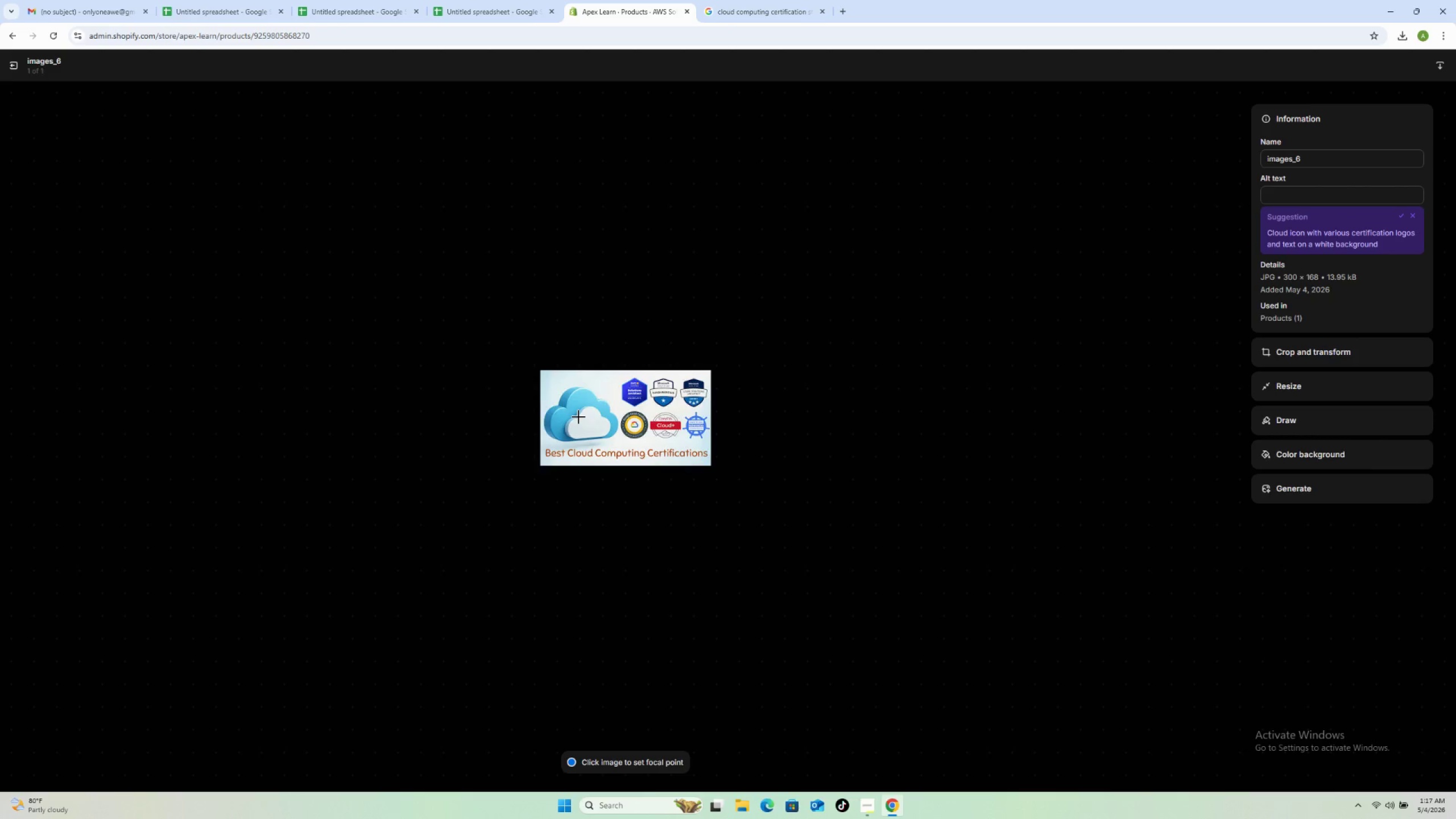 
left_click([8, 62])
 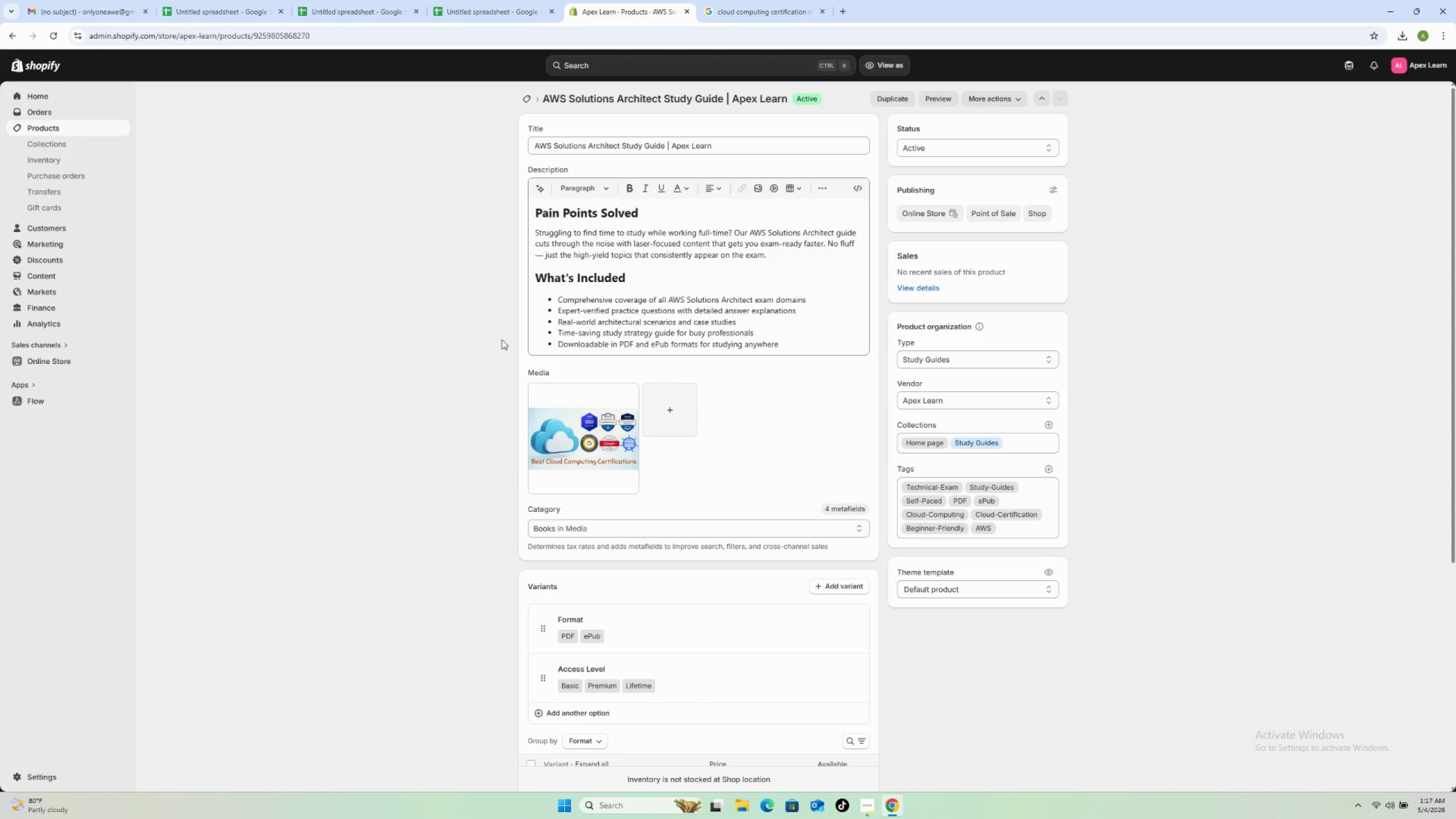 
wait(7.11)
 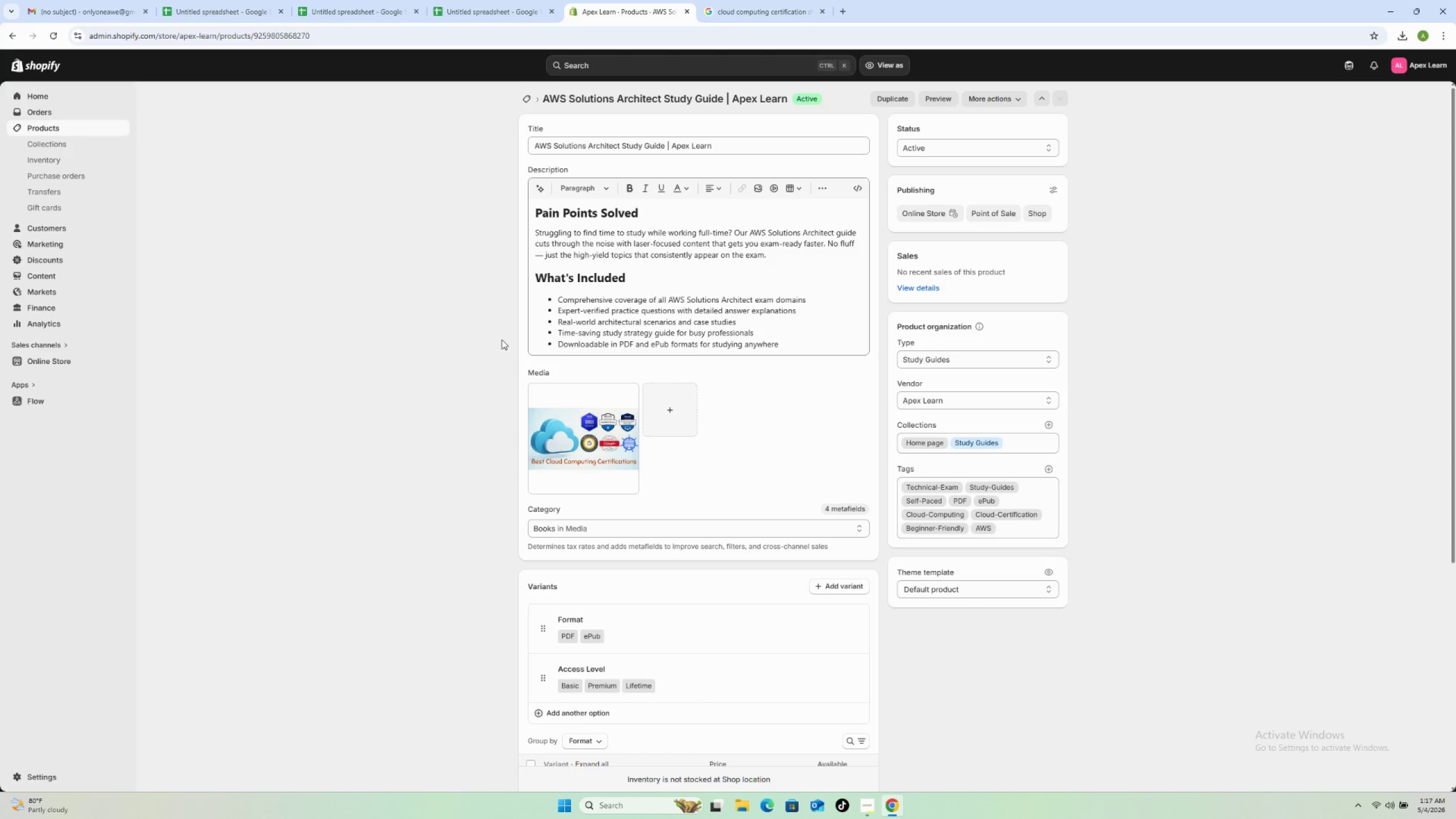 
left_click([613, 446])
 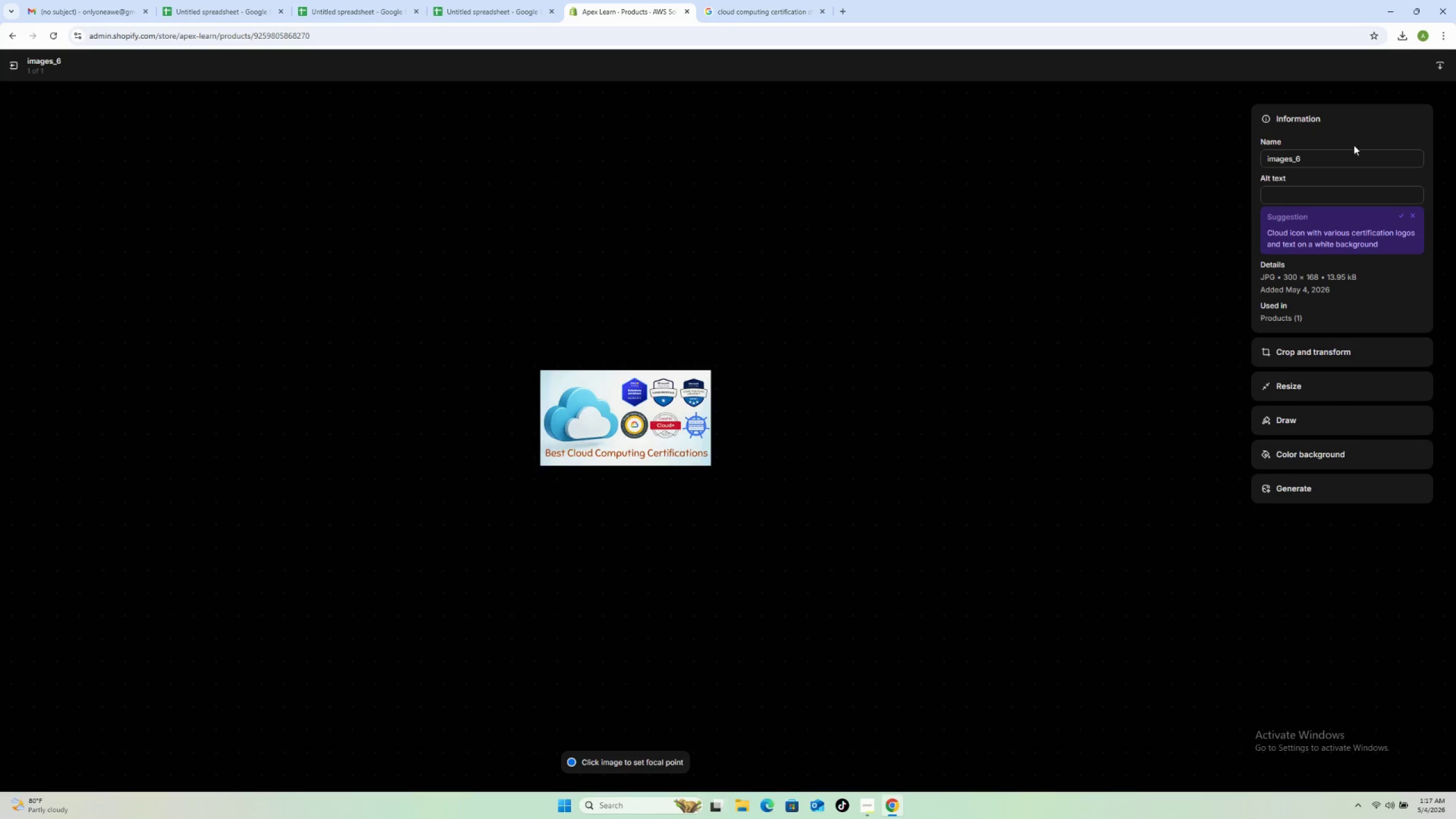 
left_click([1344, 195])
 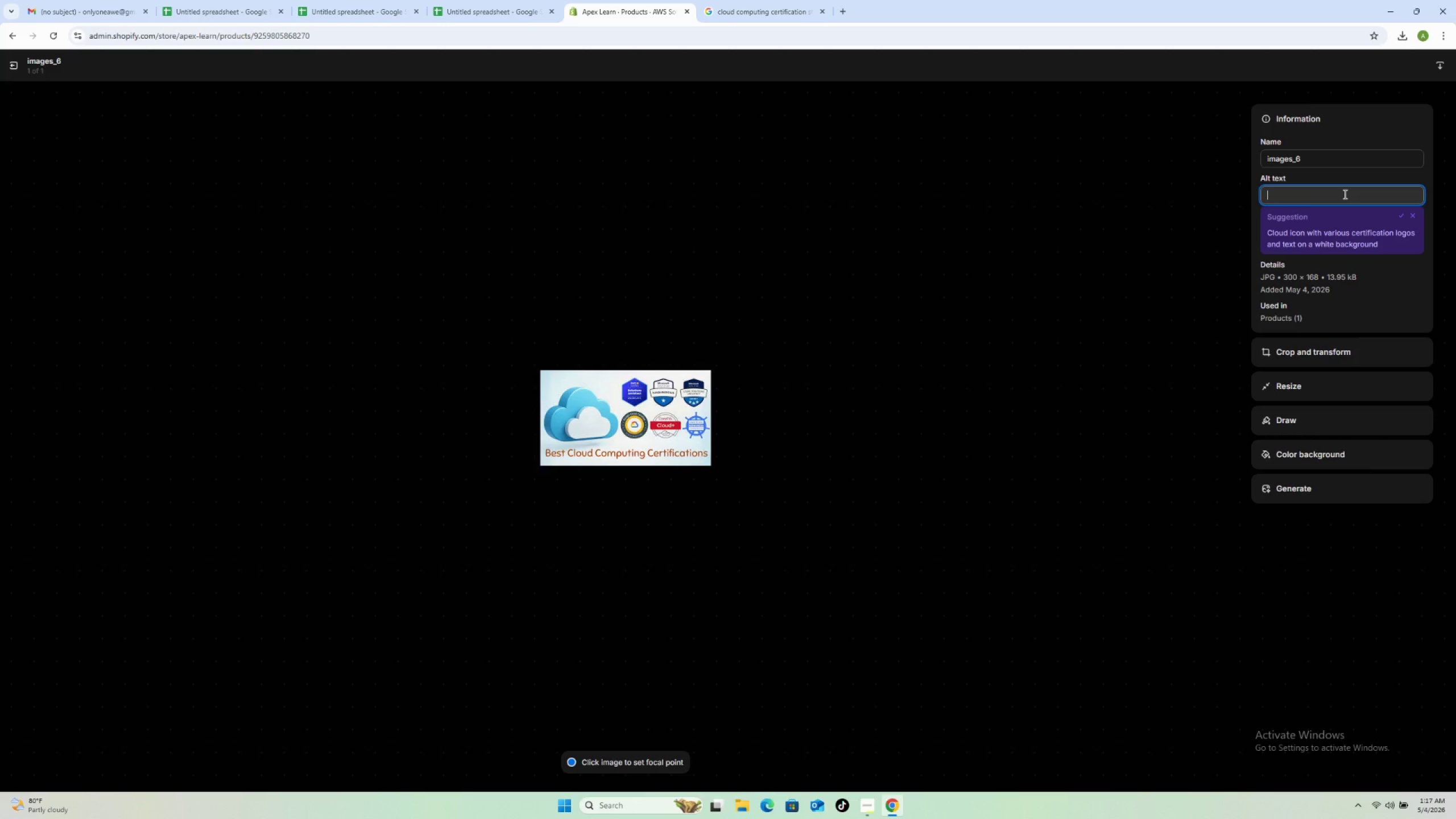 
type(Apex Learn AWS Solutions Architecture)
key(Backspace)
key(Backspace)
key(Backspace)
type( study guide digital download for cloud certification exam preparatiobn)
key(Backspace)
key(Backspace)
type(n)
 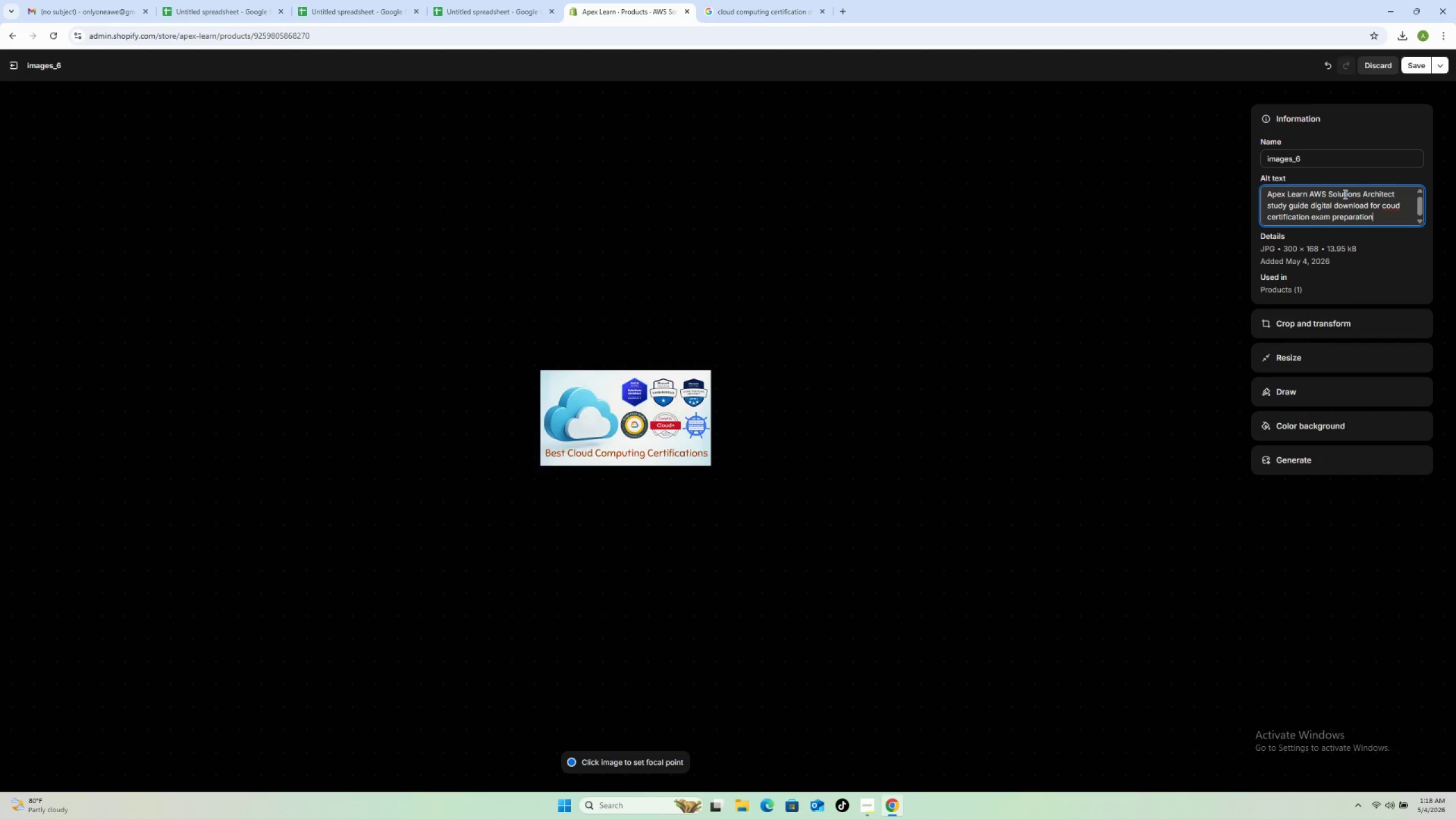 
left_click([1384, 209])
 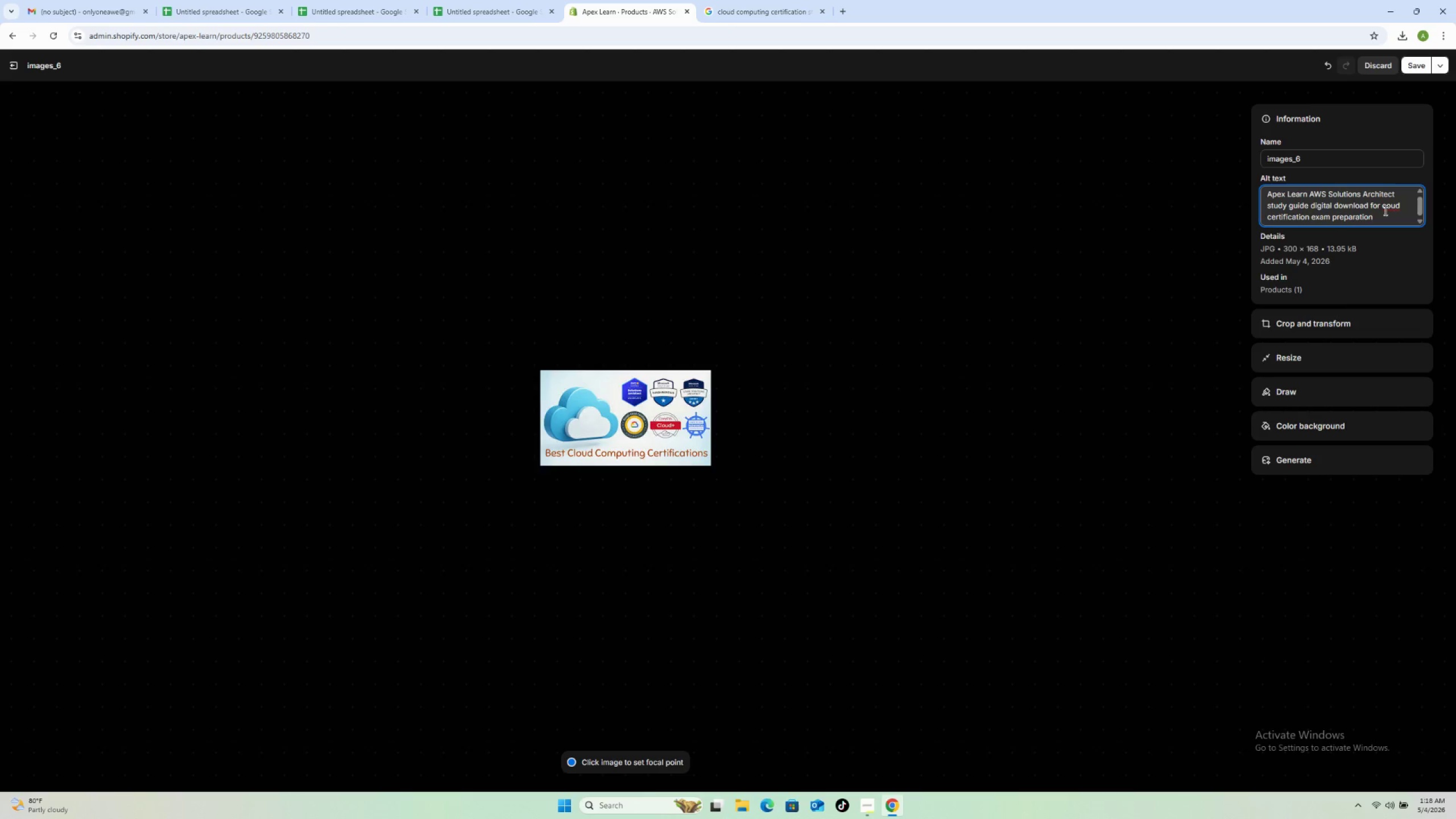 
key(L)
 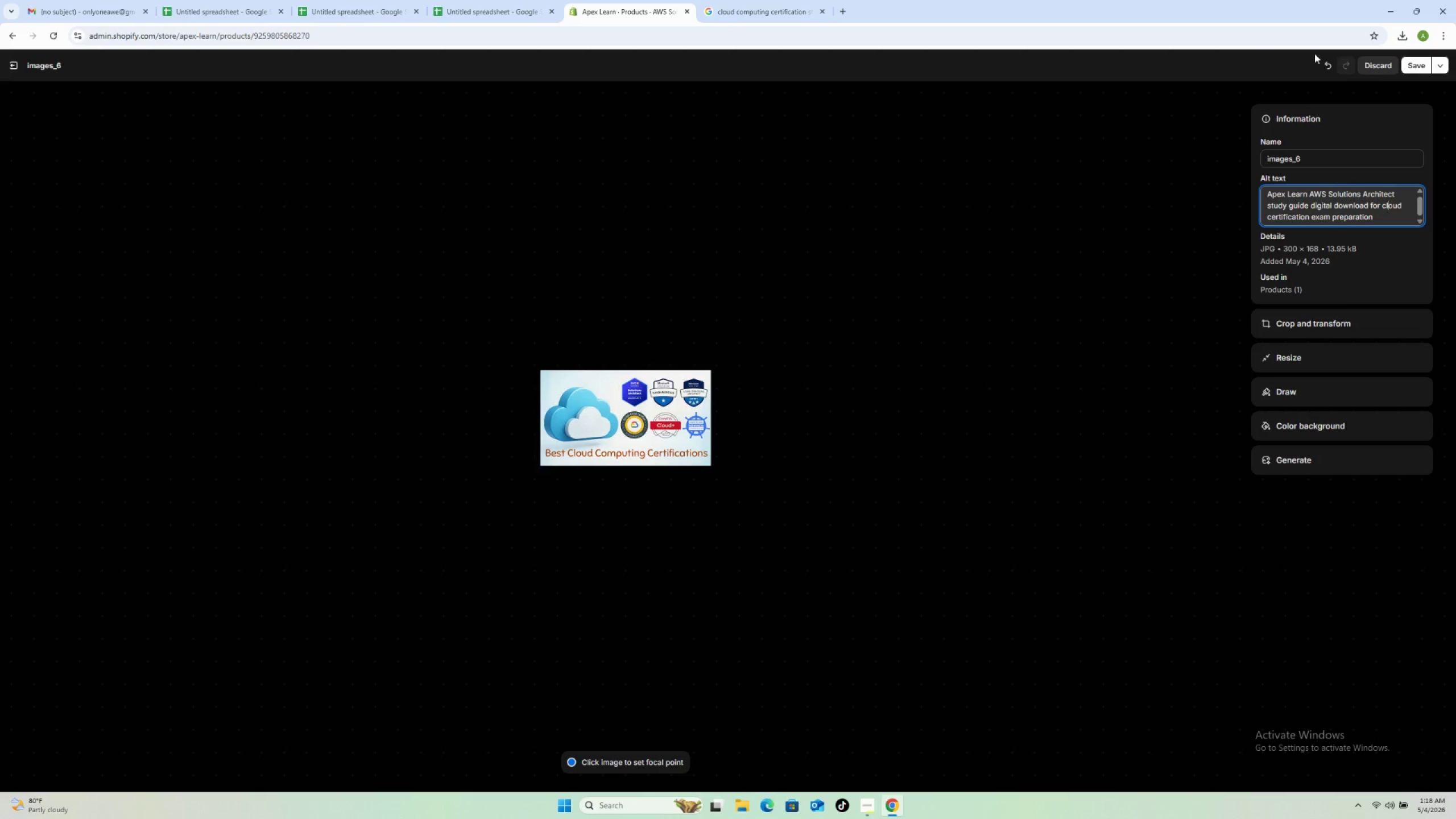 
left_click([1409, 67])
 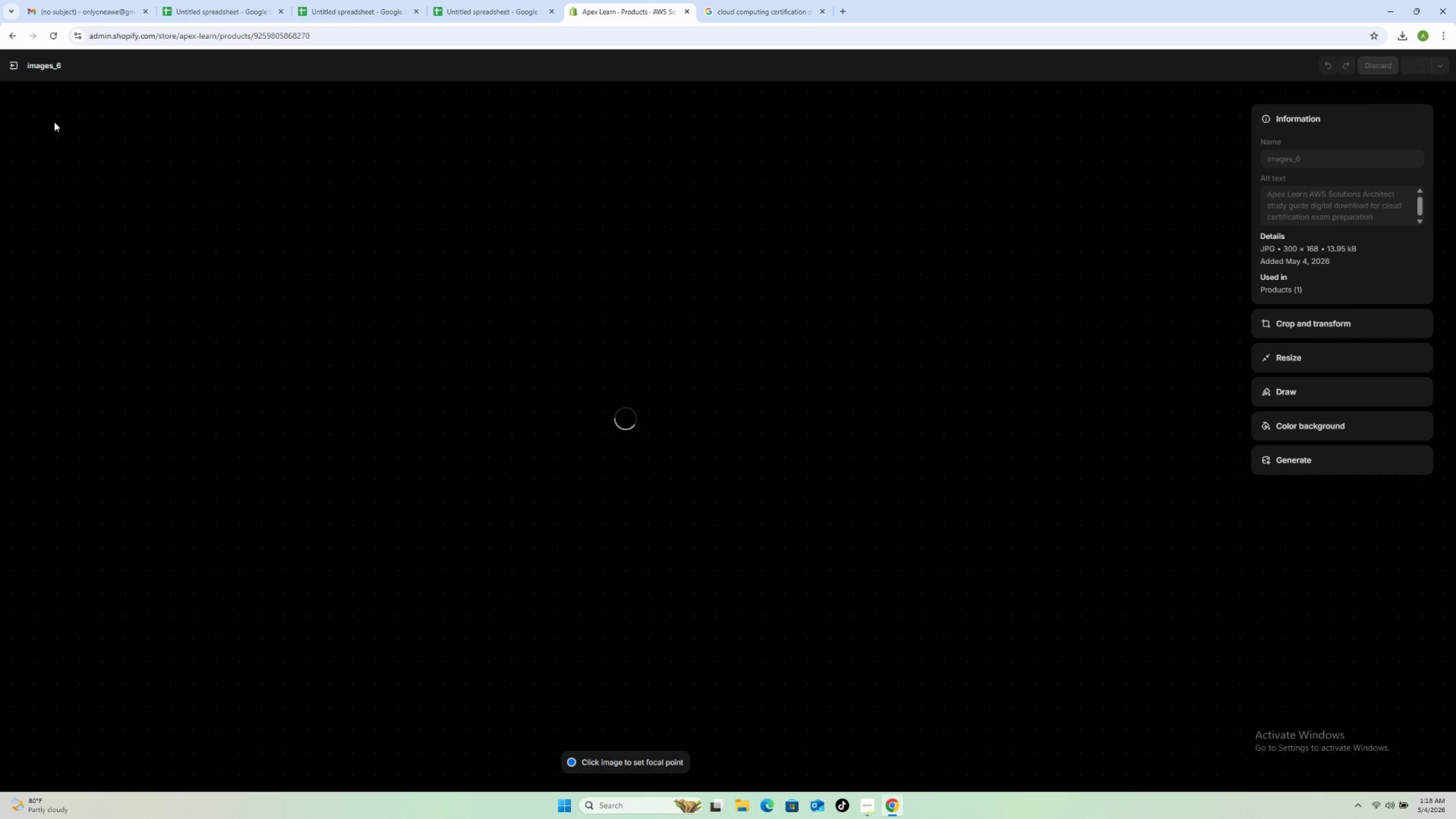 
mouse_move([15, 65])
 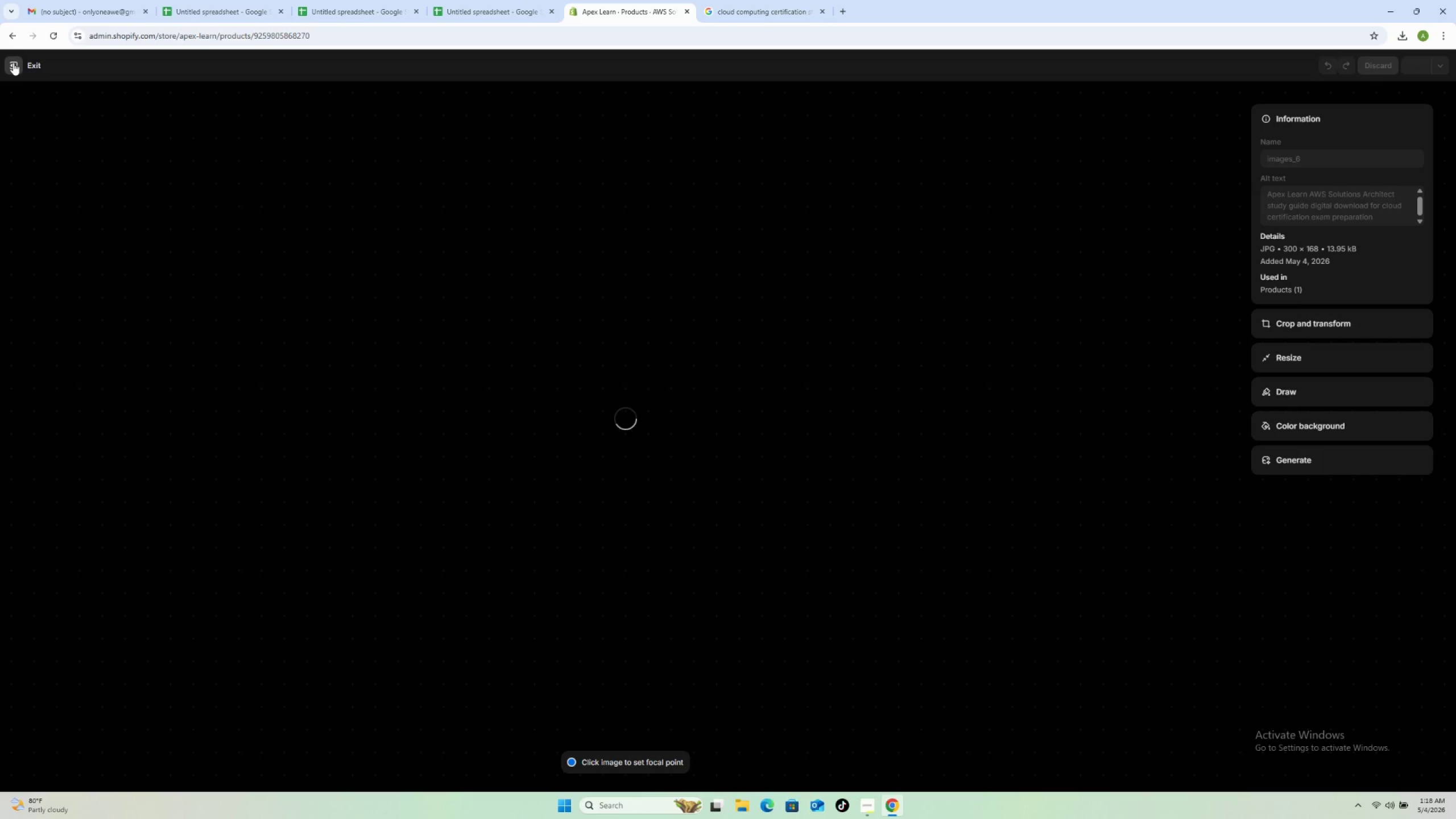 
mouse_move([20, 77])
 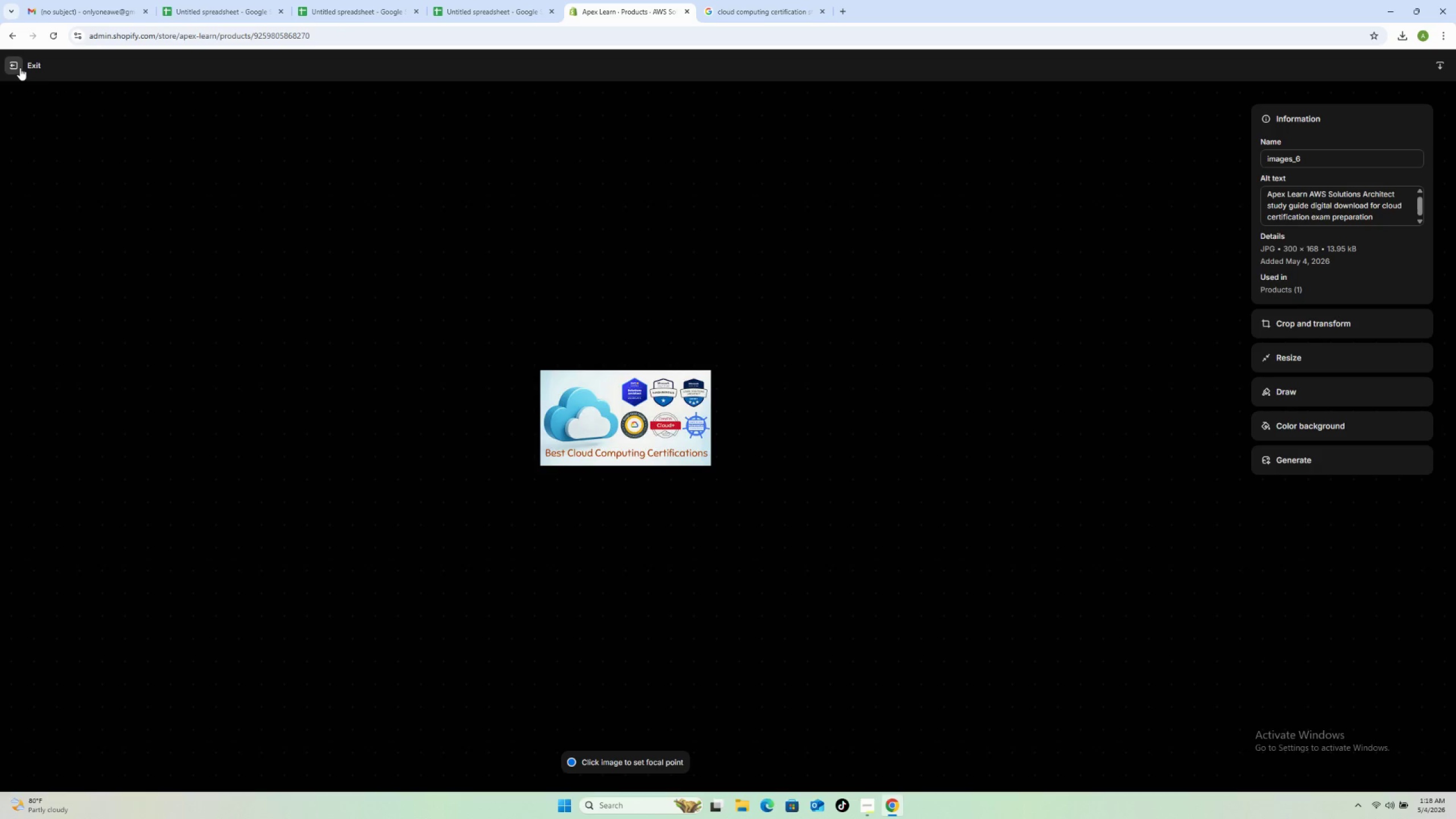 
left_click([20, 68])
 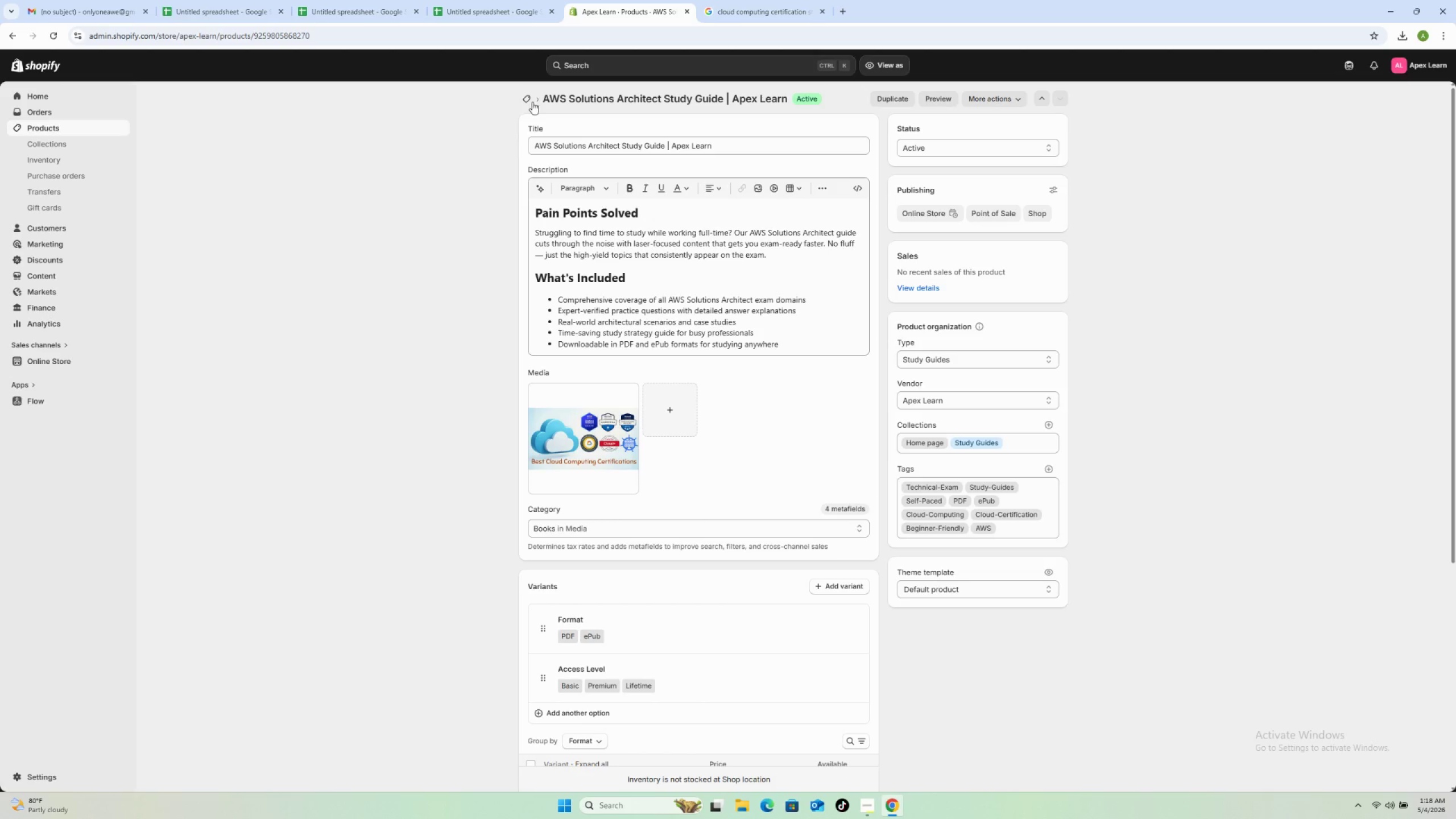 
left_click([532, 102])
 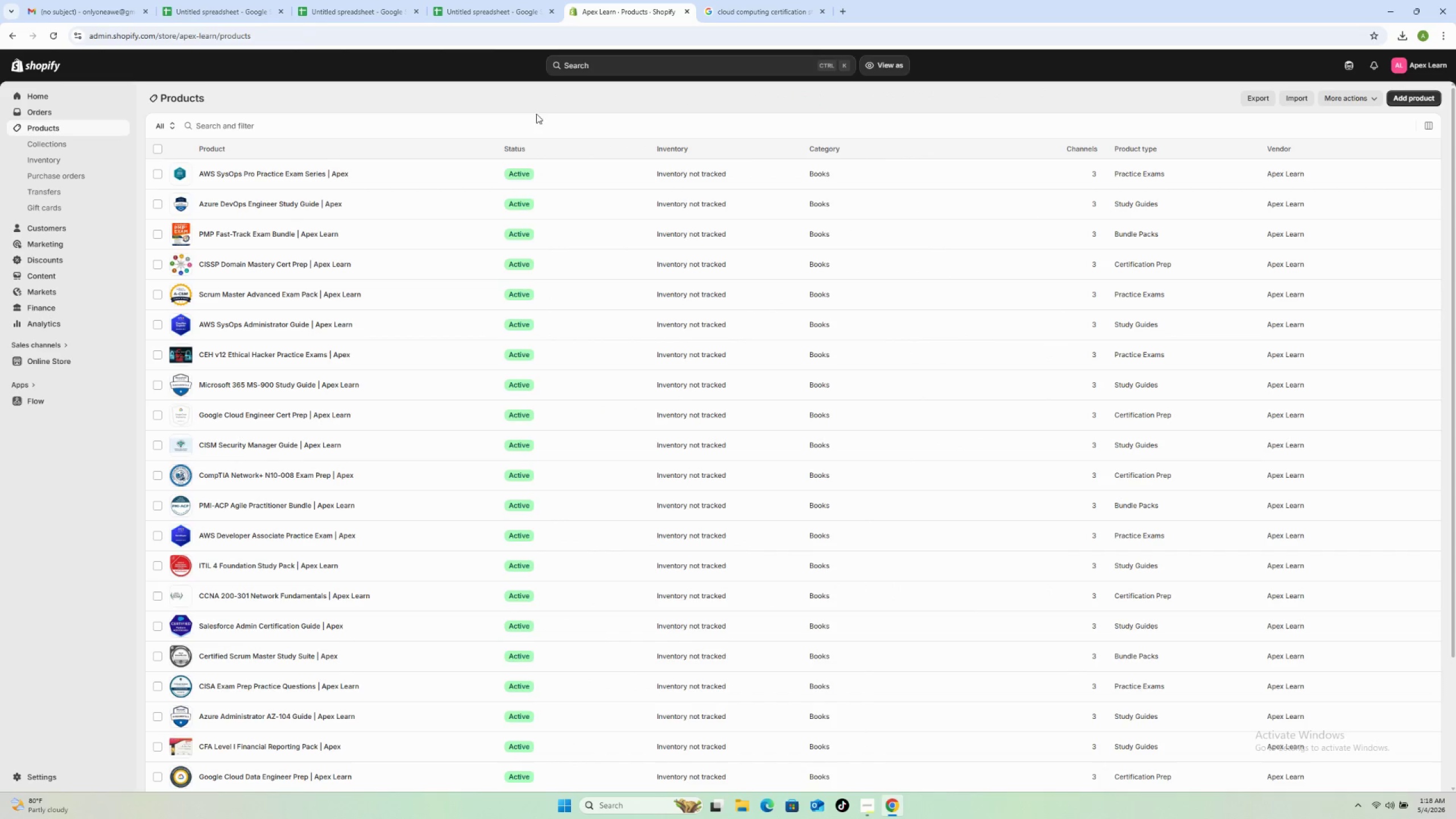 
scroll: coordinate [374, 356], scroll_direction: down, amount: 3.0
 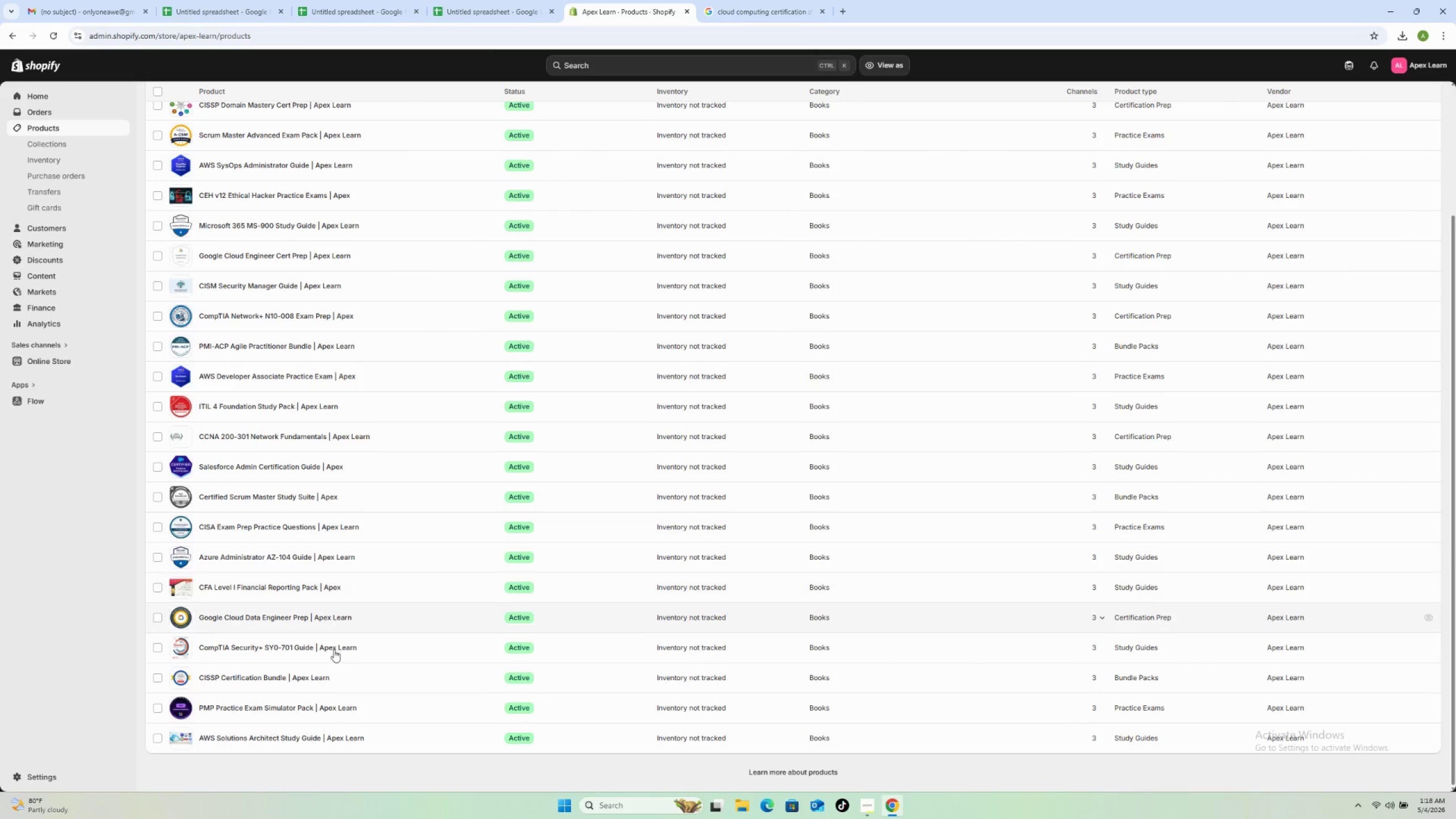 
scroll: coordinate [360, 650], scroll_direction: up, amount: 7.0
 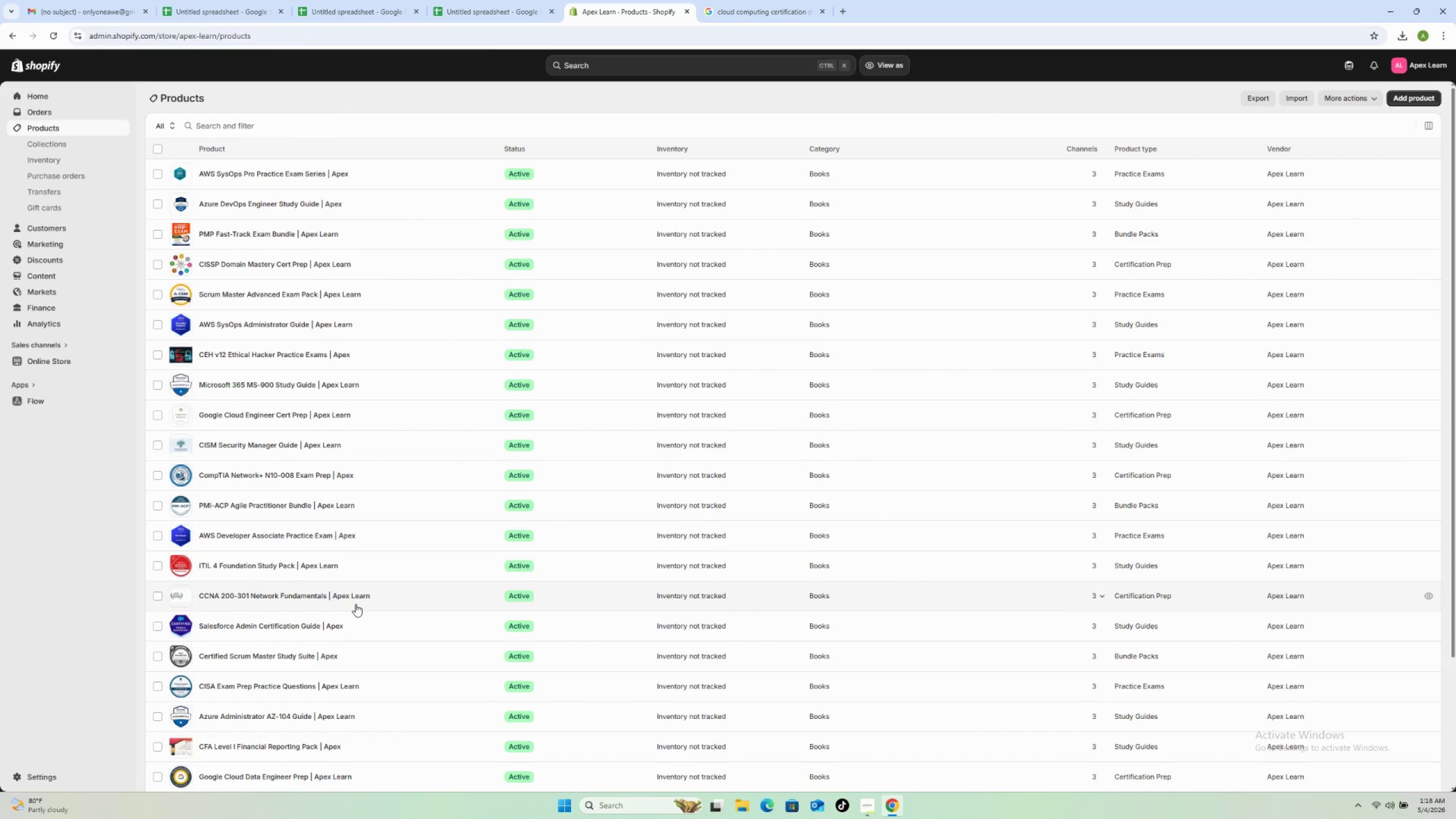 
scroll: coordinate [371, 643], scroll_direction: down, amount: 6.0
 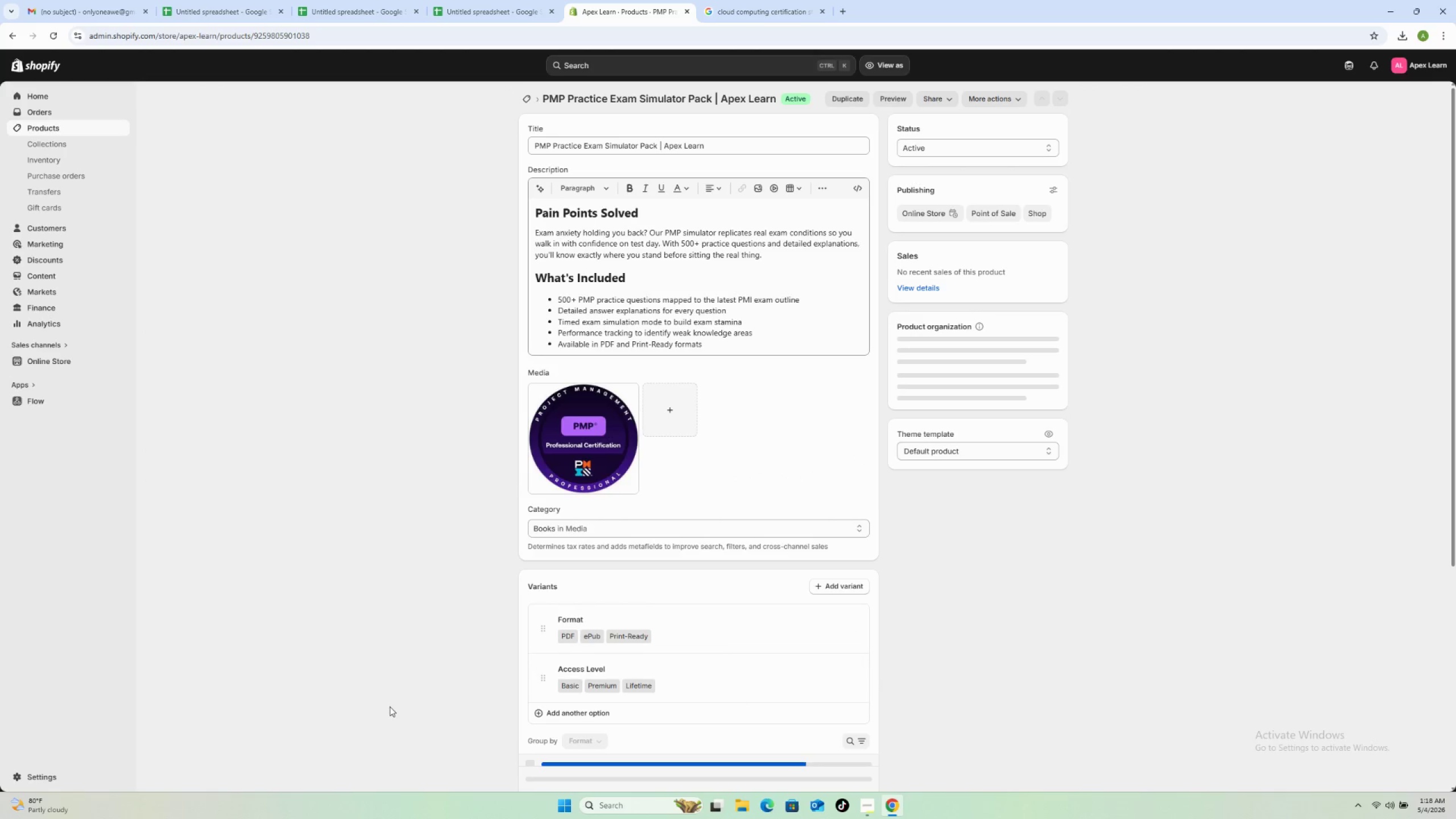 
wait(5.45)
 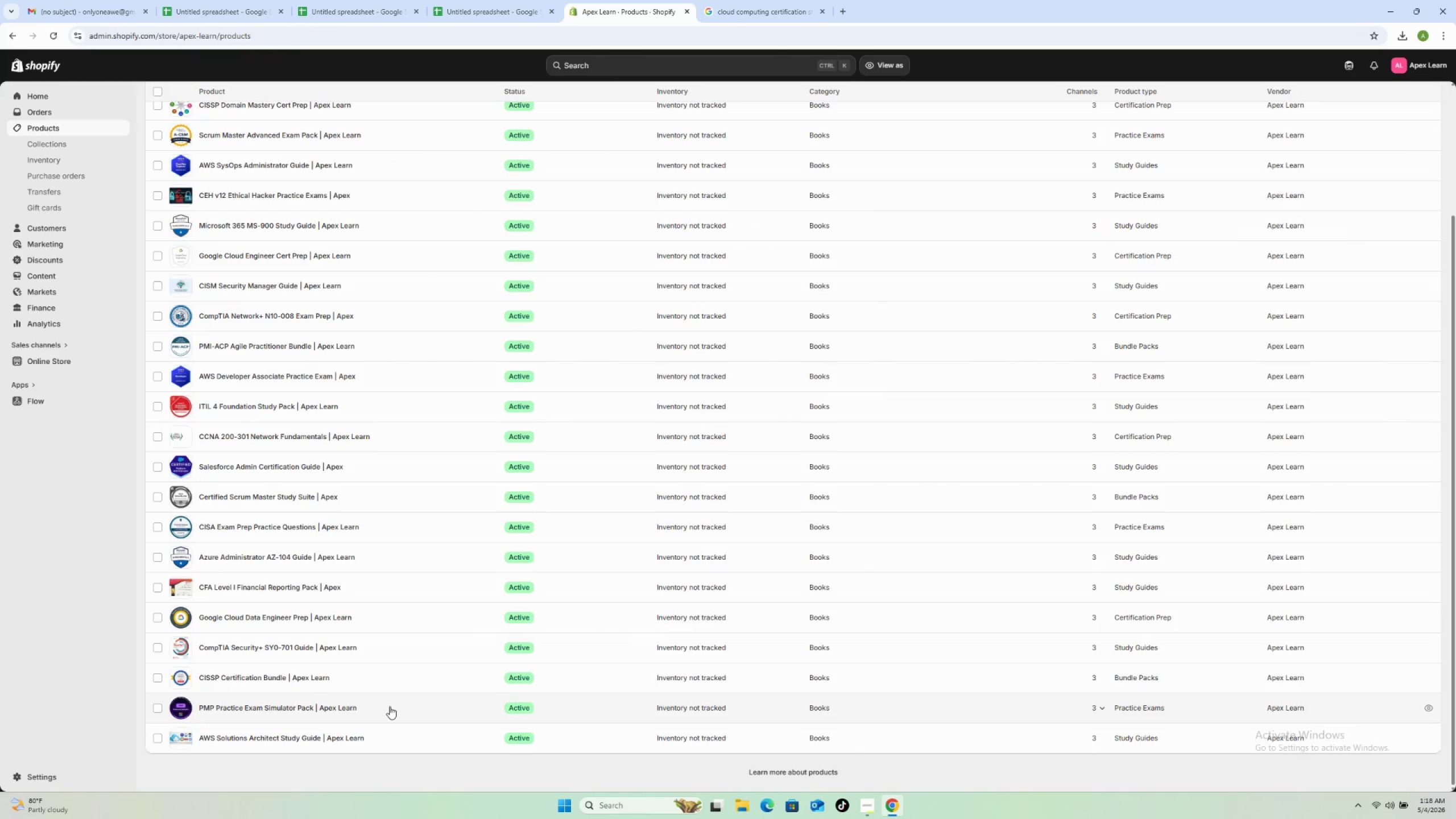 
left_click([584, 421])
 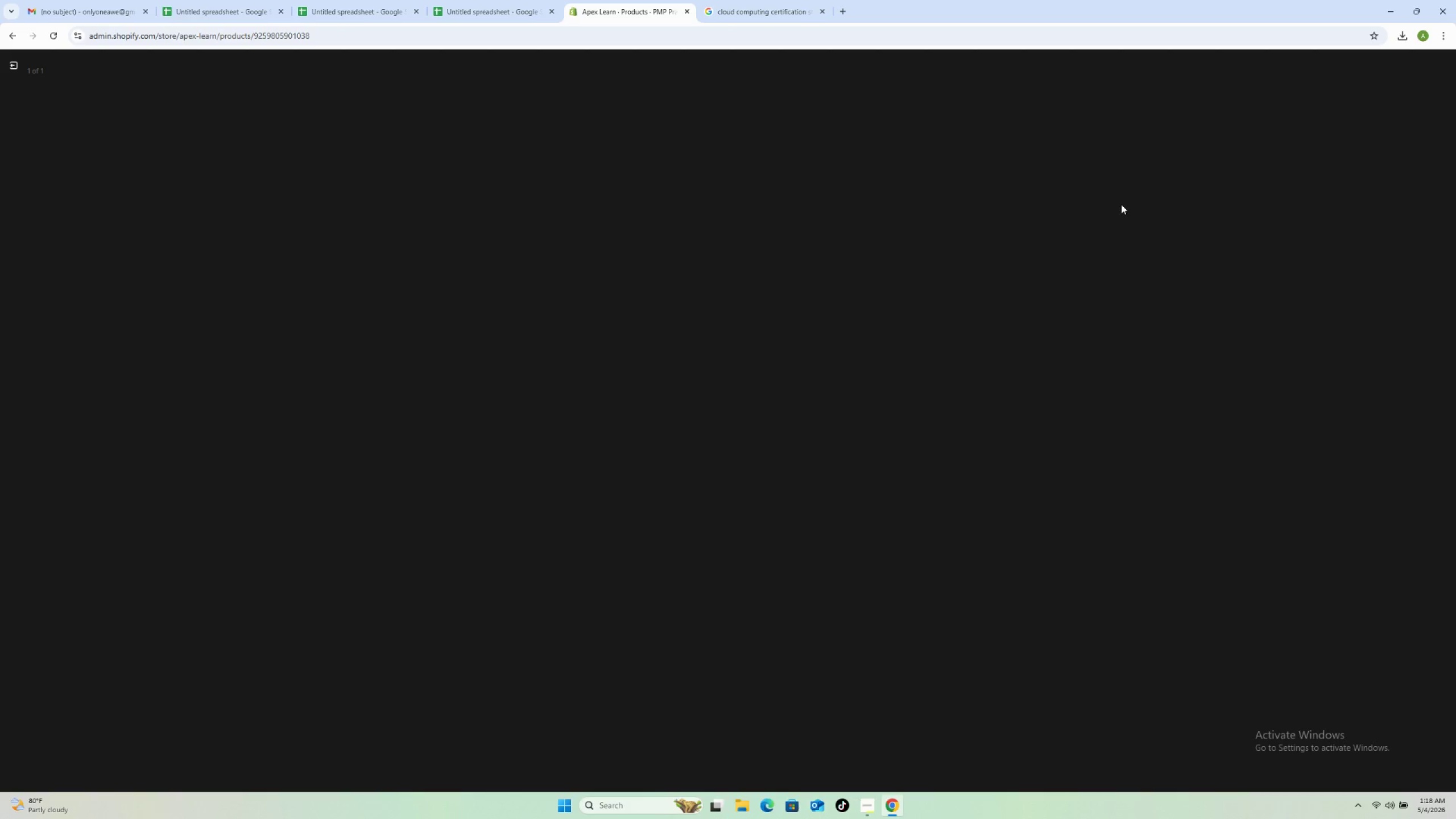 
mouse_move([1225, 183])
 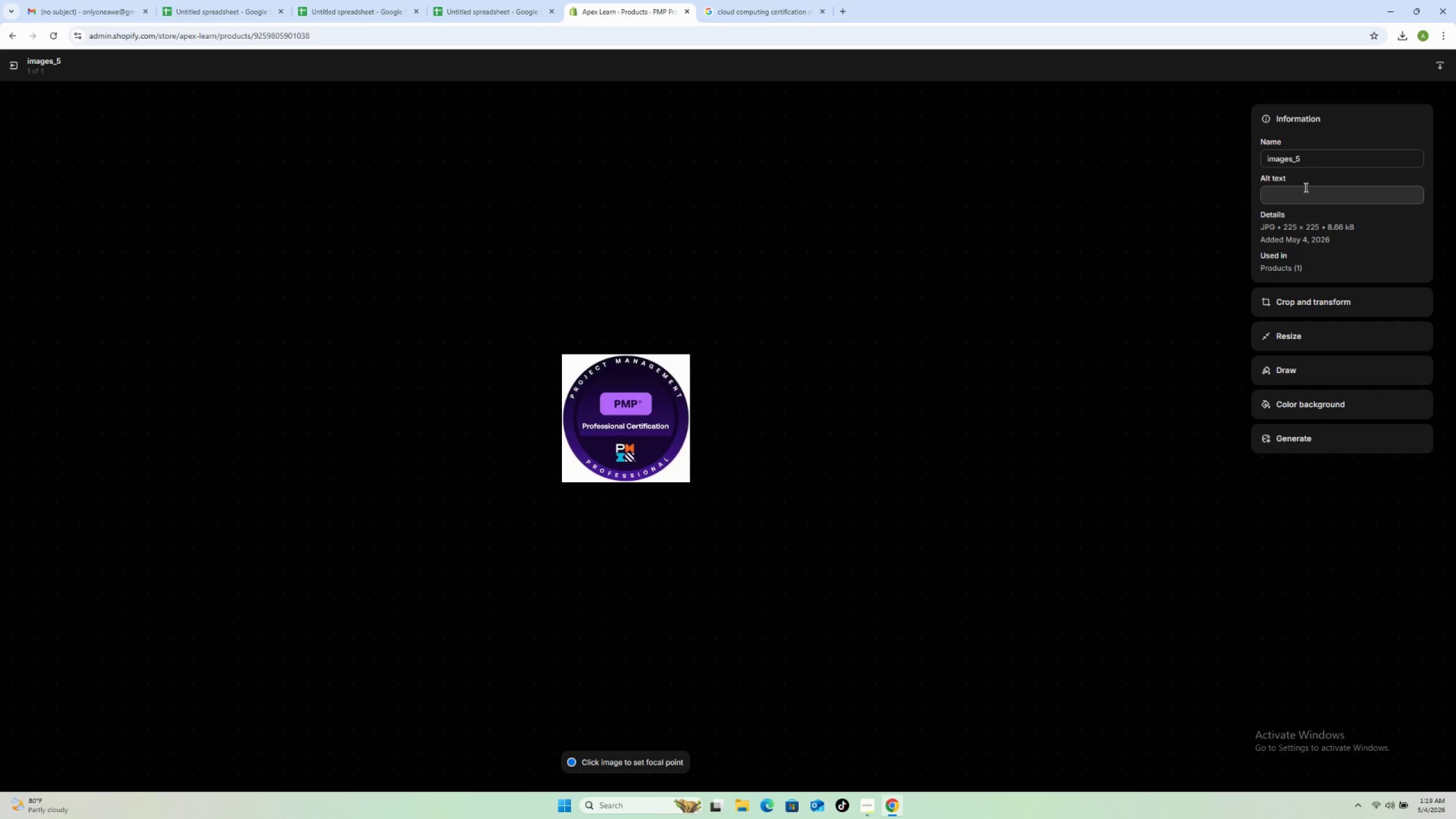 
left_click([1305, 187])
 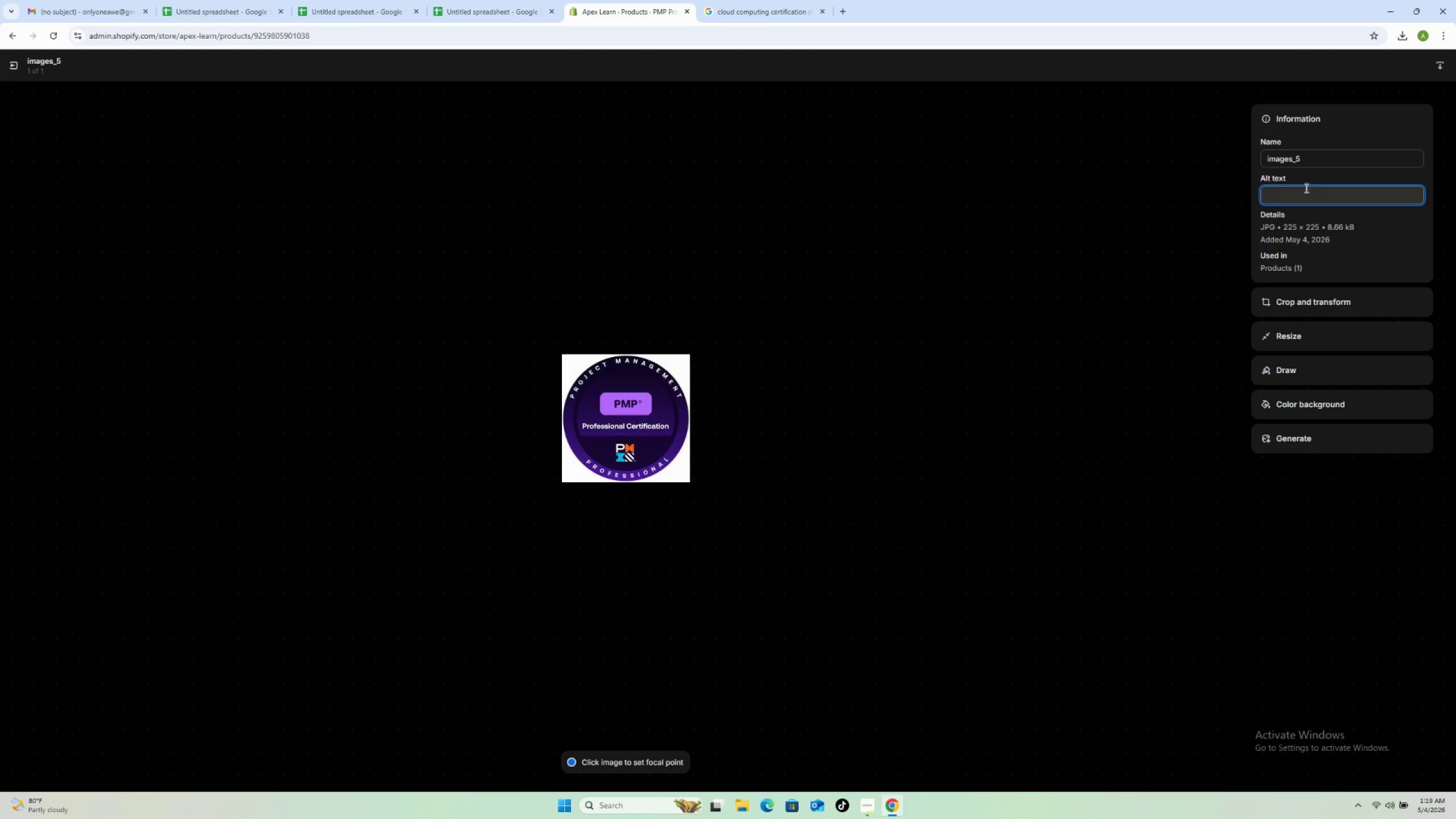 
type(Apex Learn PMP exam simulator and practice pack digital donload for roject managemnent certification)
 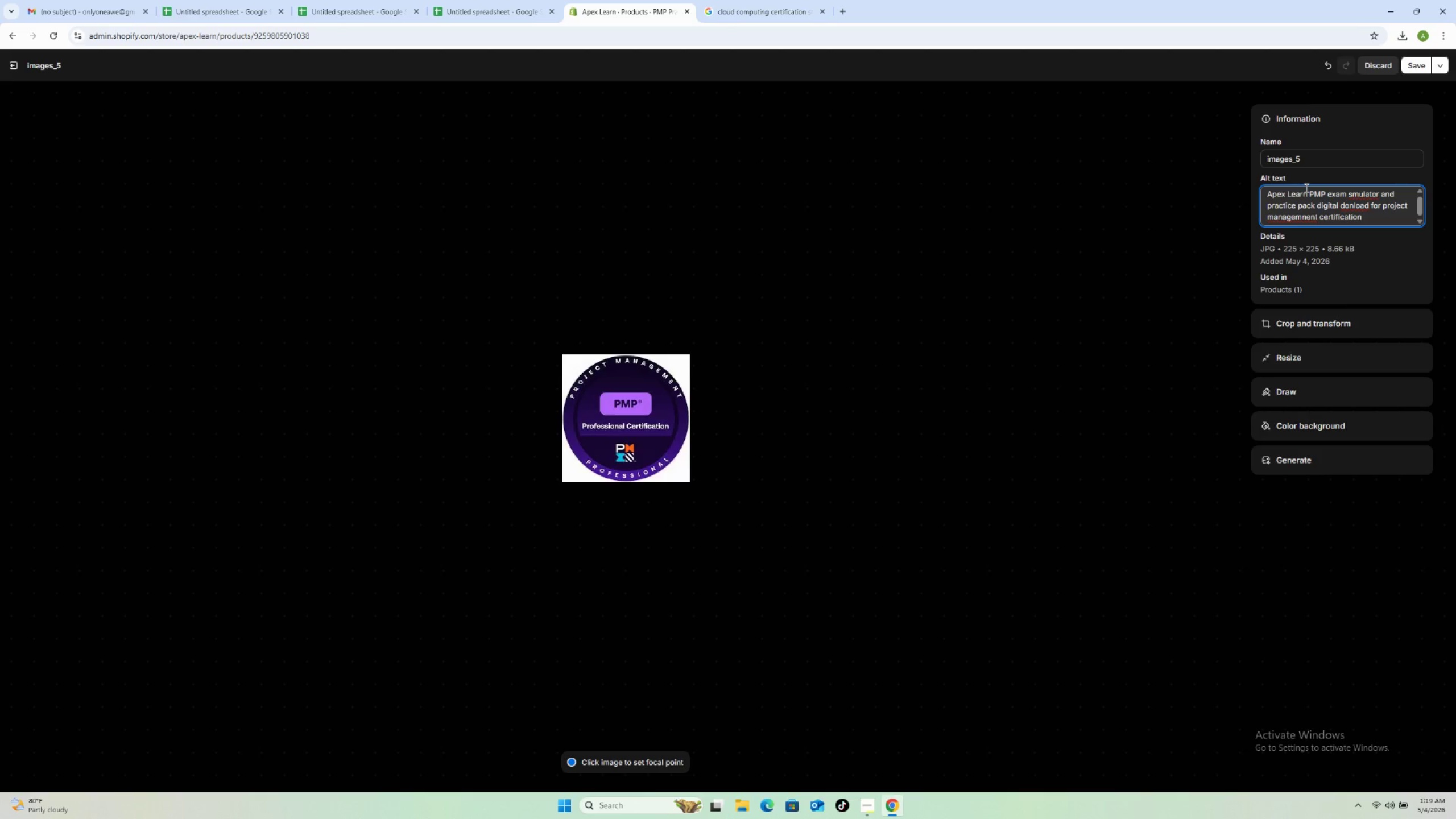 
left_click([1292, 222])
 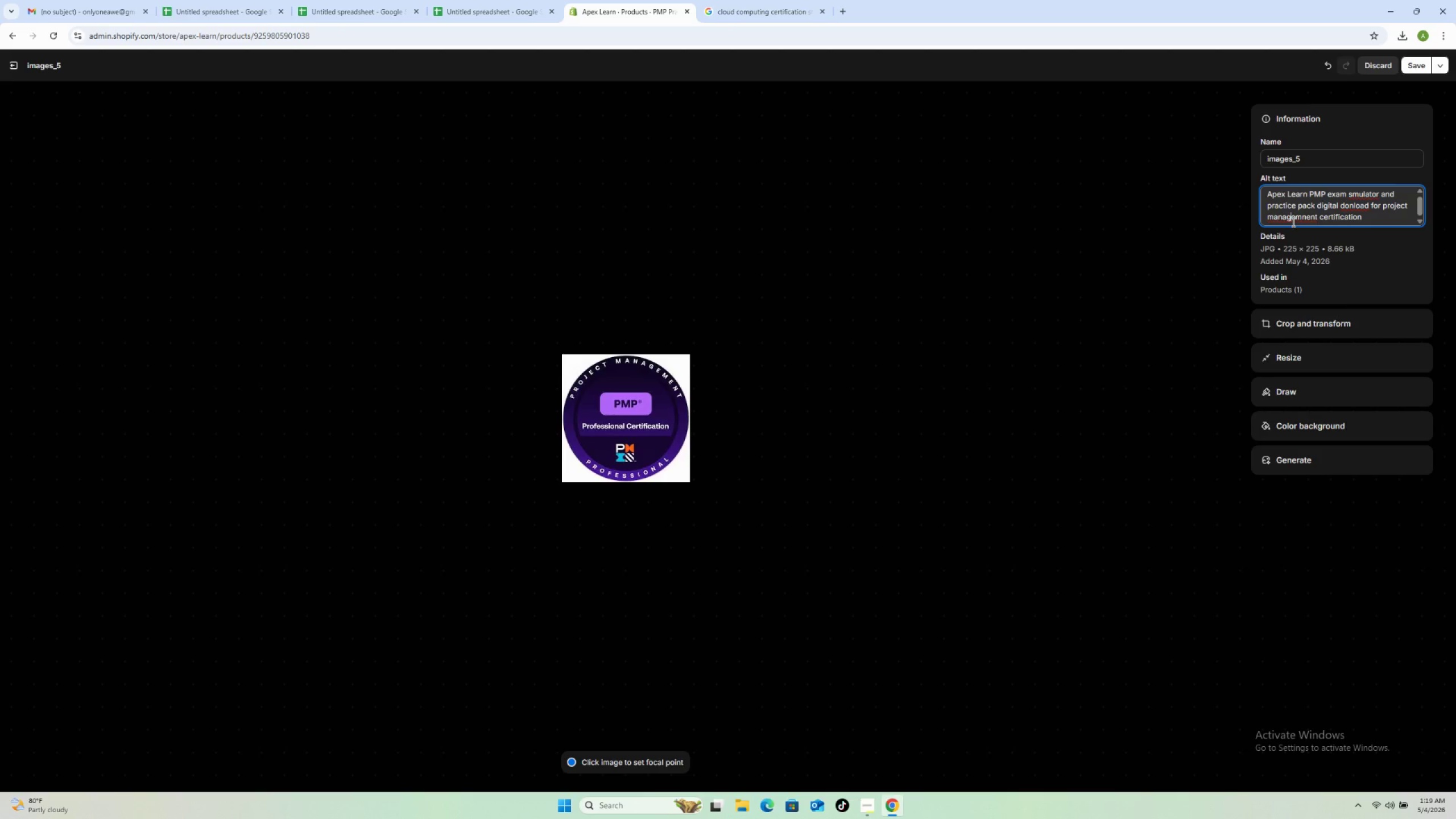 
right_click([1292, 222])
 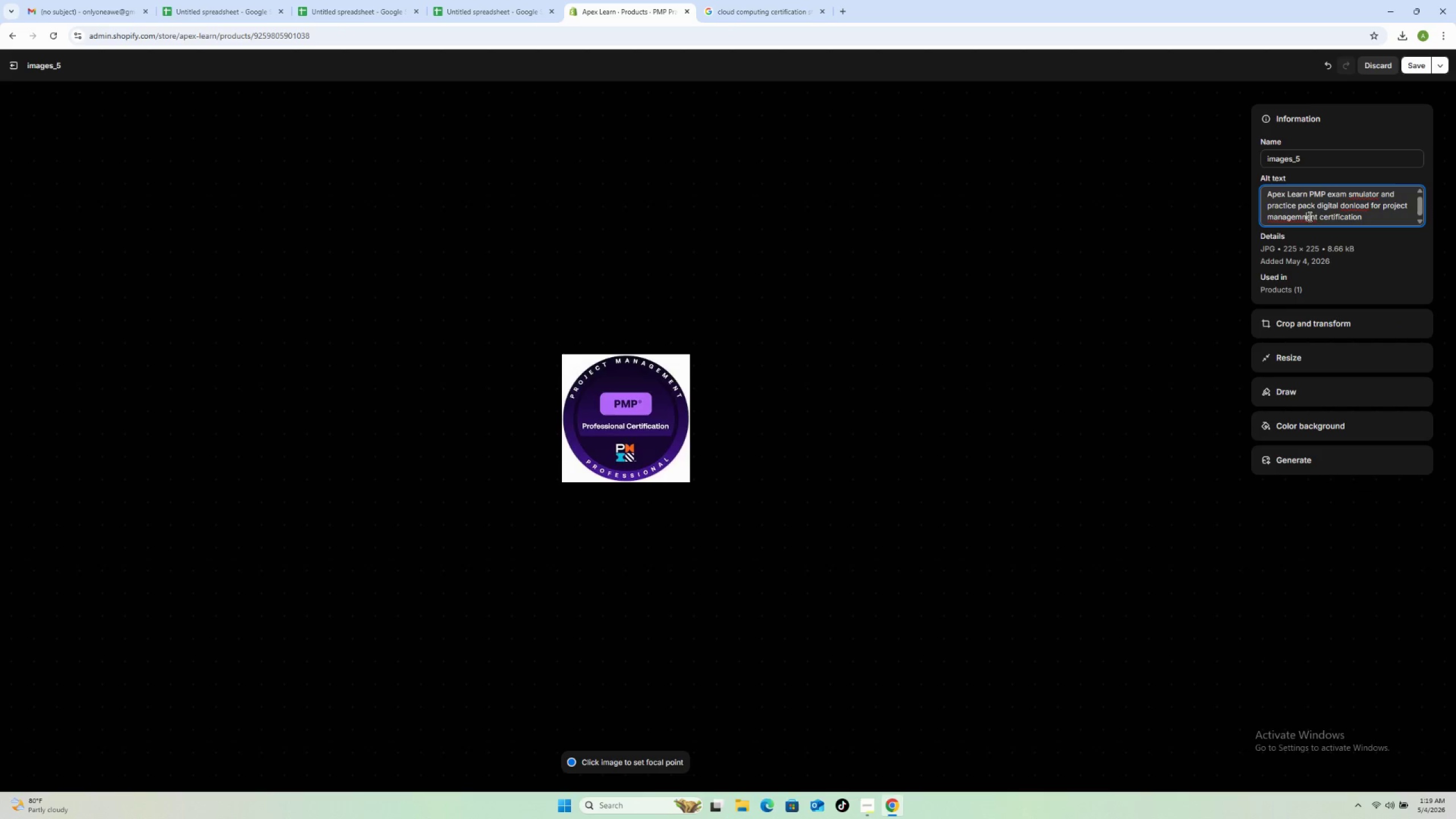 
key(Backspace)
 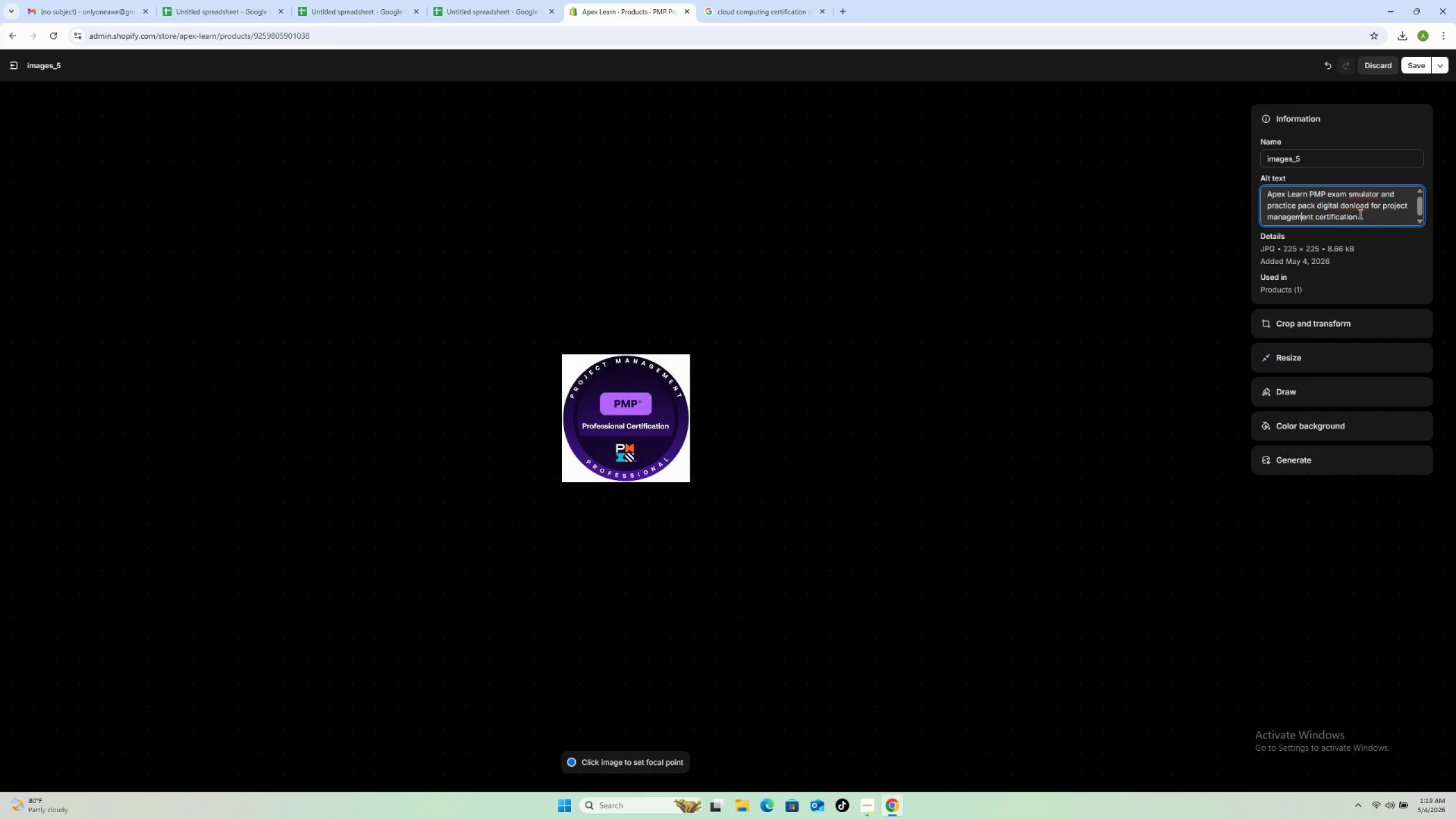 
left_click([1349, 203])
 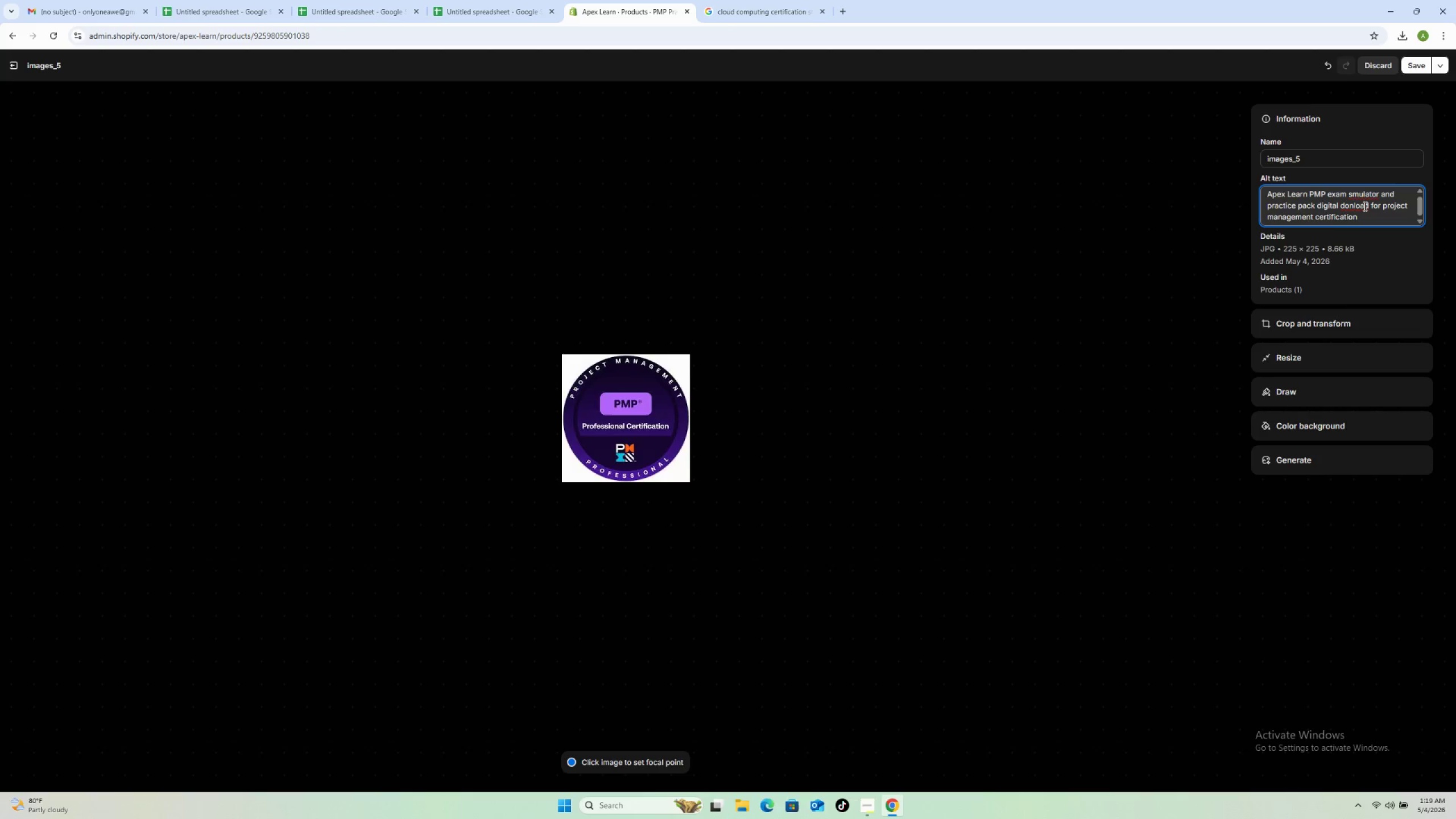 
key(W)
 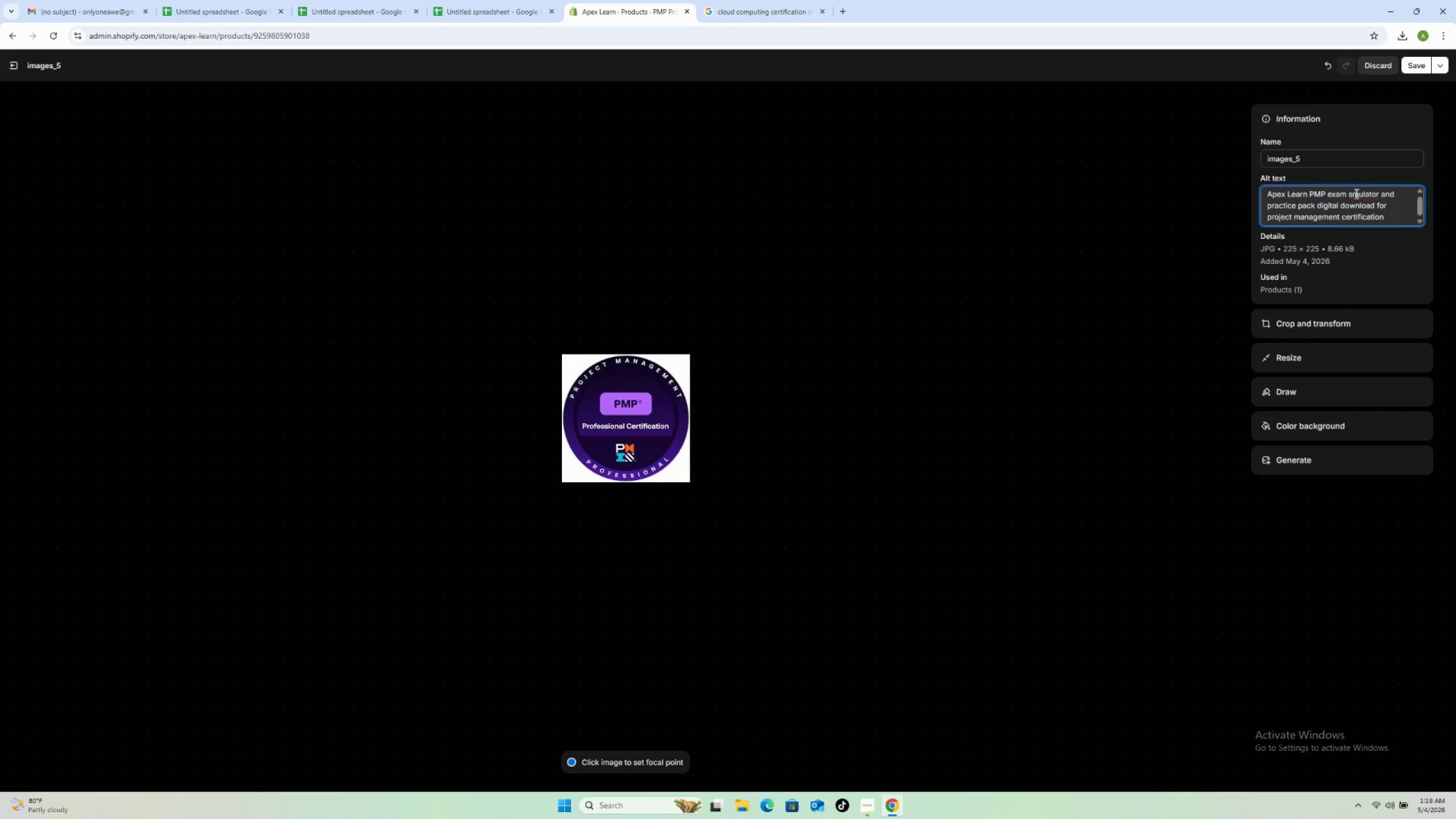 
left_click([1353, 193])
 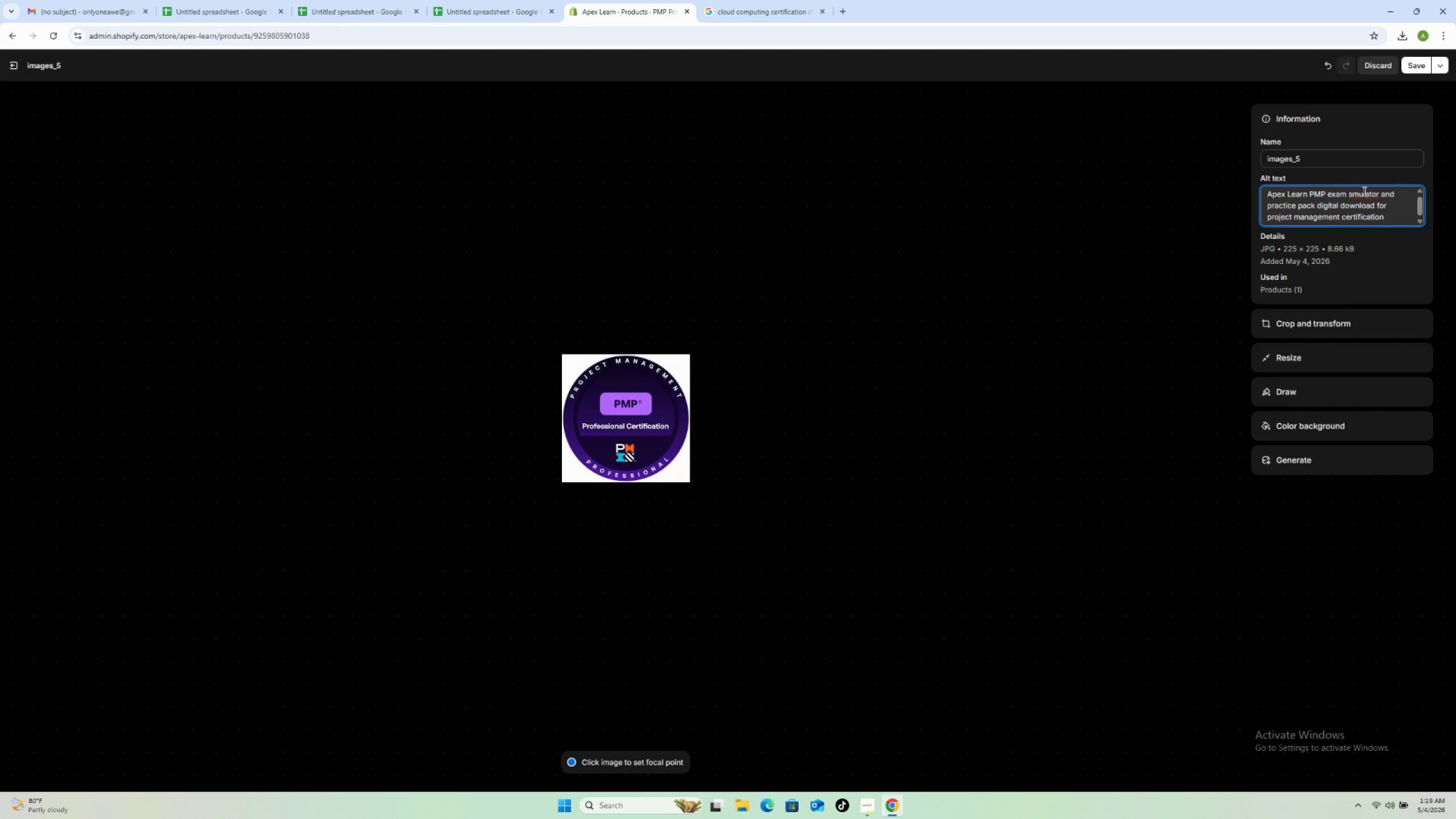 
key(I)
 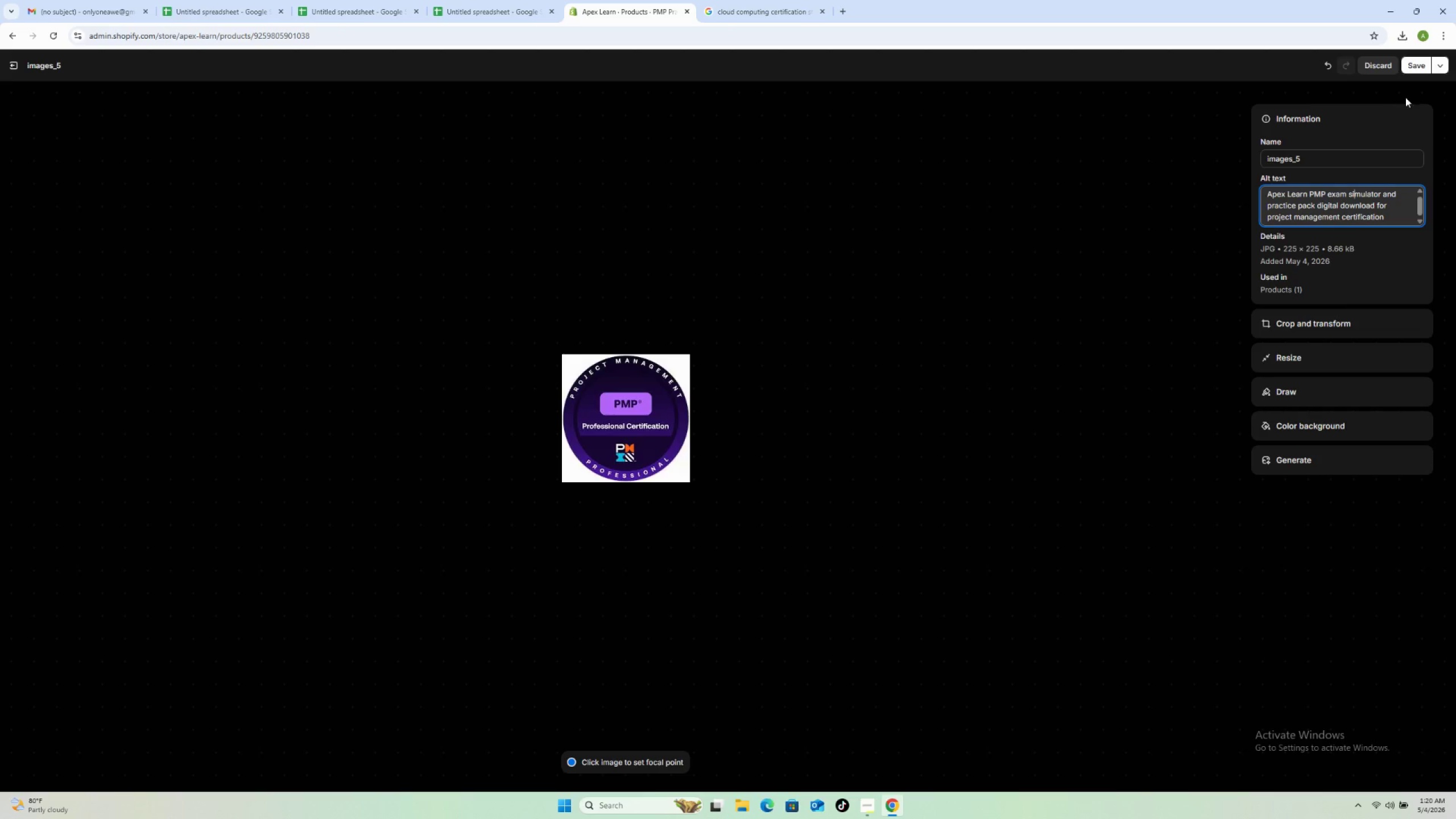 
left_click([1410, 67])
 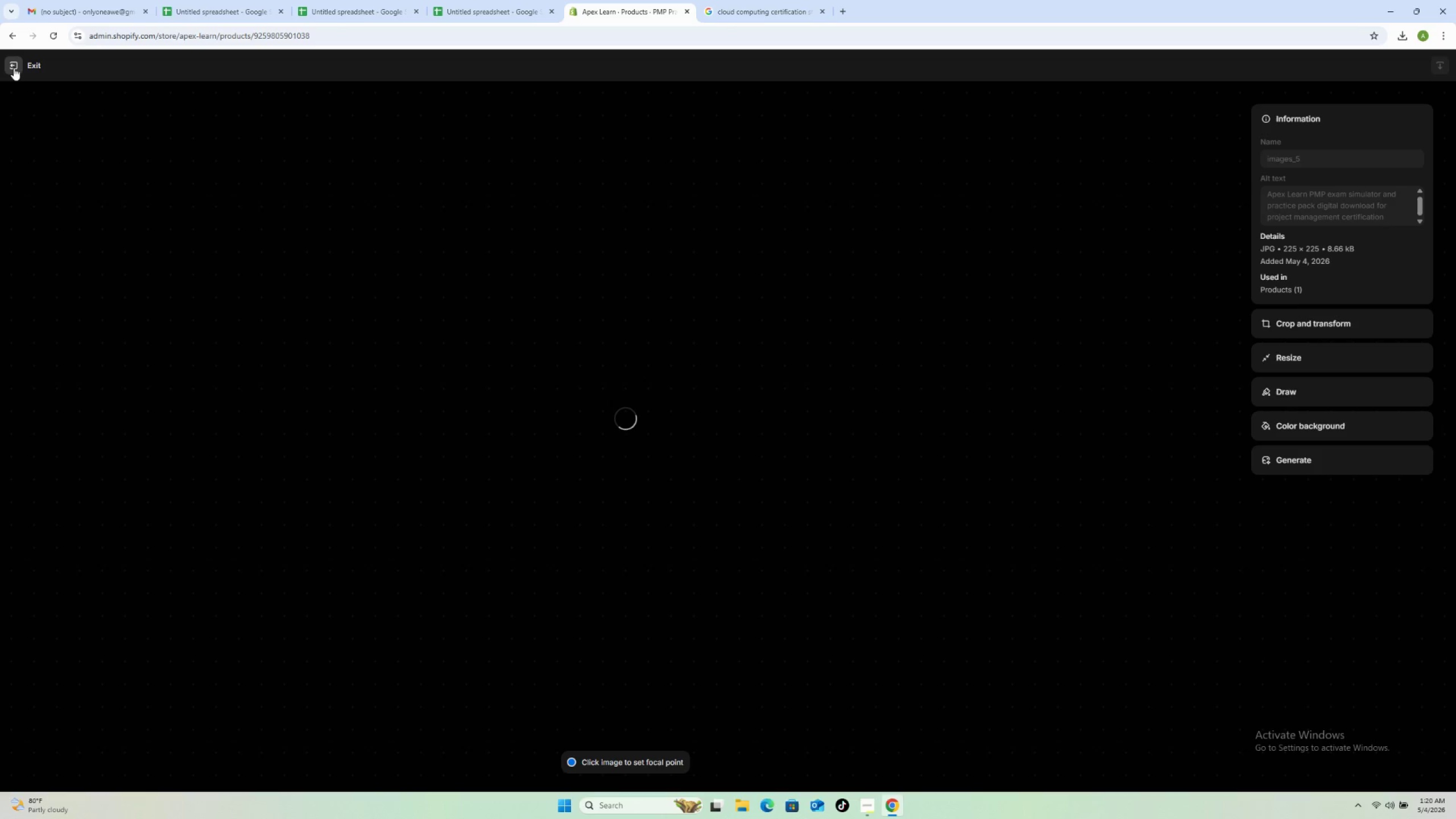 
wait(16.49)
 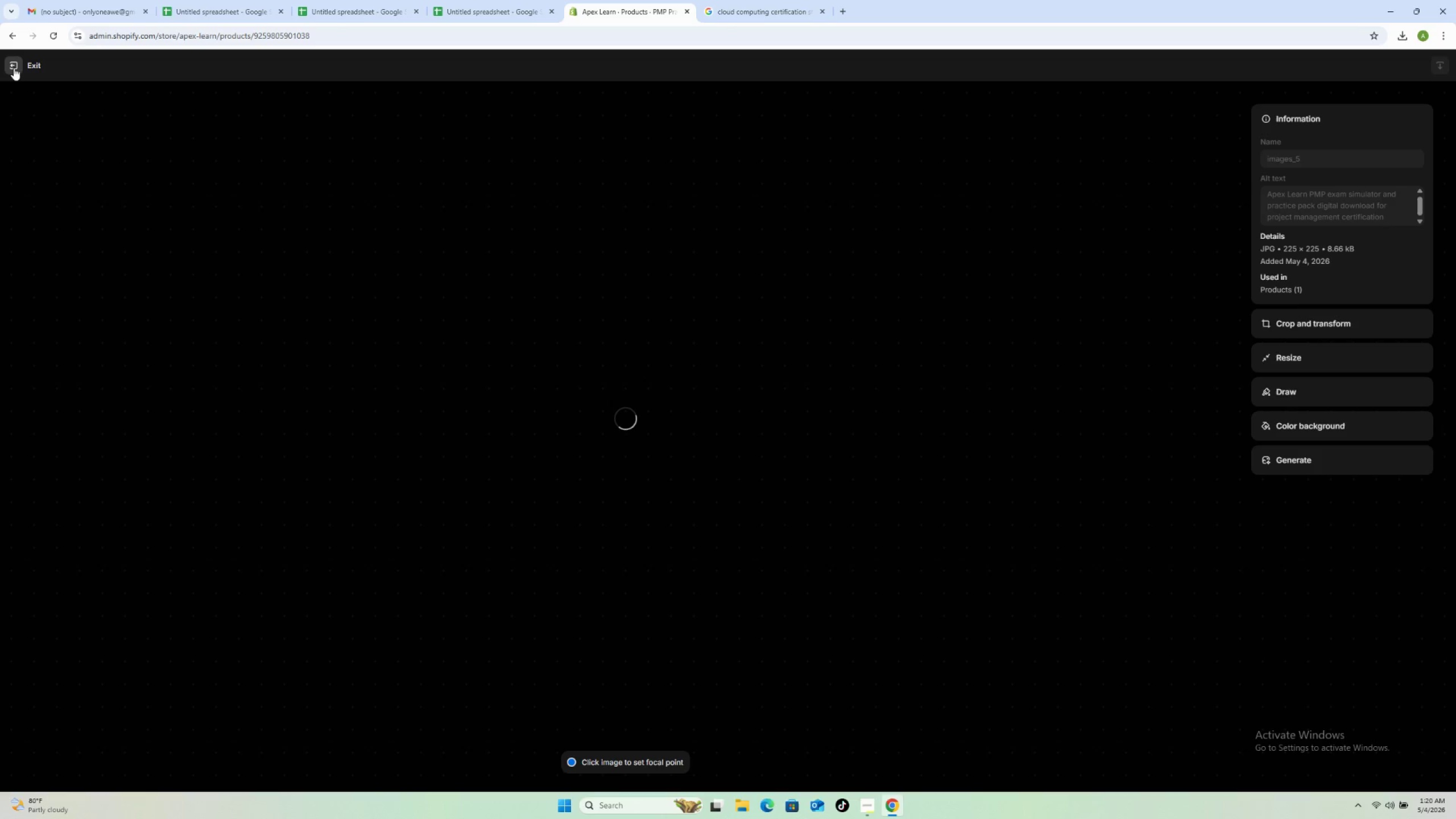 
left_click([12, 64])
 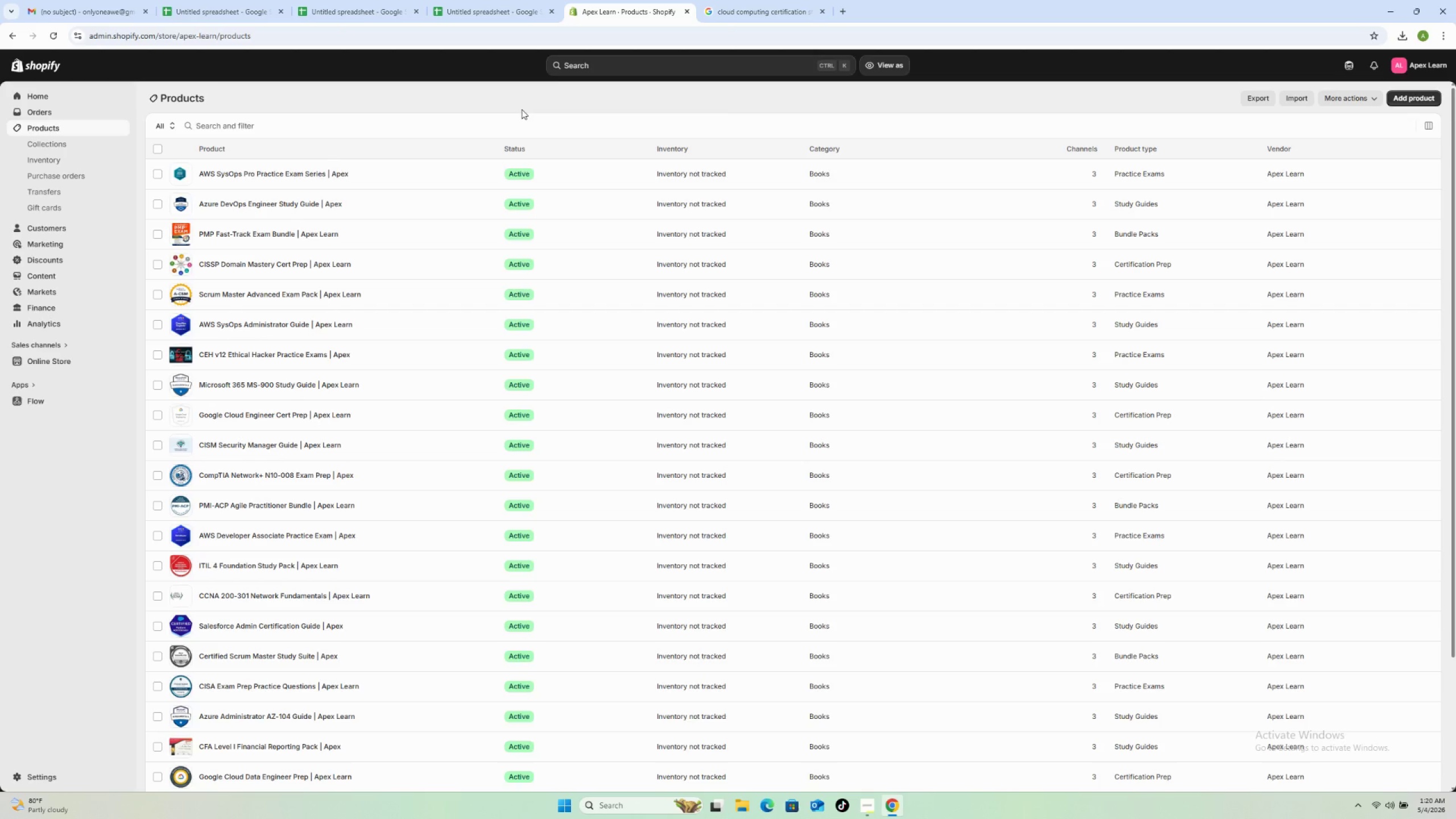 
wait(23.5)
 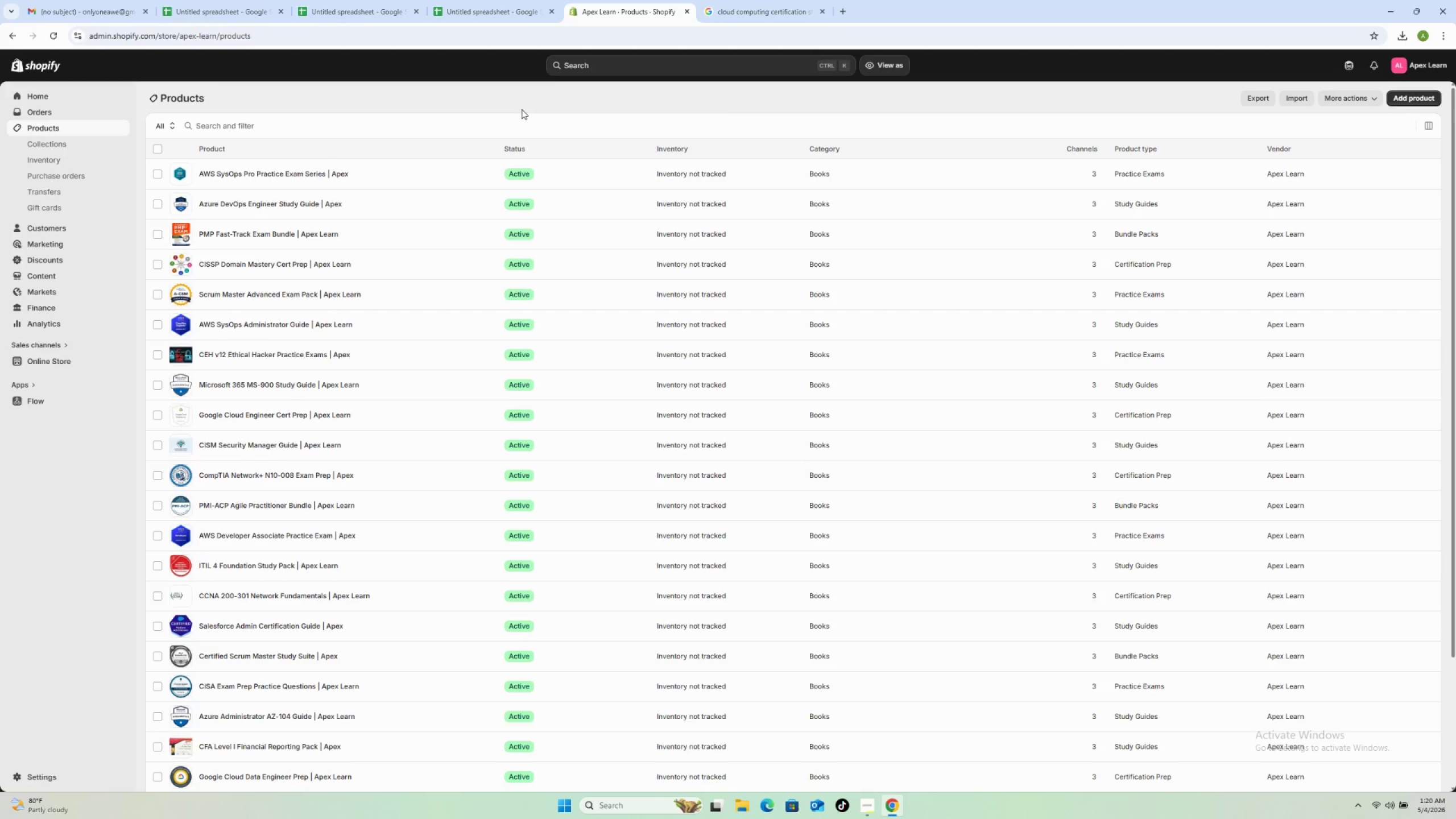 
scroll: coordinate [309, 629], scroll_direction: down, amount: 4.0
 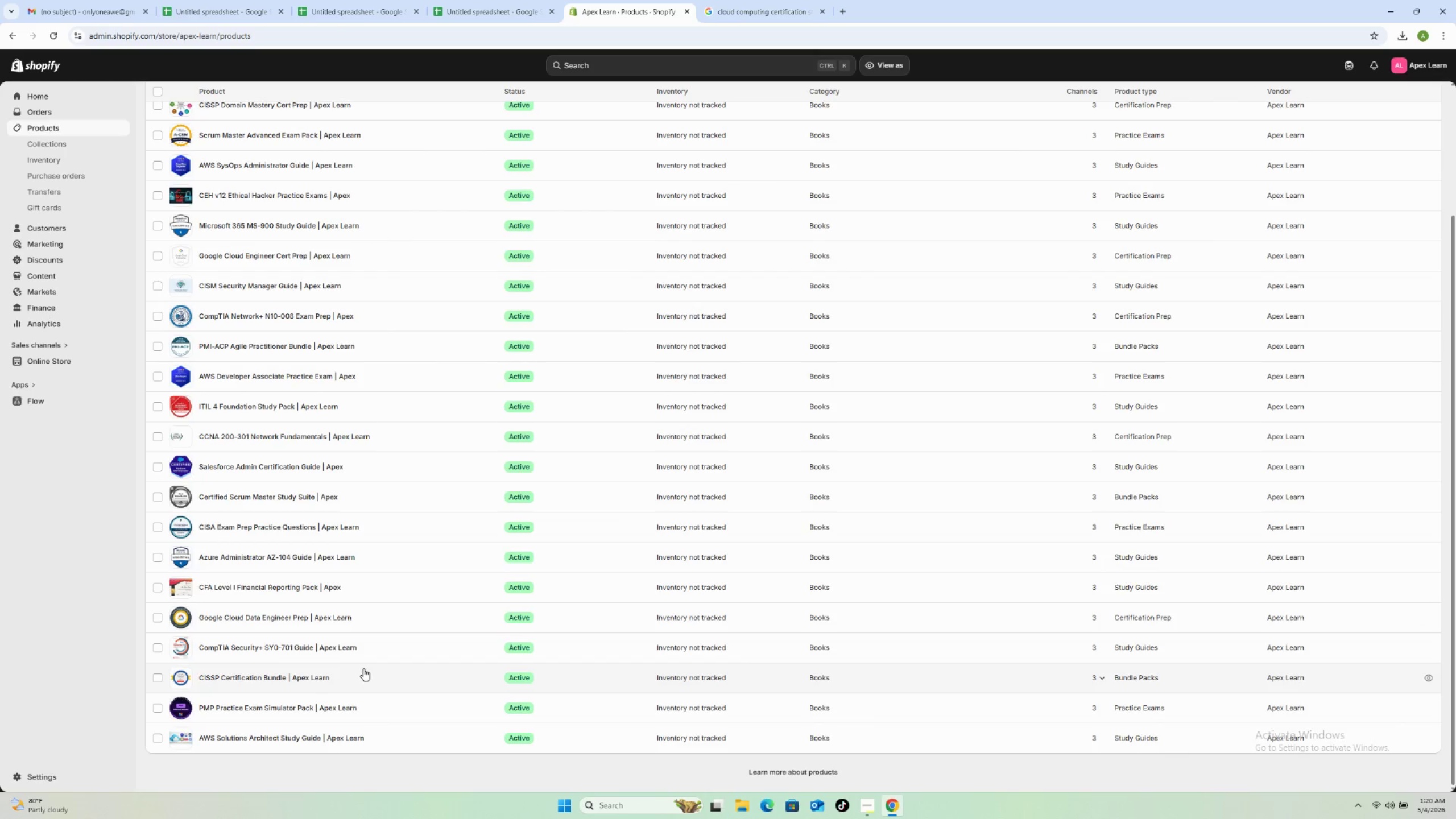 
left_click([371, 671])
 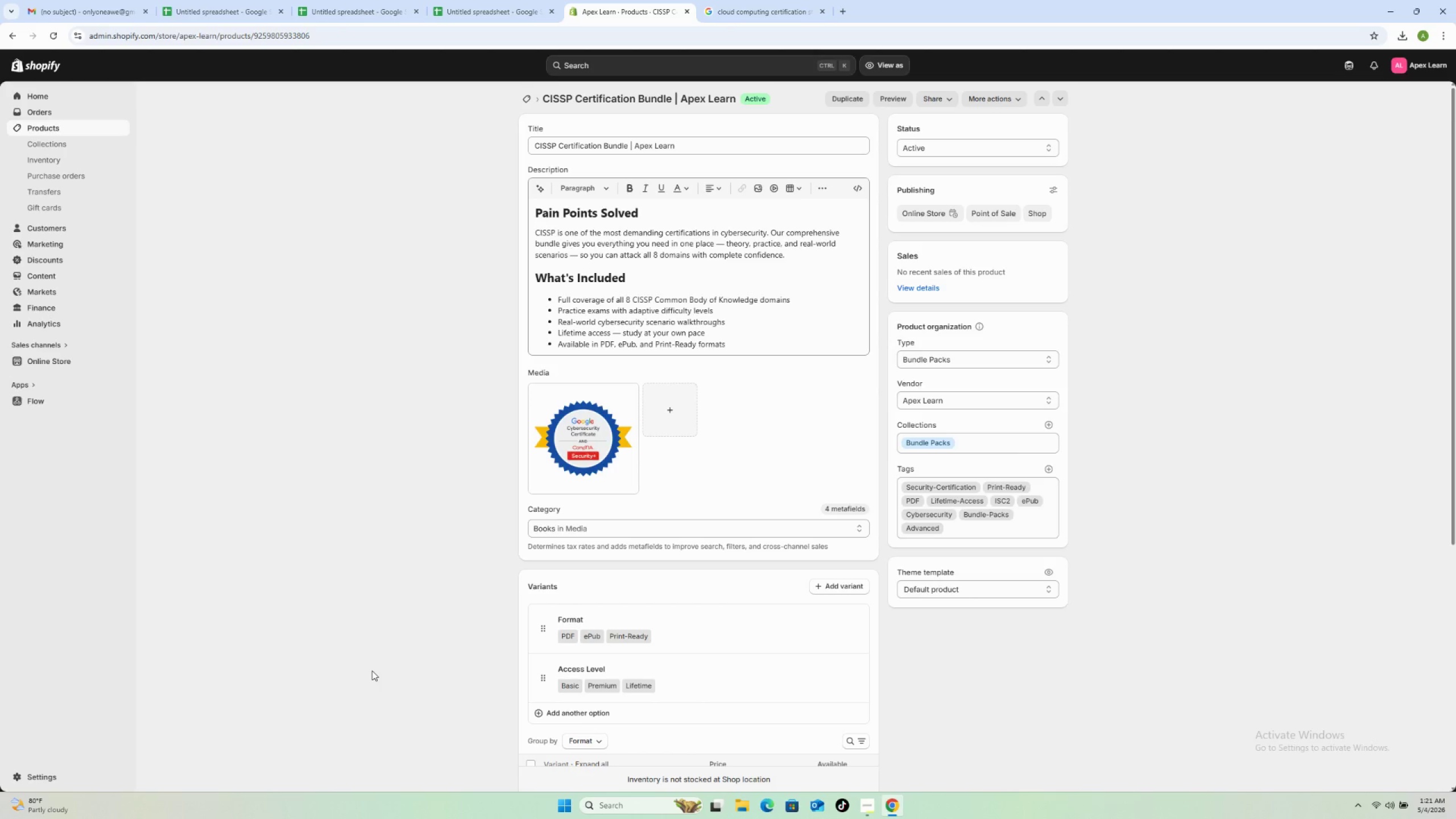 
wait(40.59)
 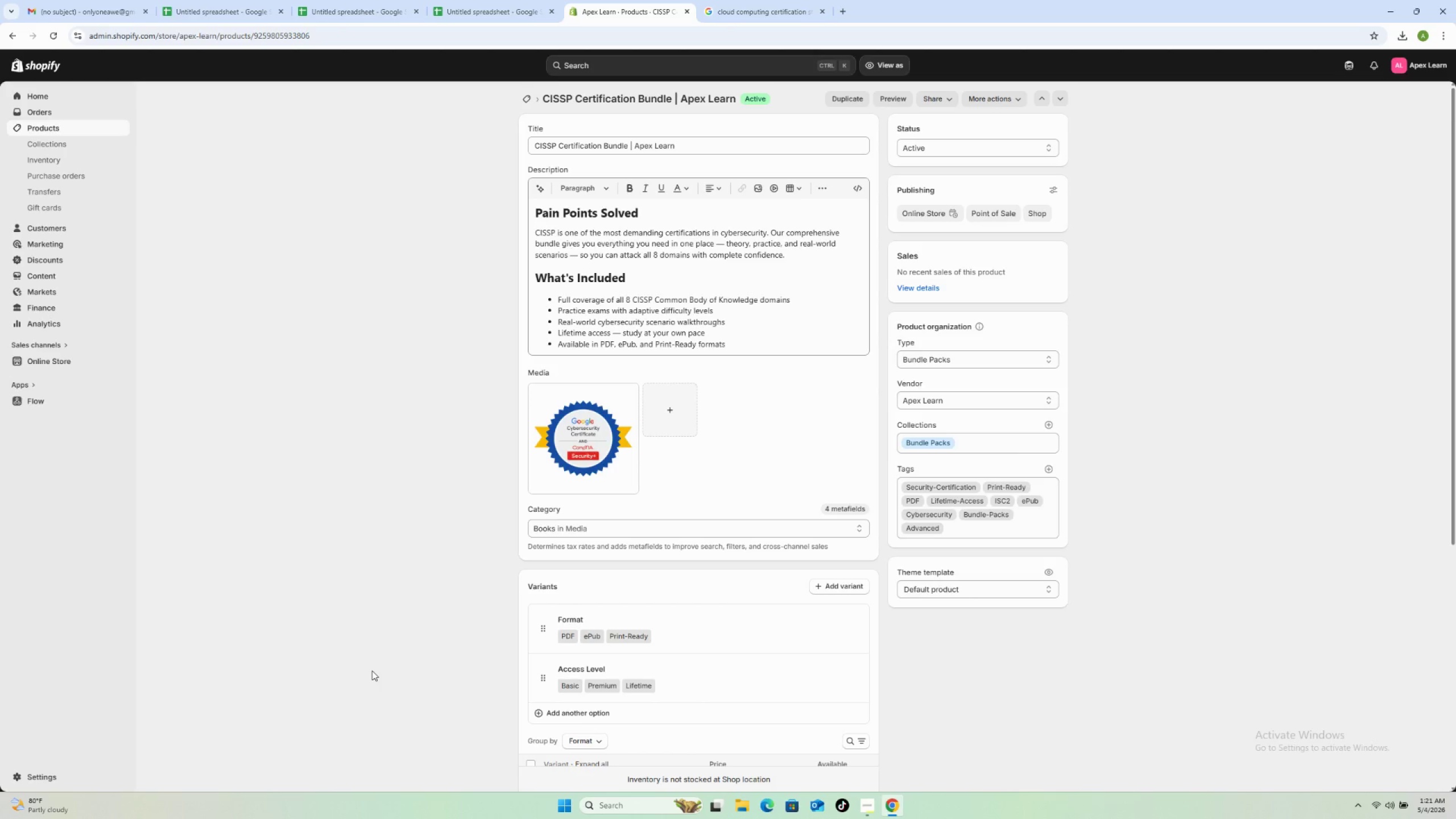 
left_click_drag(start_coordinate=[583, 413], to_coordinate=[582, 416])
 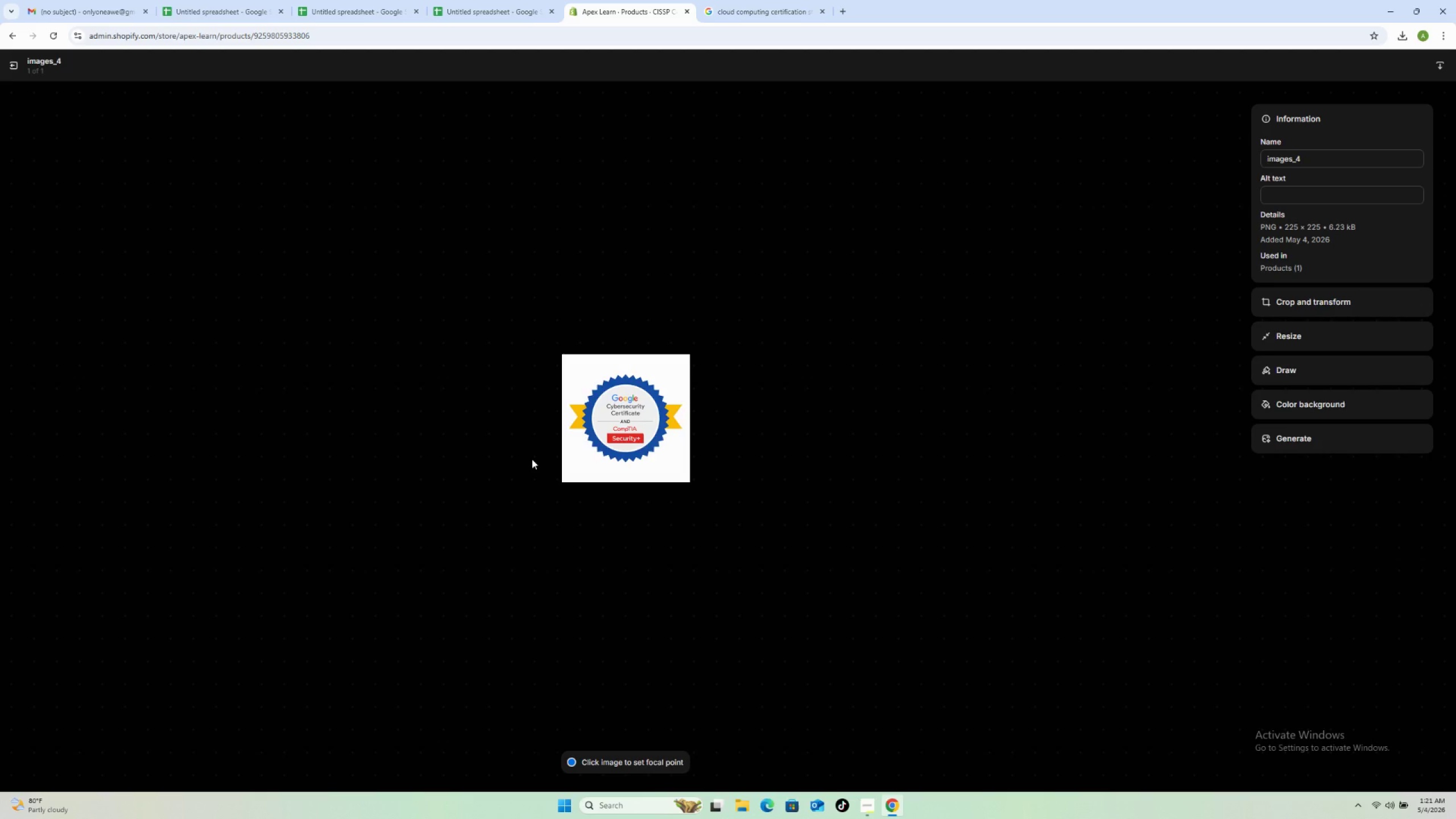 
wait(5.08)
 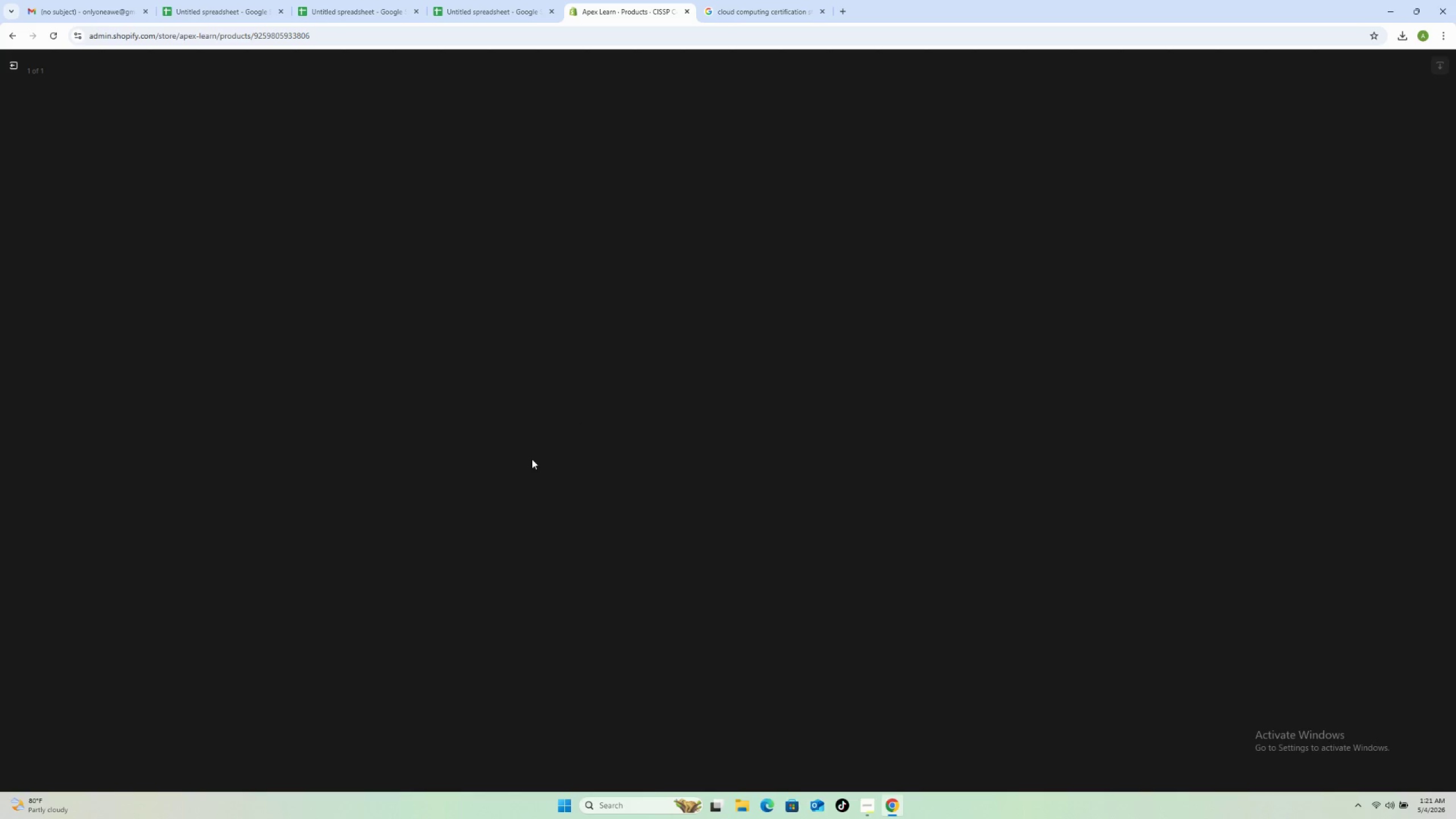 
left_click([1294, 190])
 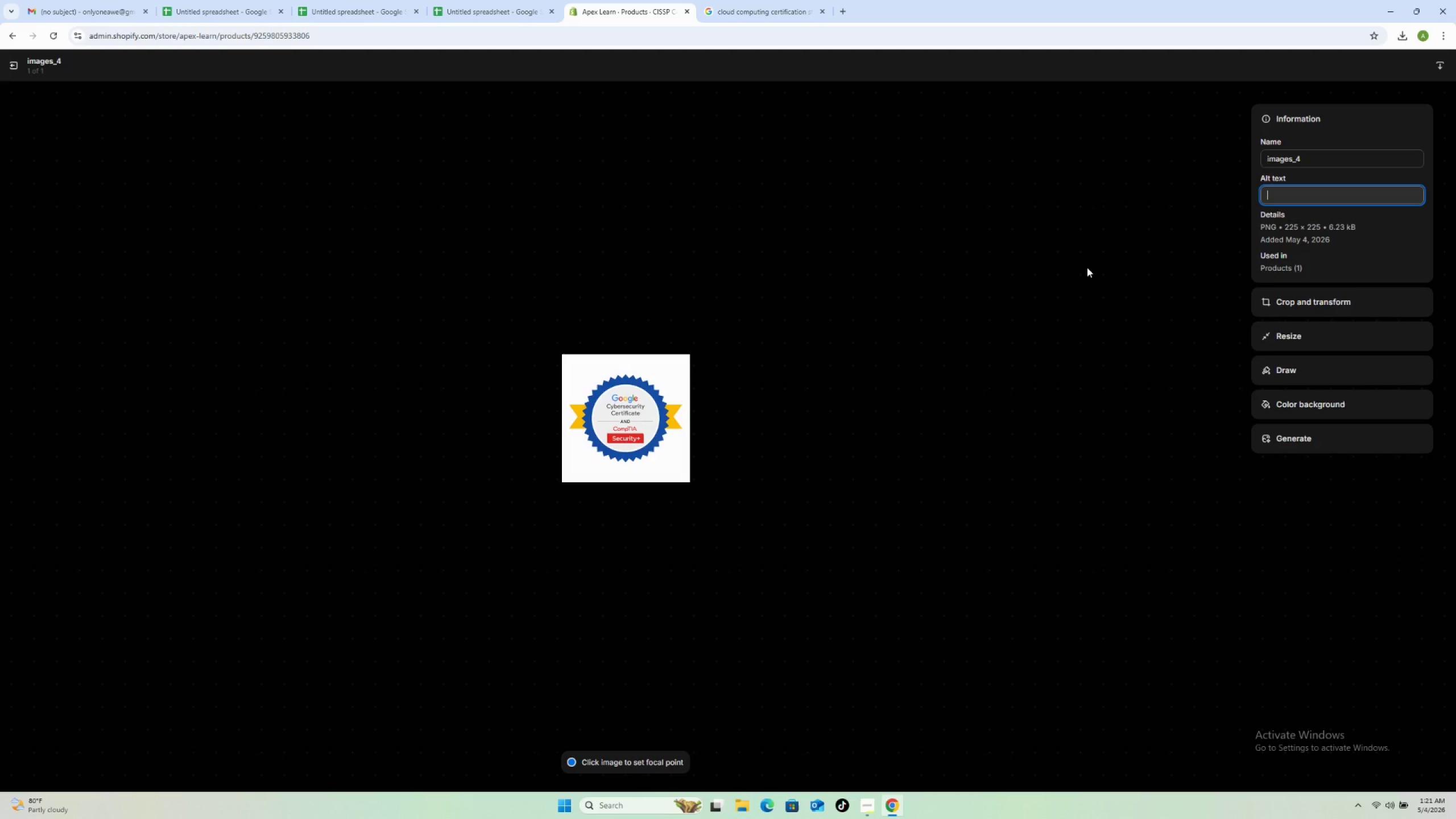 
type(Apex Learn CISSP domain mastery certification )
 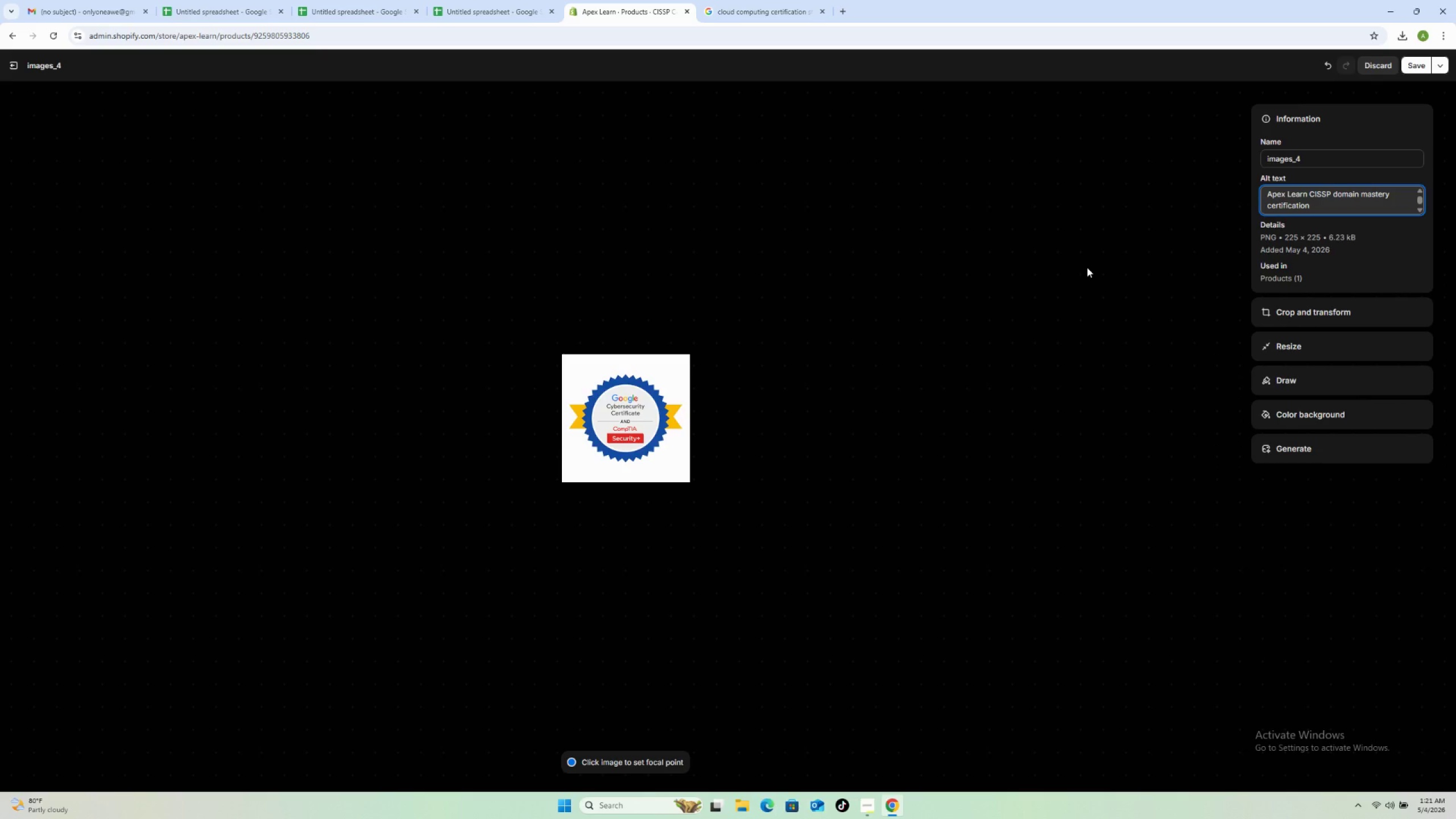 
wait(5.05)
 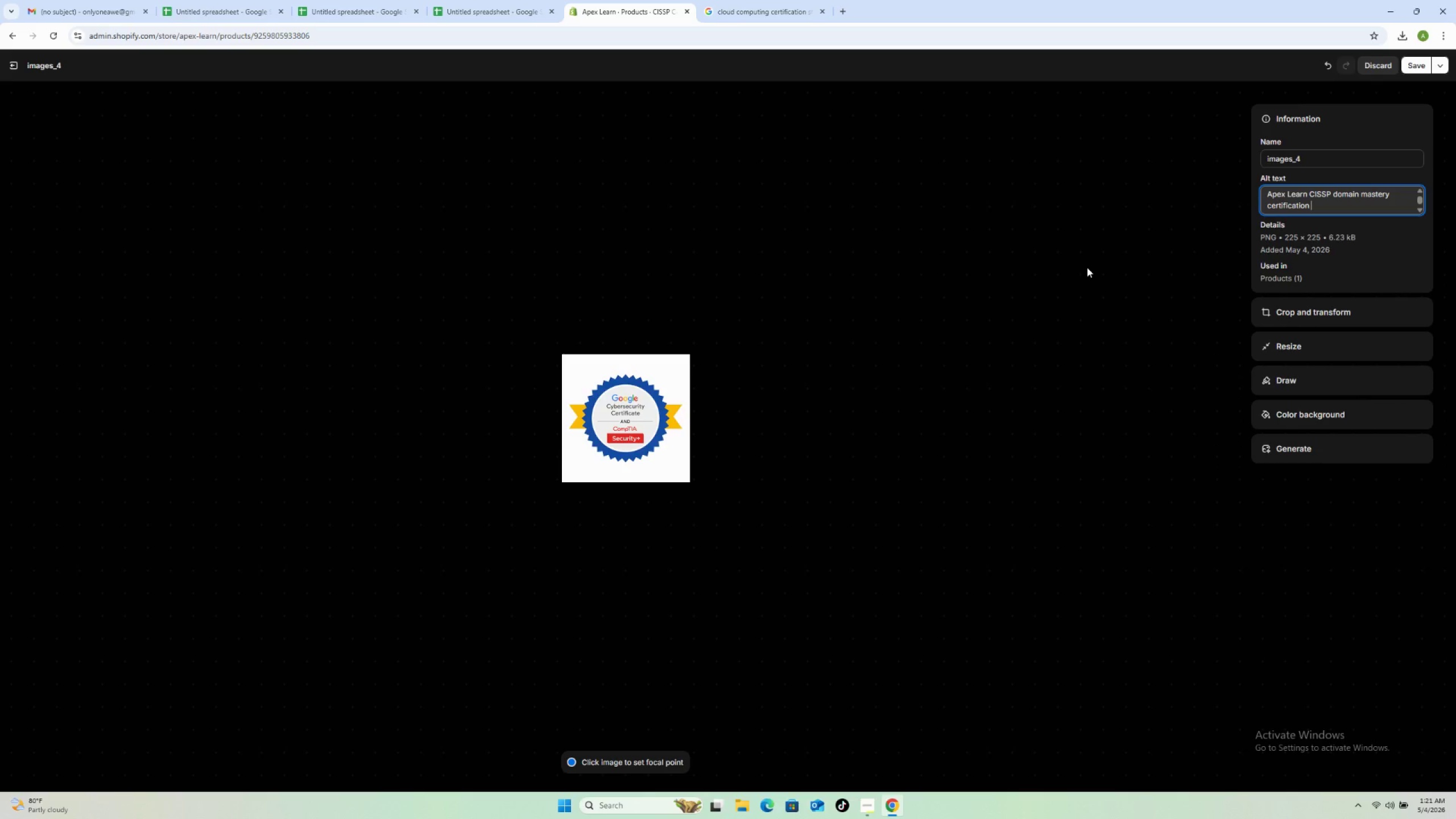 
type(prep digital download for cybersecurity exam success)
 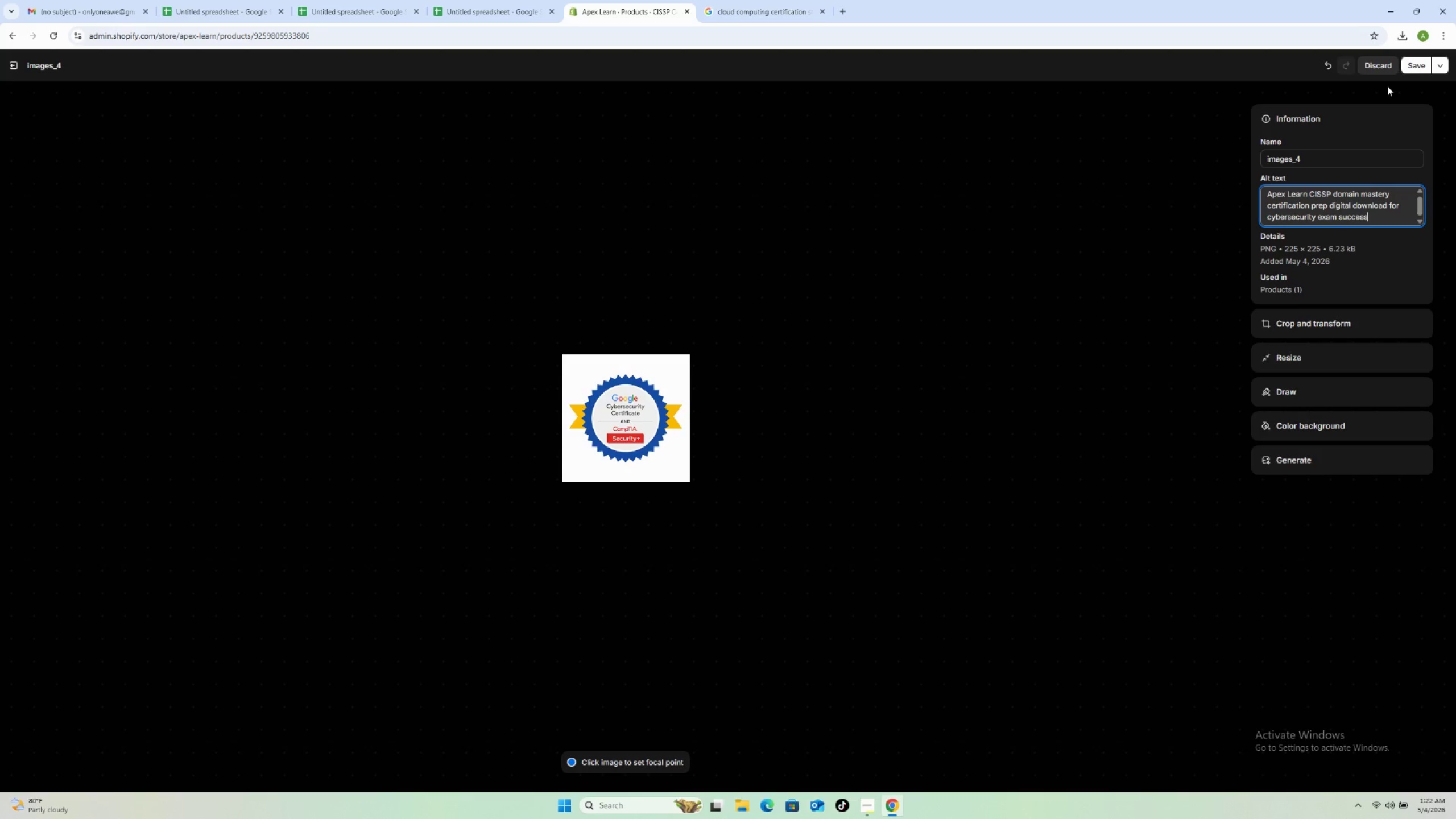 
left_click([1410, 56])
 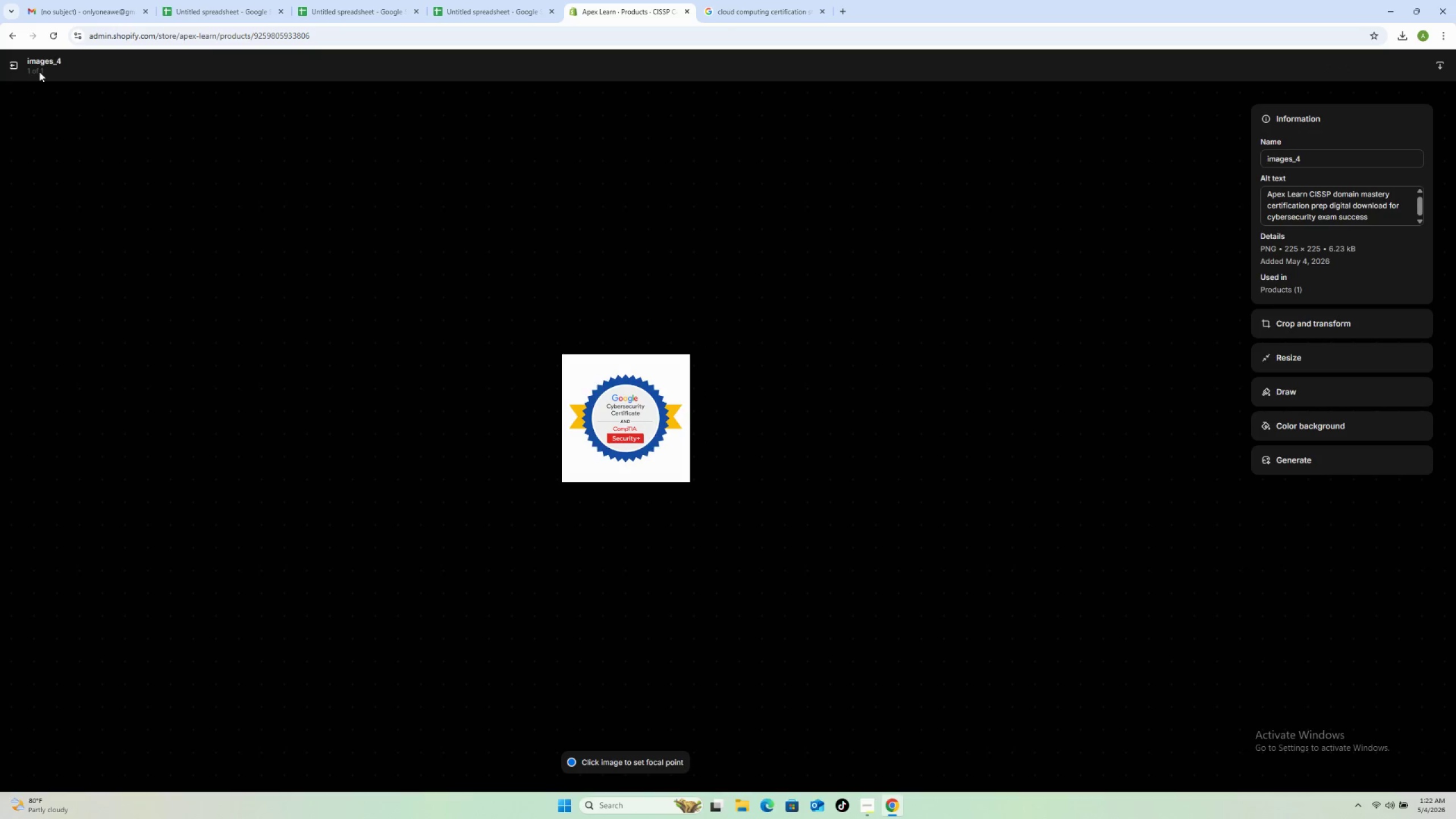 
left_click([15, 66])
 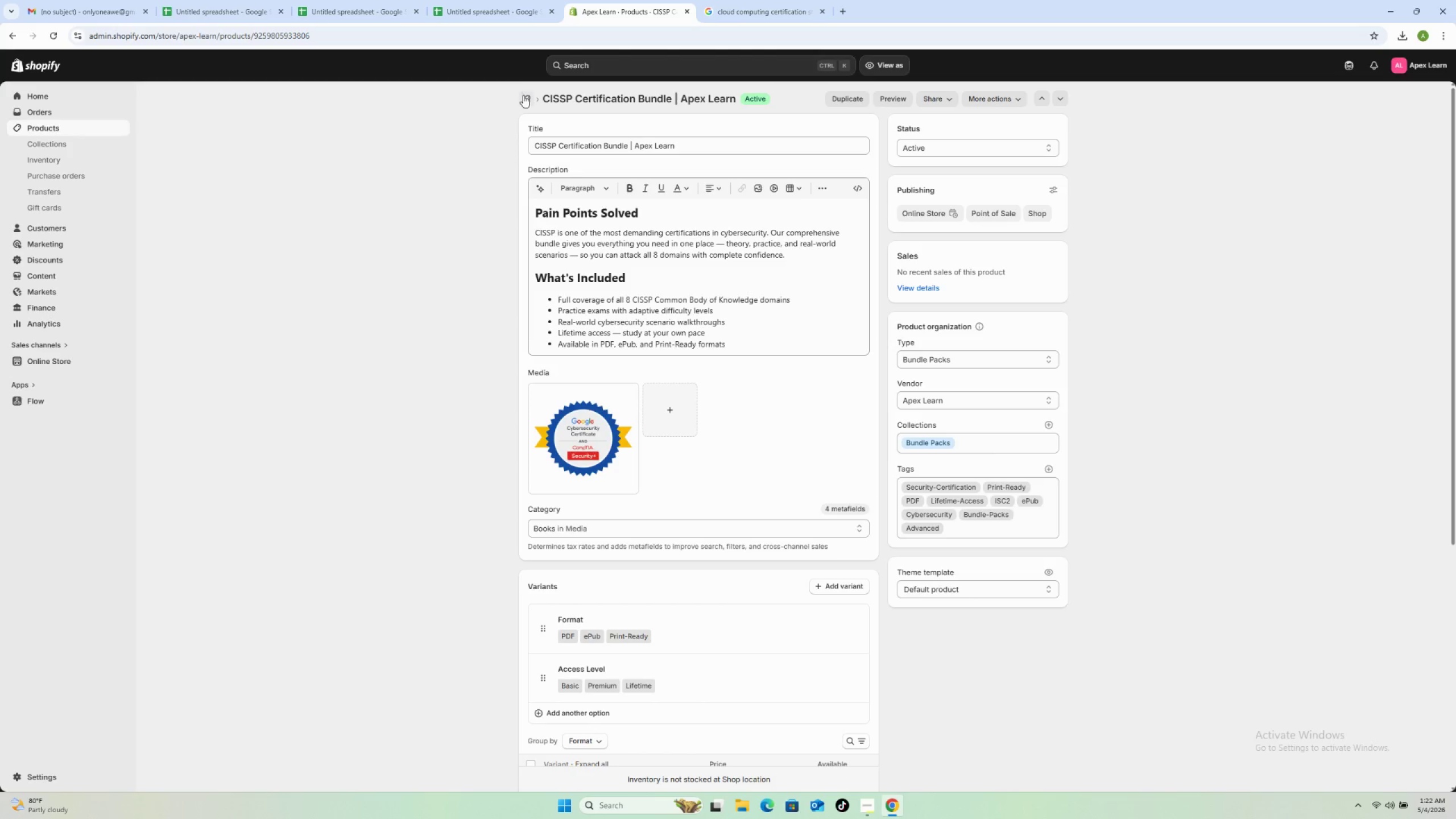 
left_click([523, 96])
 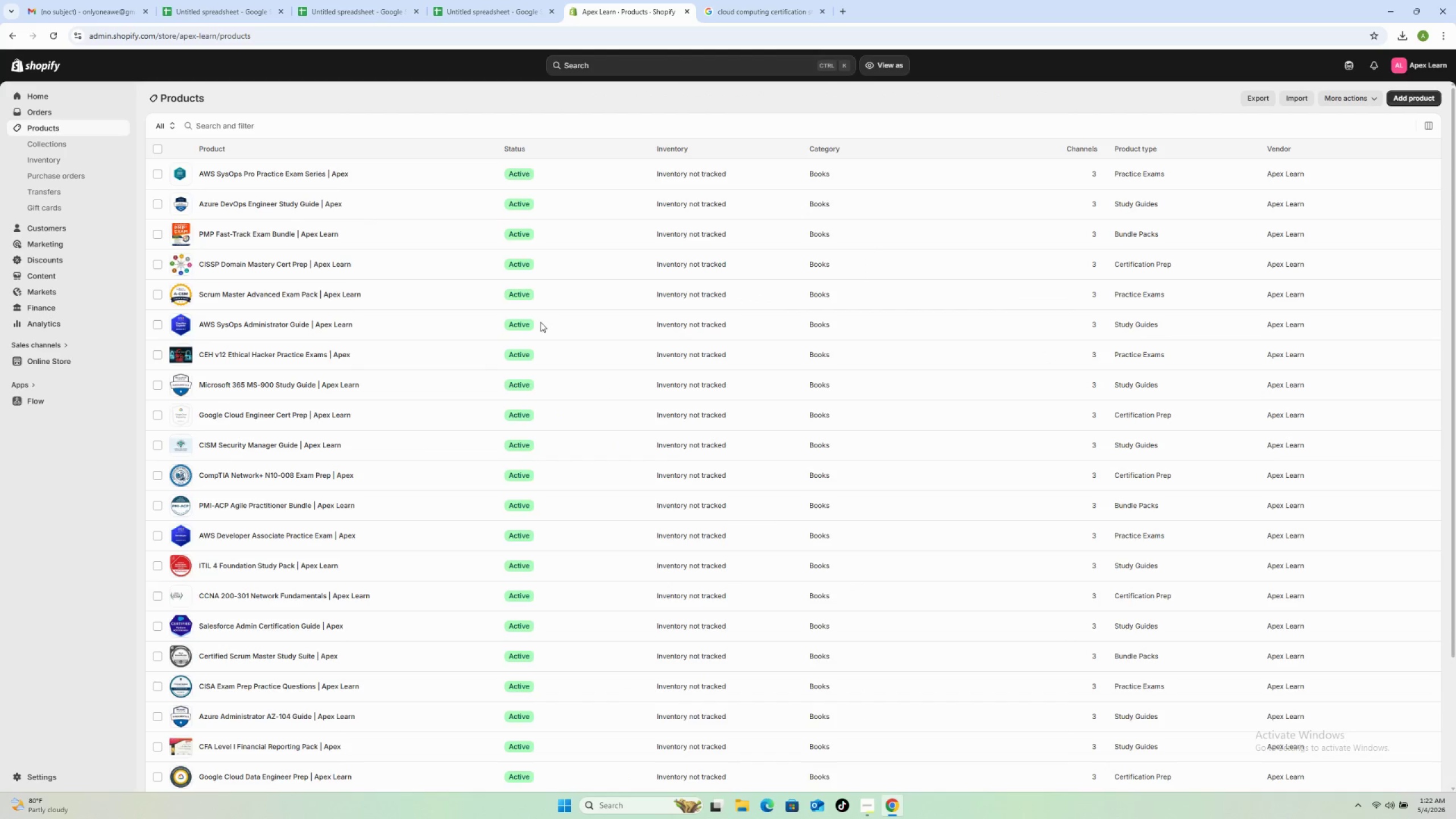 
scroll: coordinate [294, 613], scroll_direction: down, amount: 3.0
 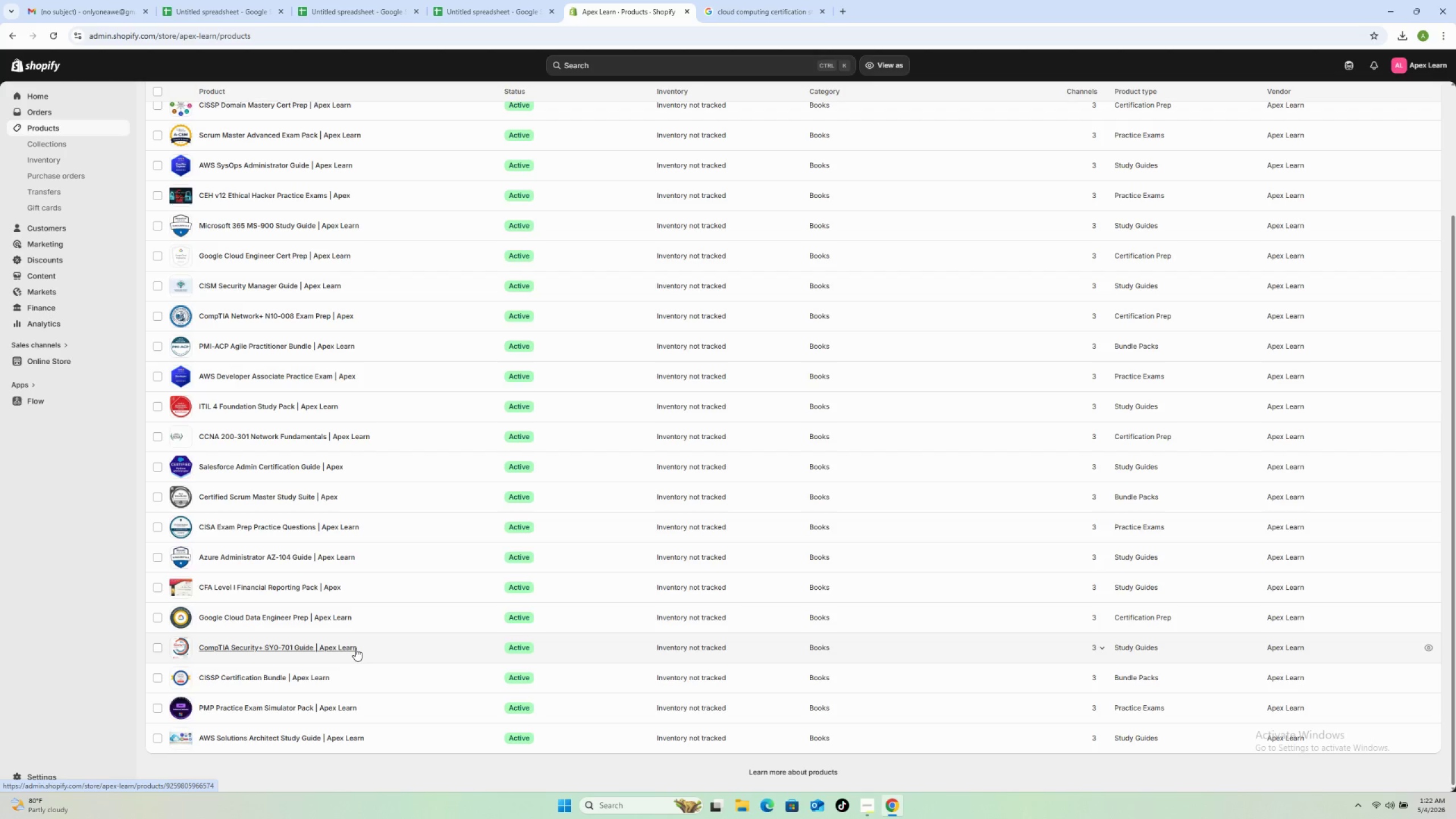 
wait(16.3)
 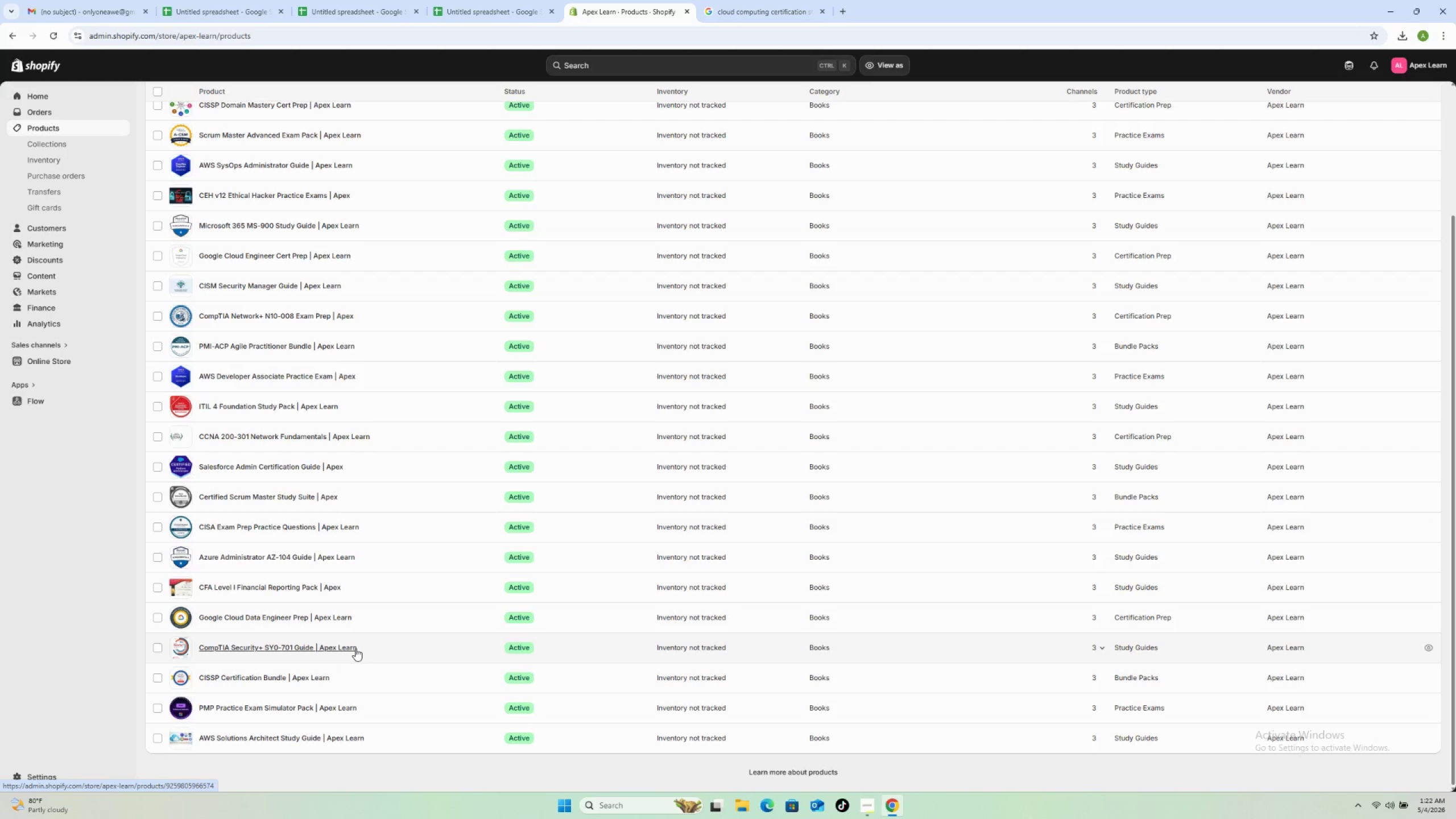 
left_click([394, 647])
 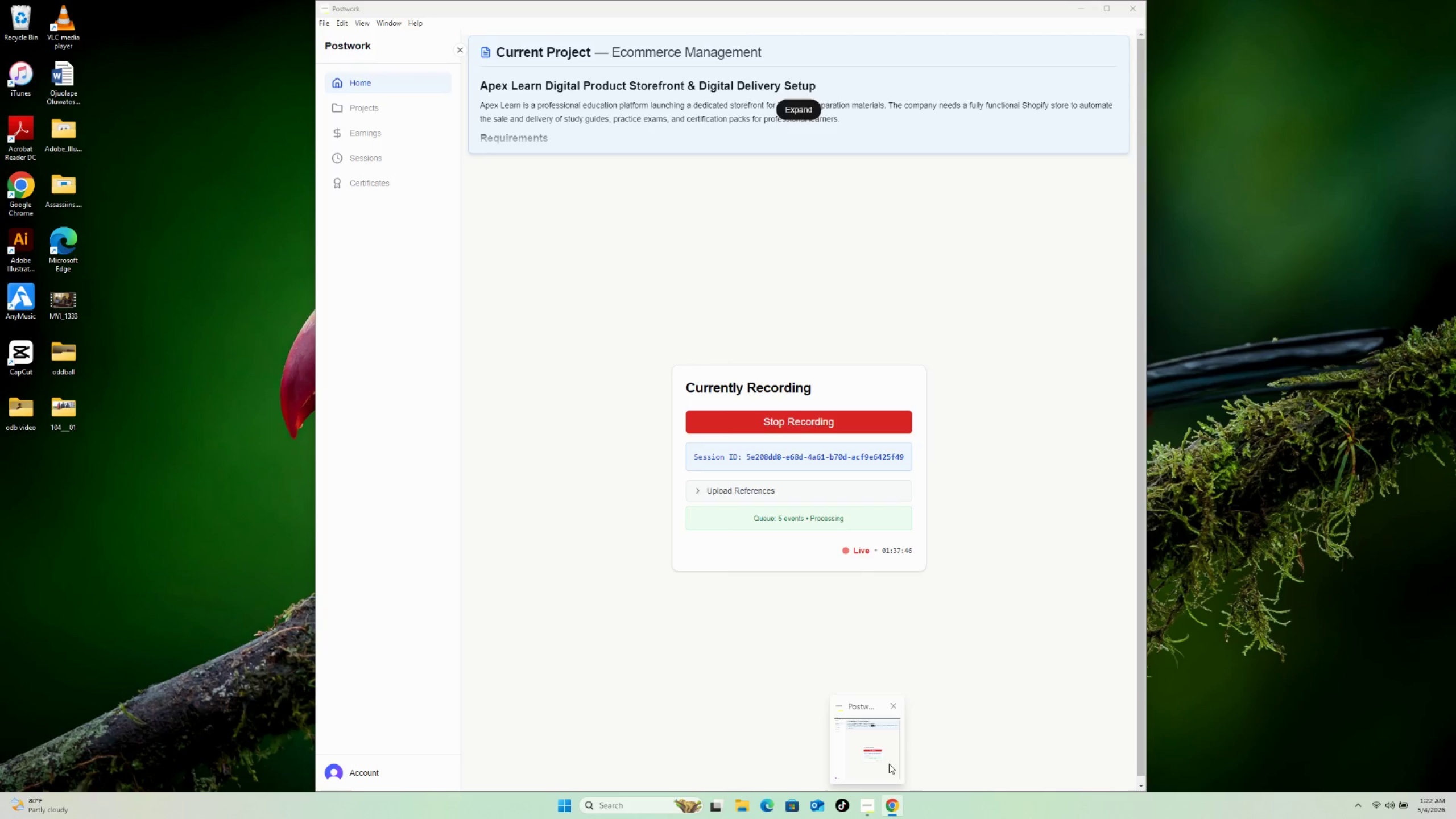 
wait(6.69)
 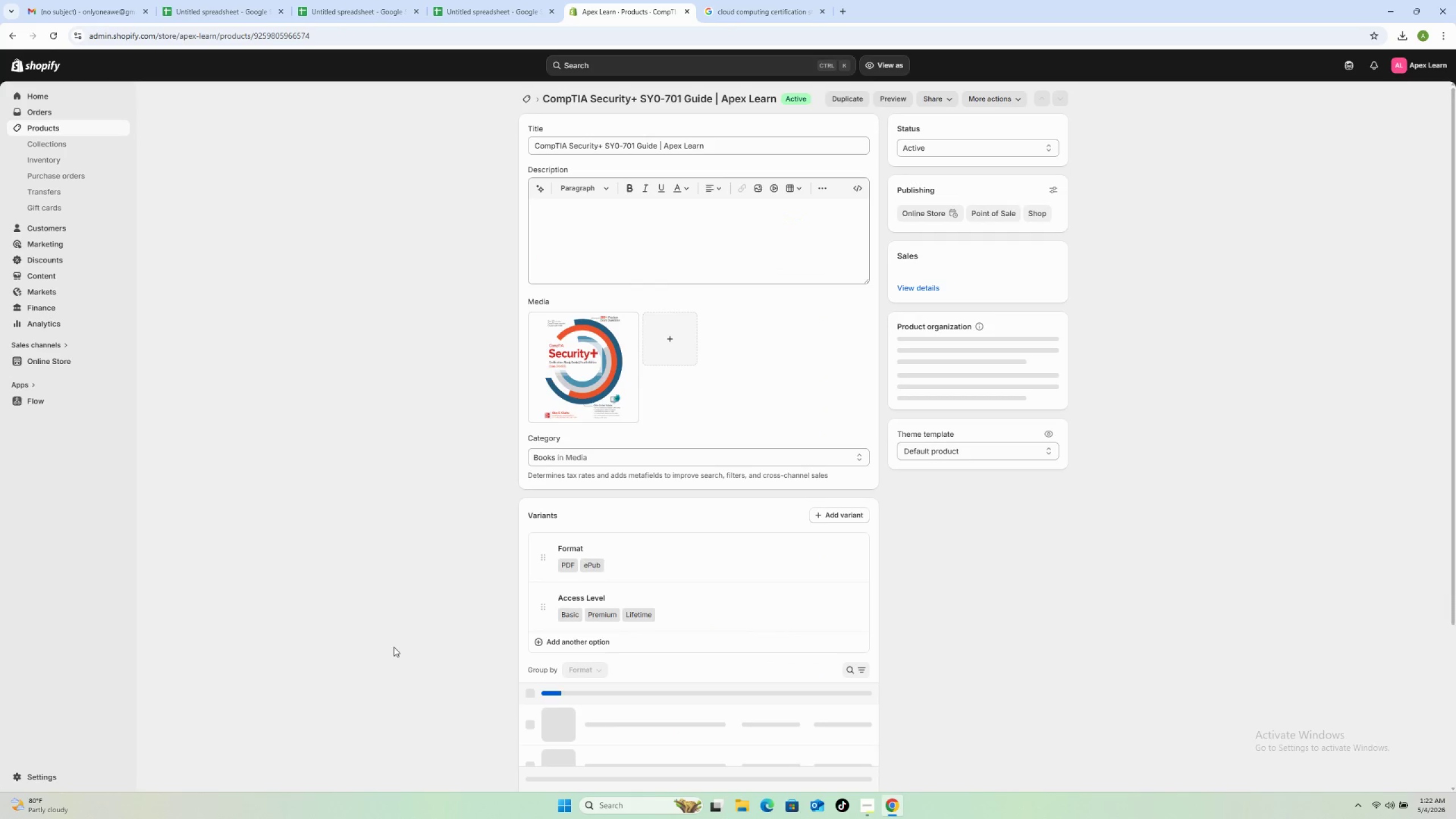 
left_click([573, 424])
 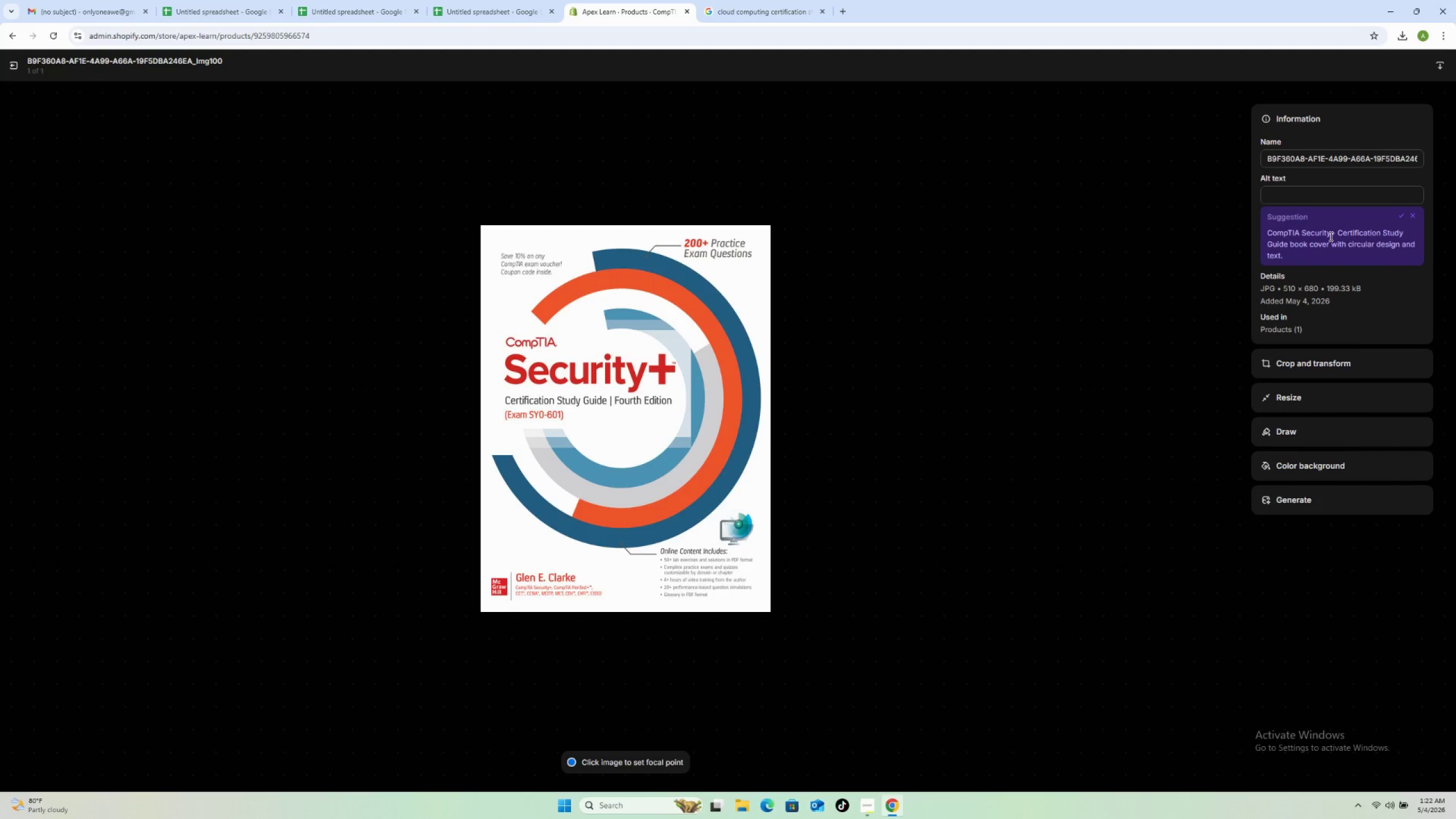 
left_click([1330, 191])
 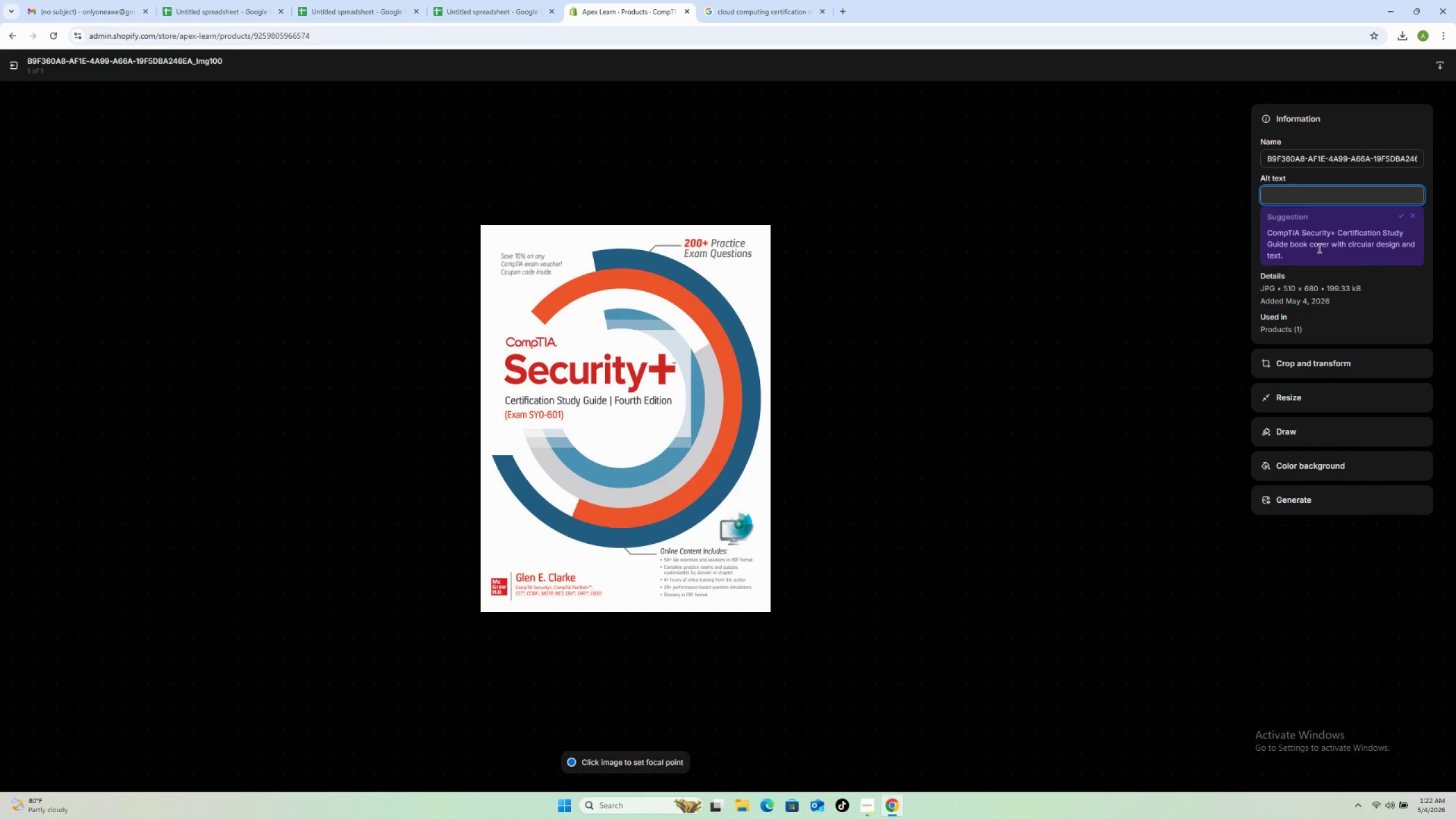 
type(Apex Learn Scum )
 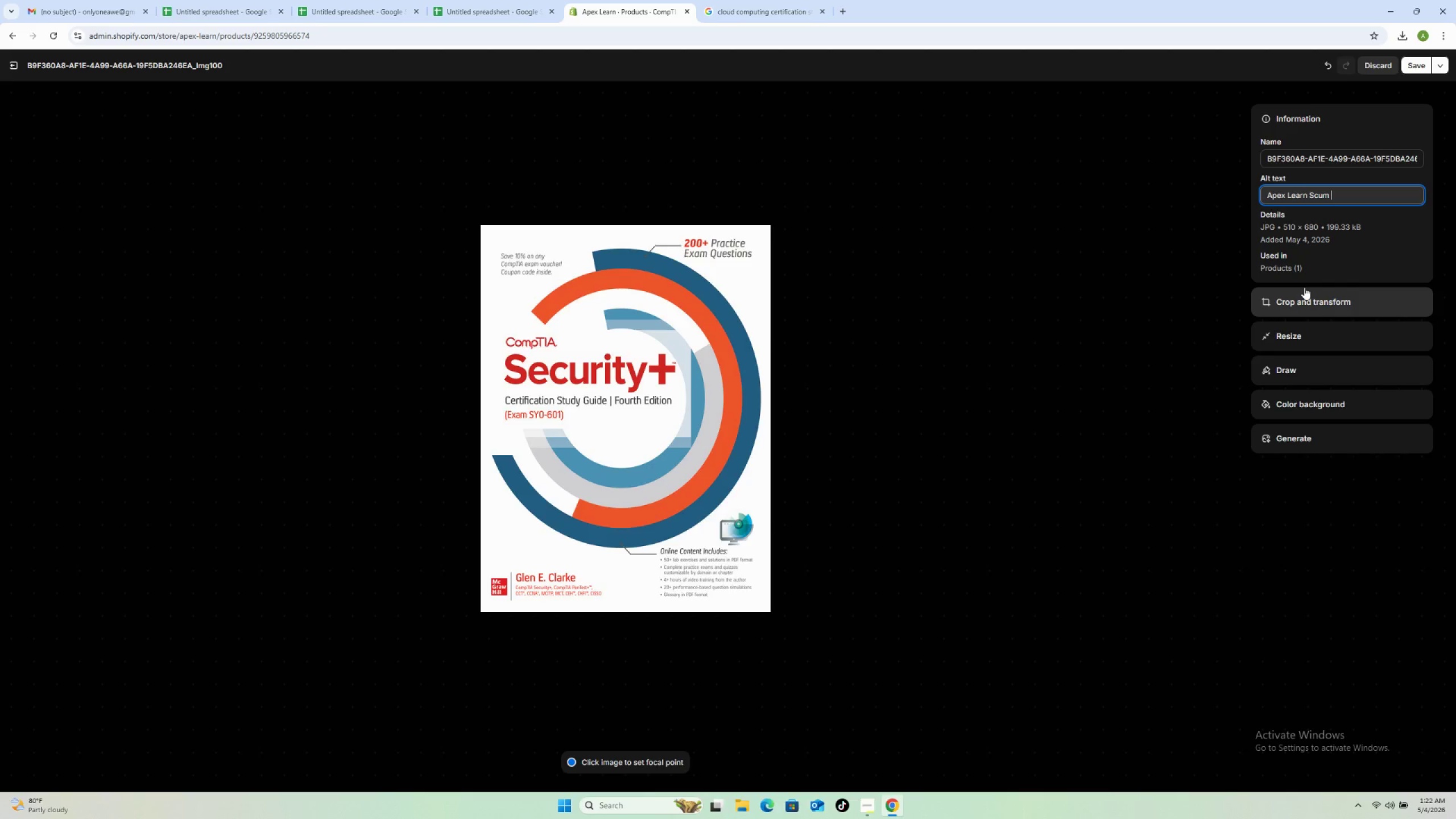 
key(ArrowLeft)
 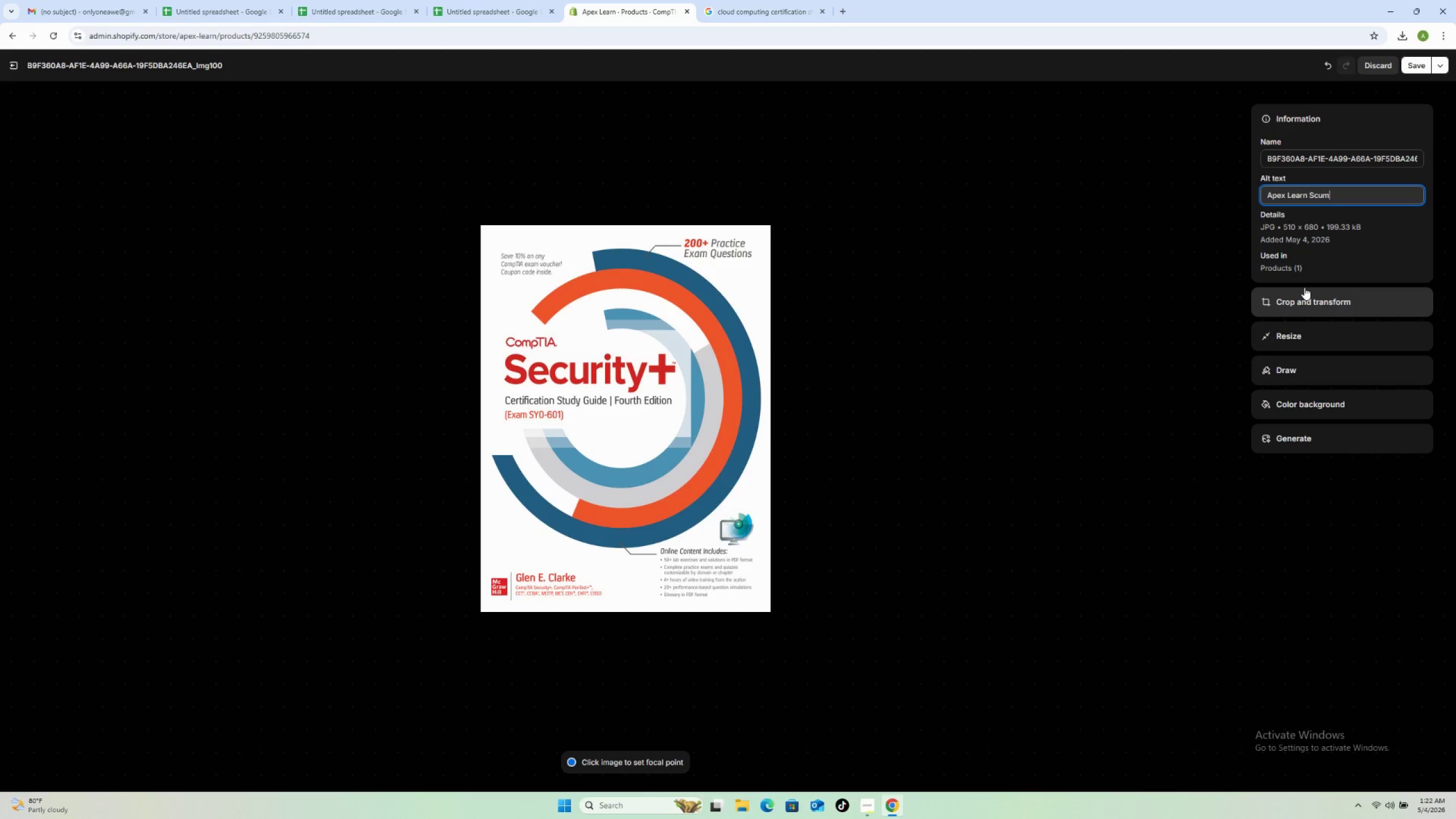 
key(ArrowLeft)
 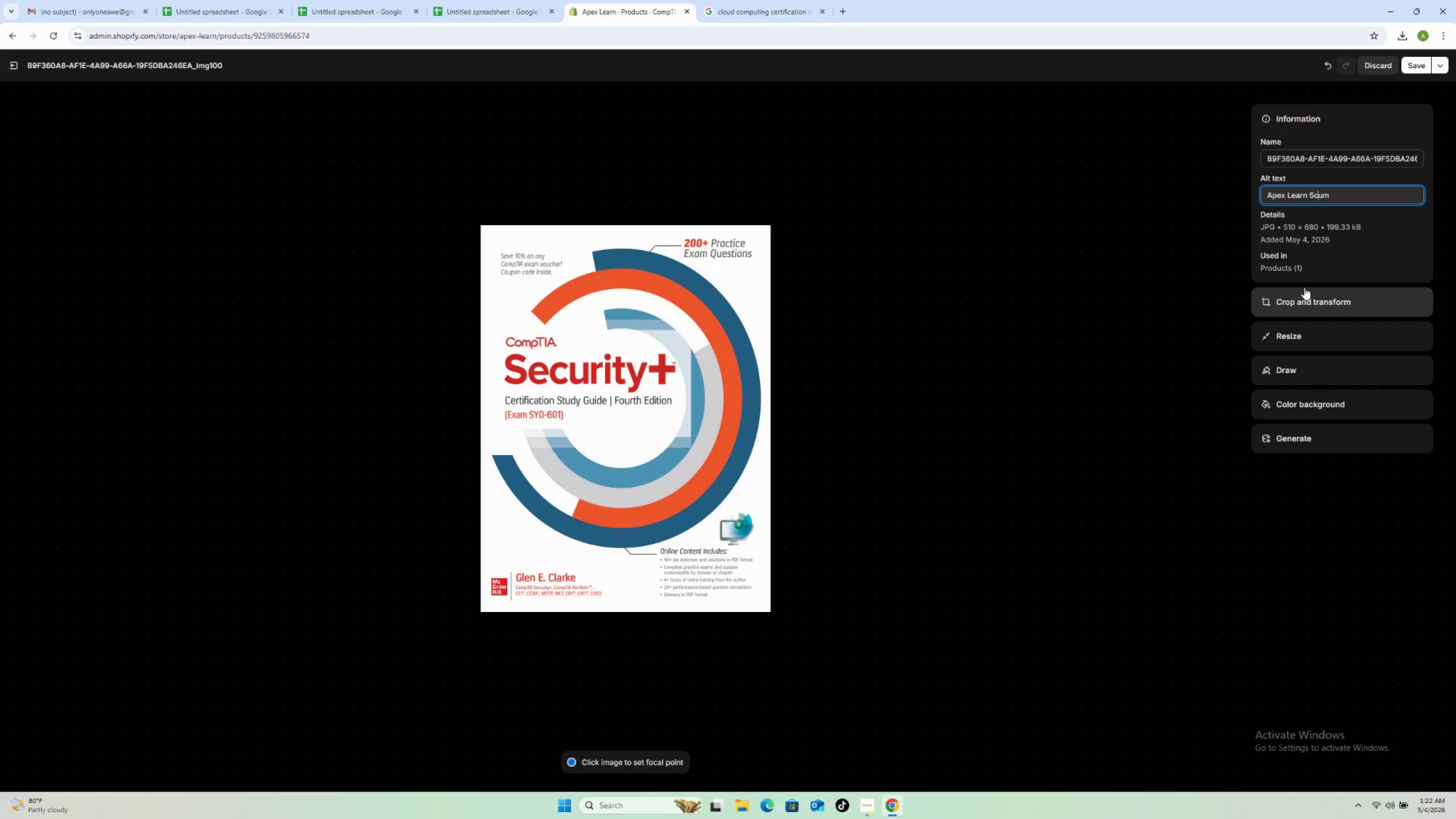 
key(ArrowLeft)
 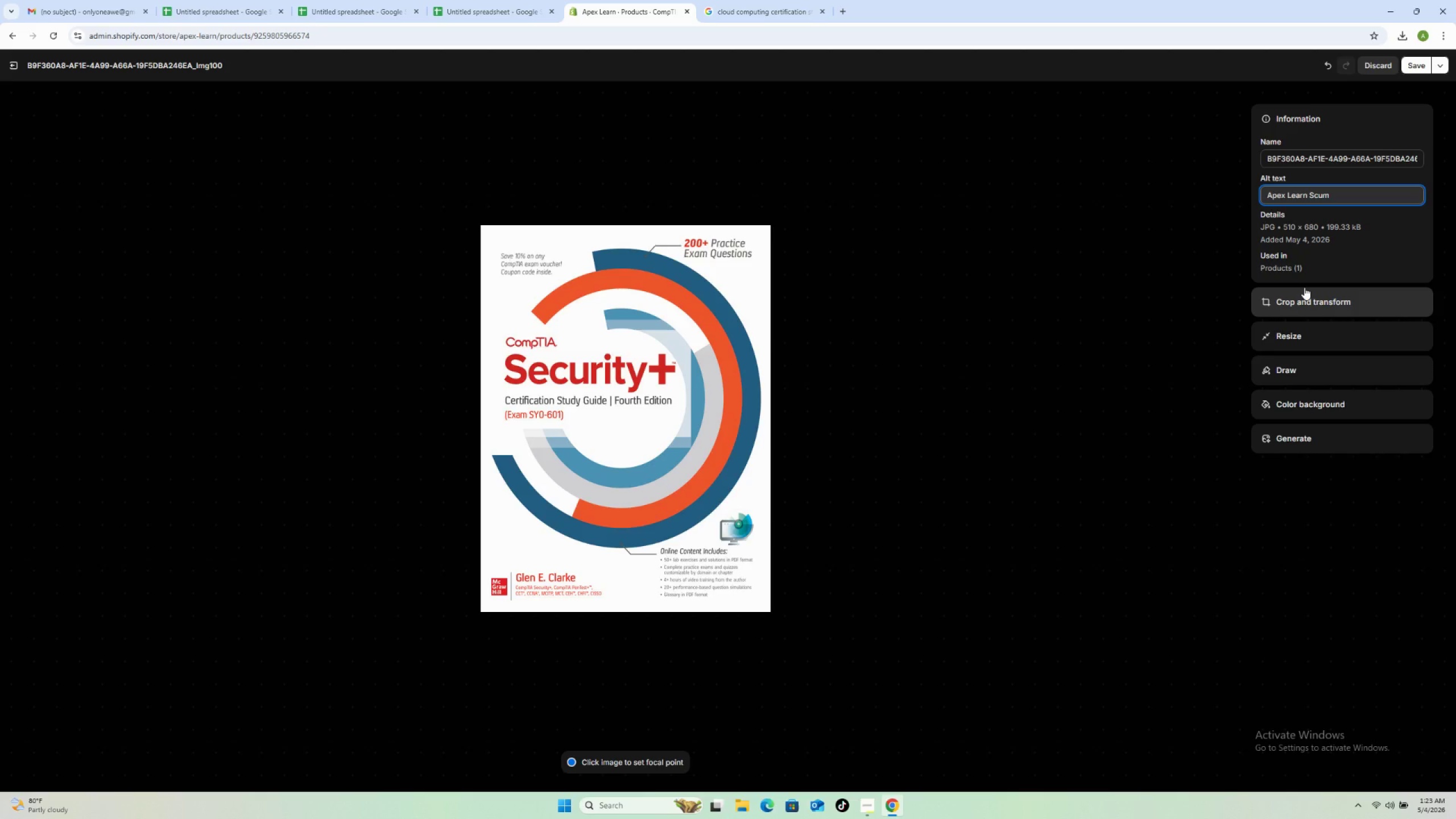 
key(R)
 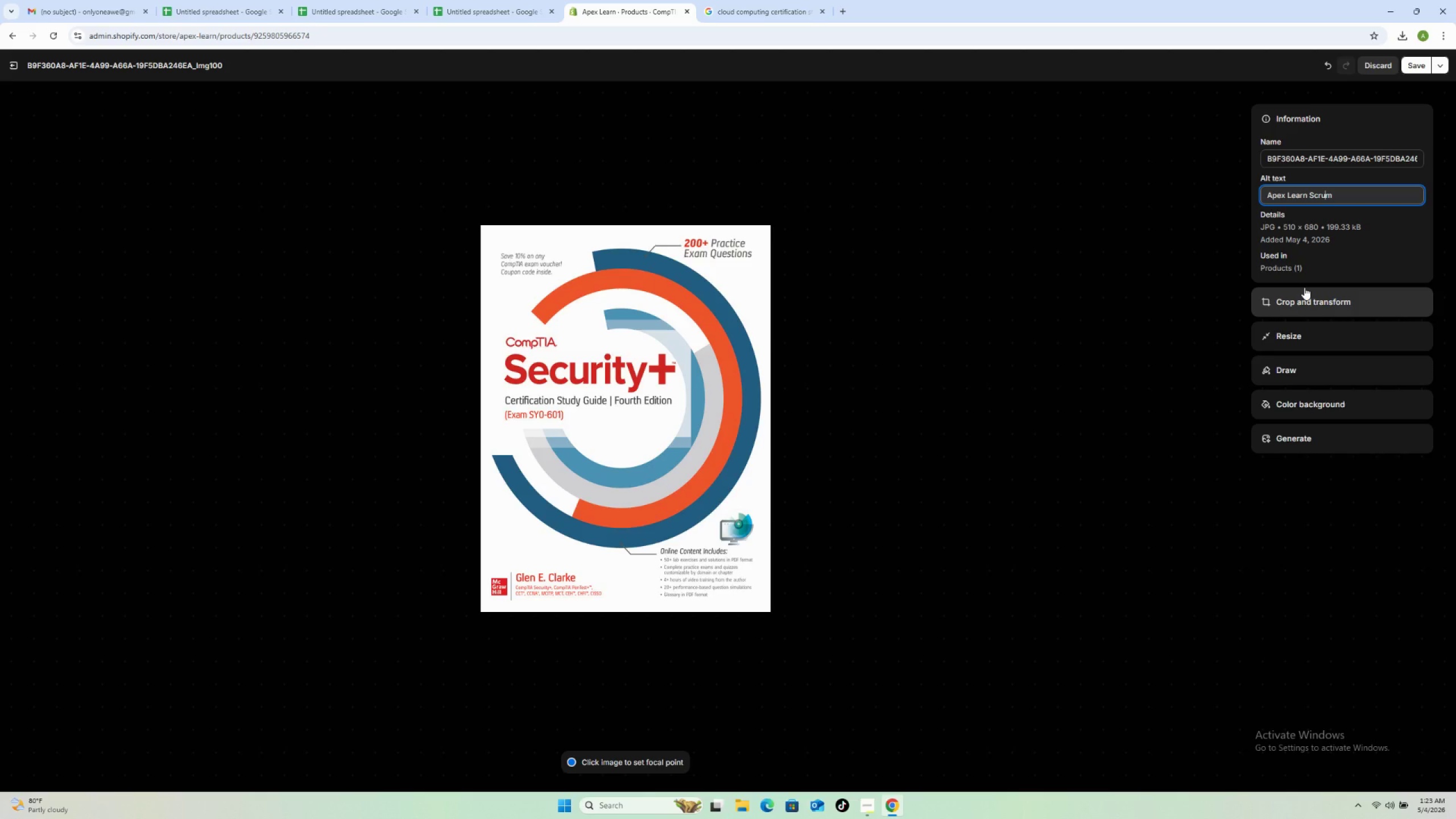 
hold_key(key=ArrowRight, duration=0.77)
 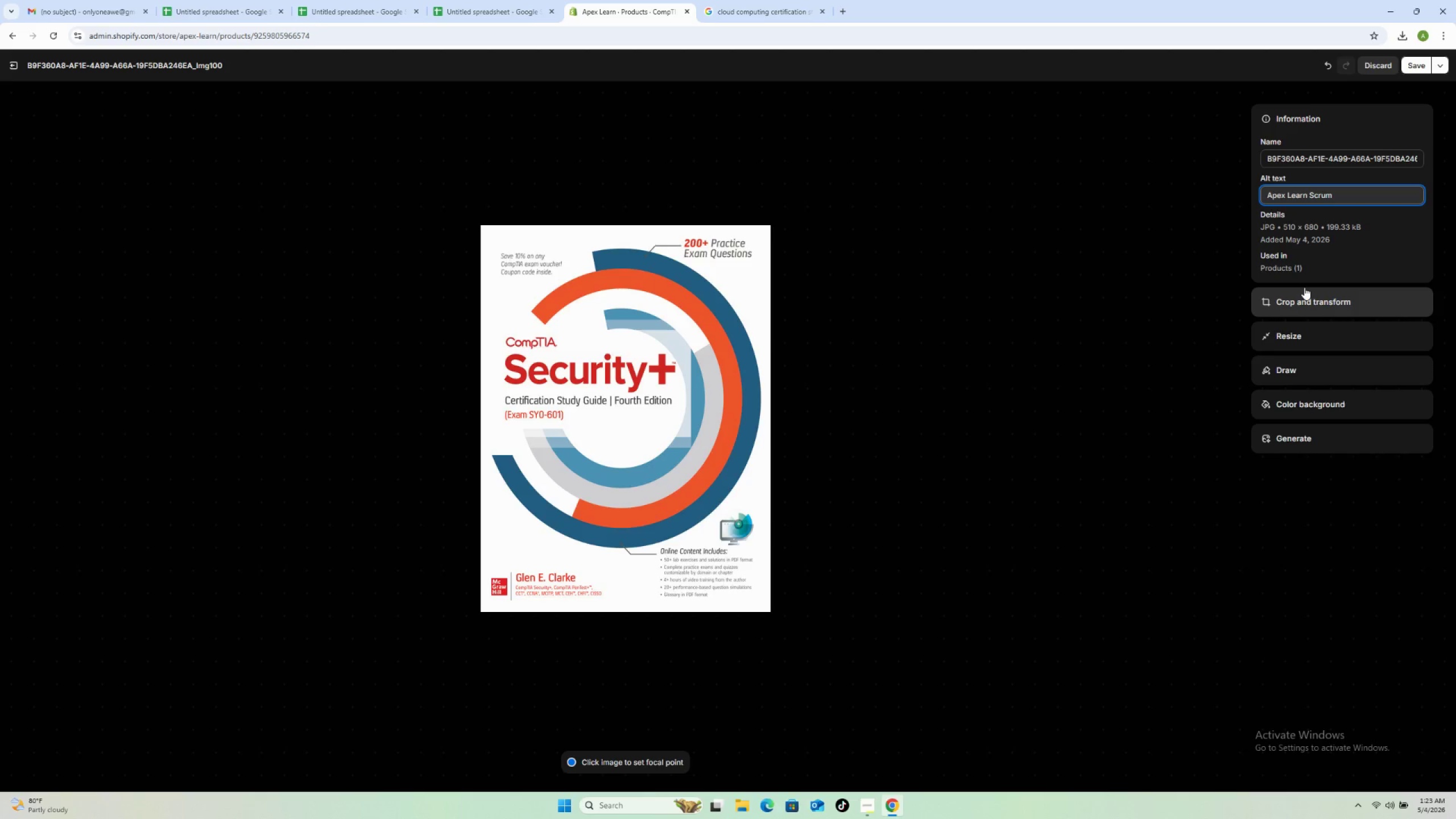 
type(Master )
 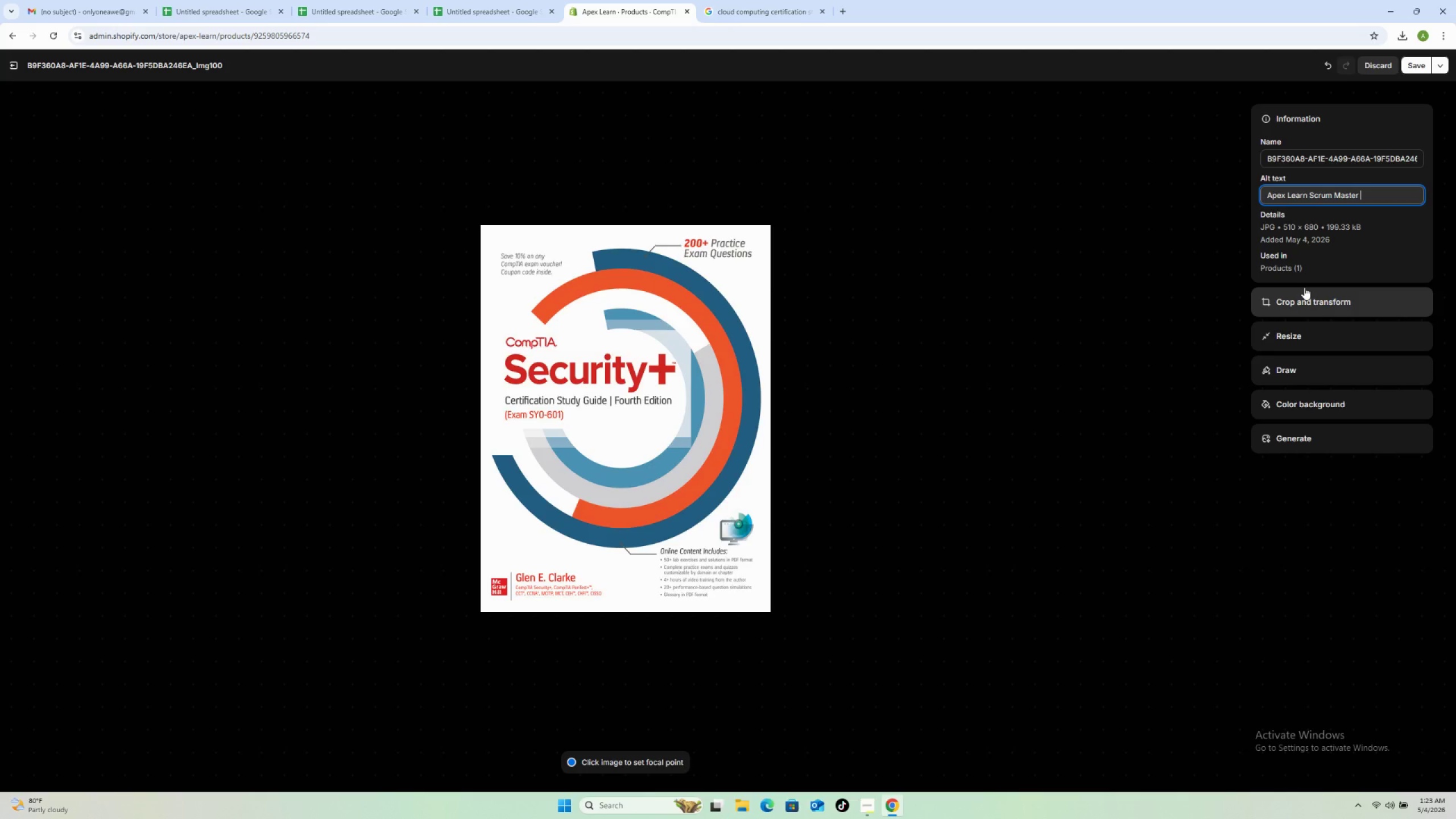 
type(advanced pactice exam pack digital download for agile certification)
 